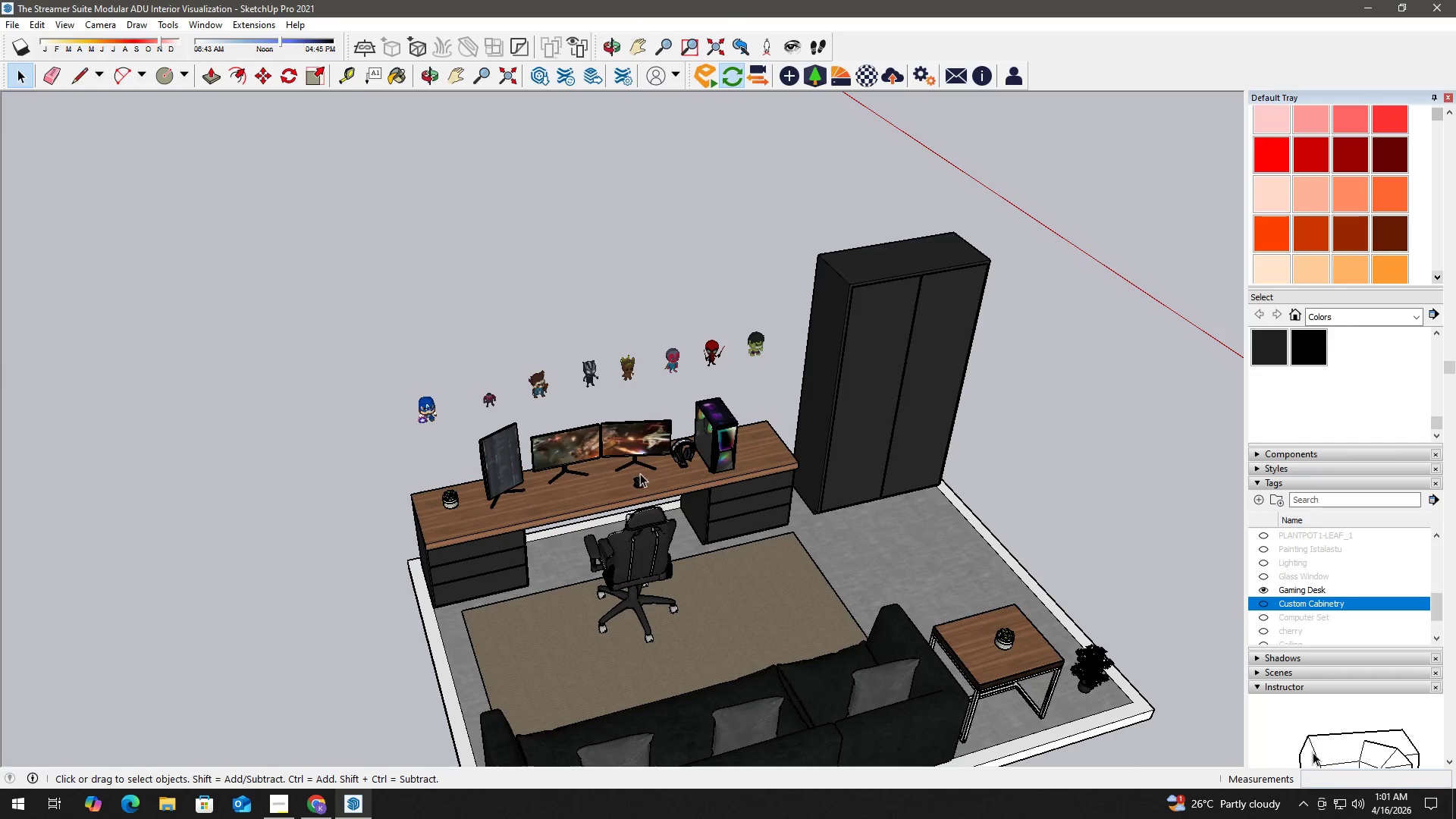 
scroll: coordinate [597, 526], scroll_direction: up, amount: 2.0
 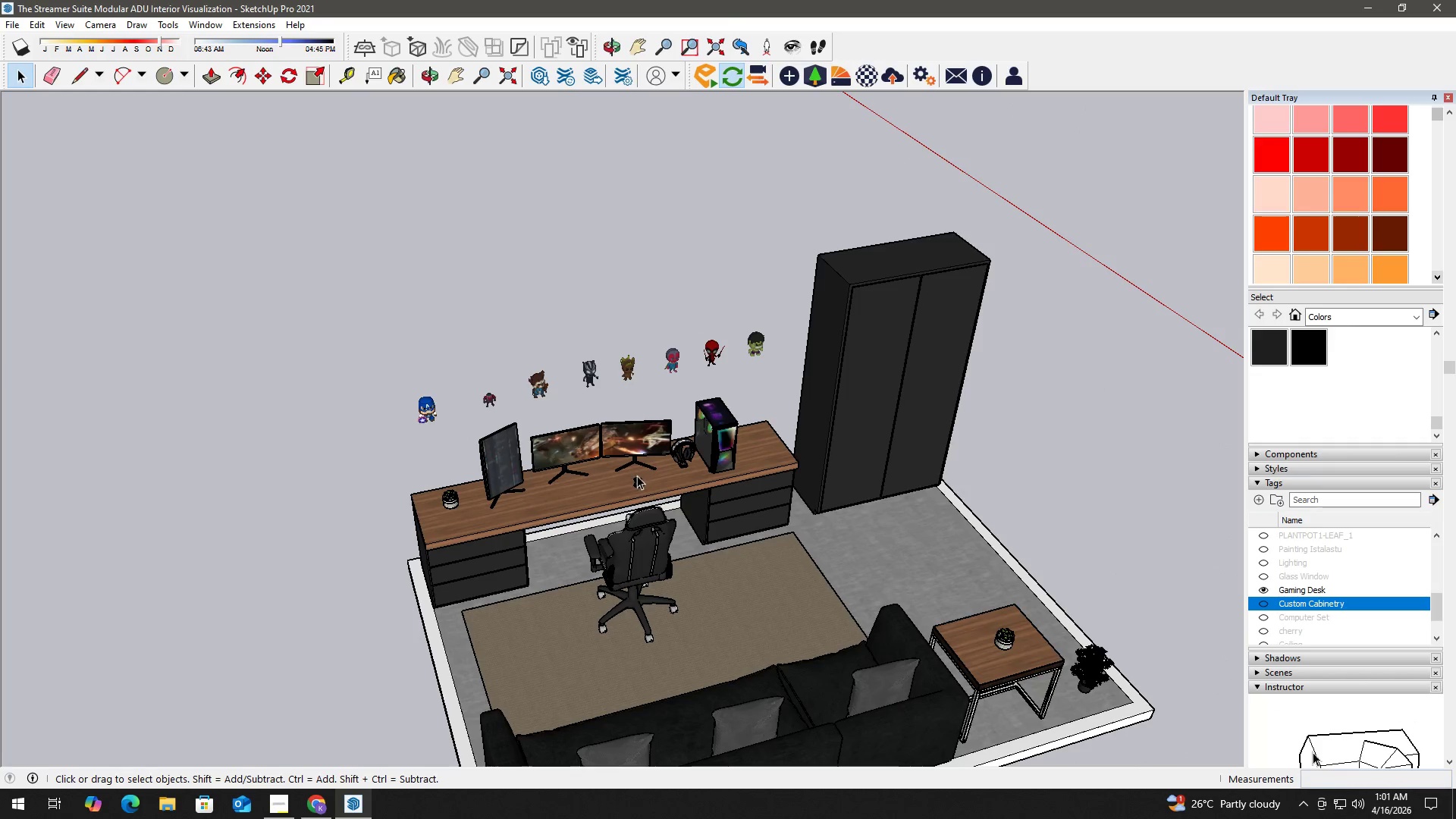 
left_click([637, 477])
 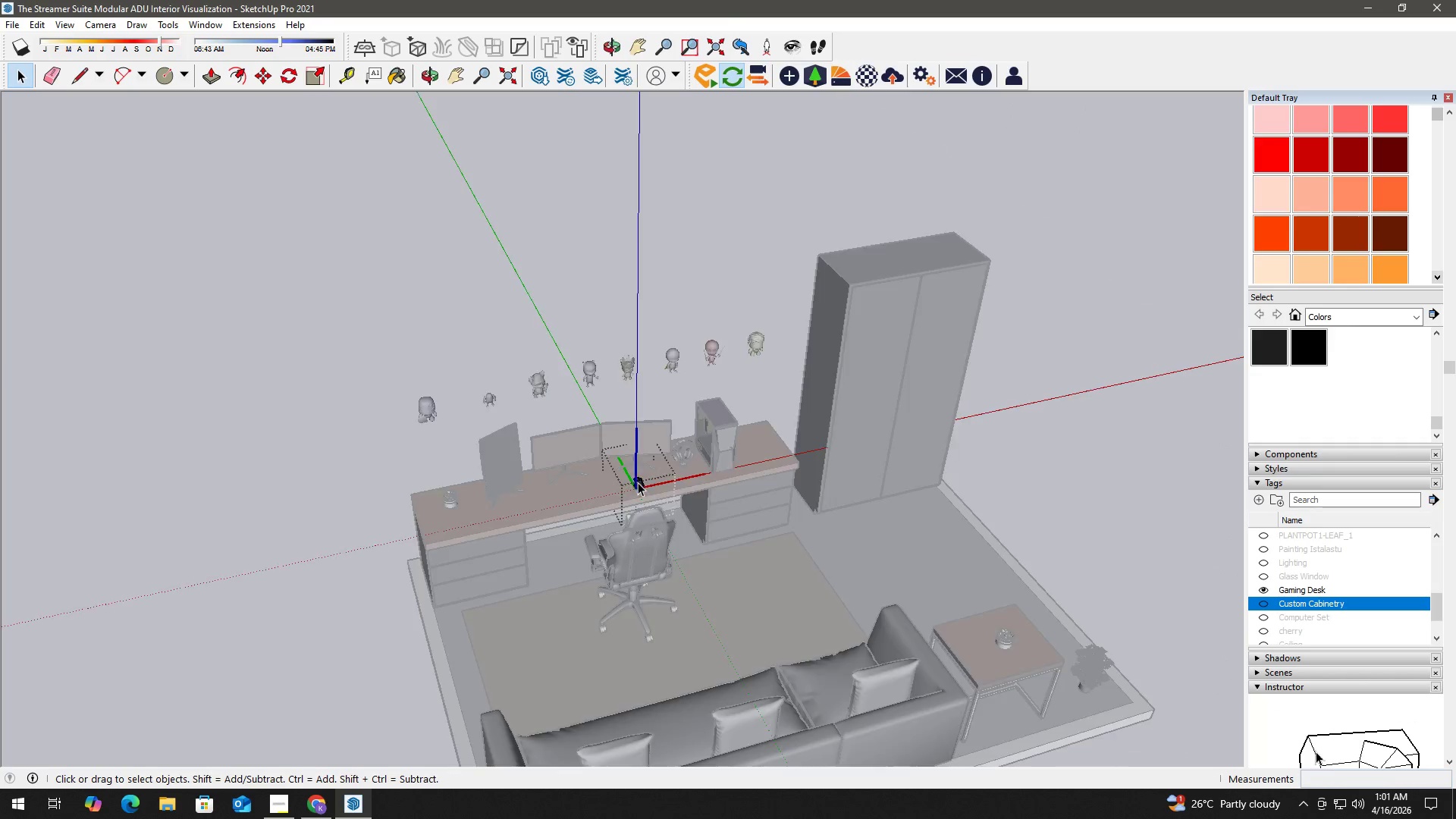 
key(Control+ControlLeft)
 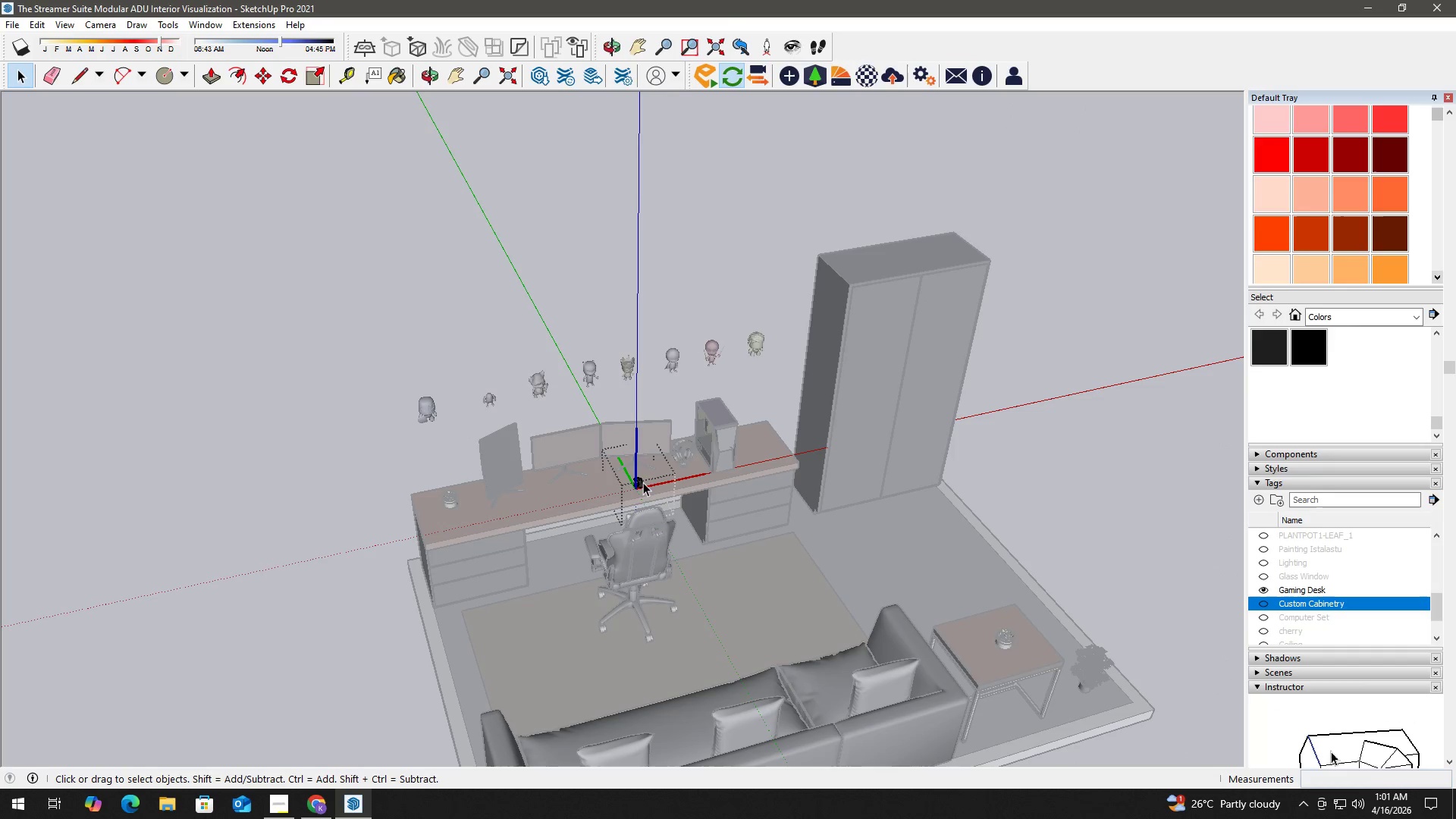 
left_click([644, 481])
 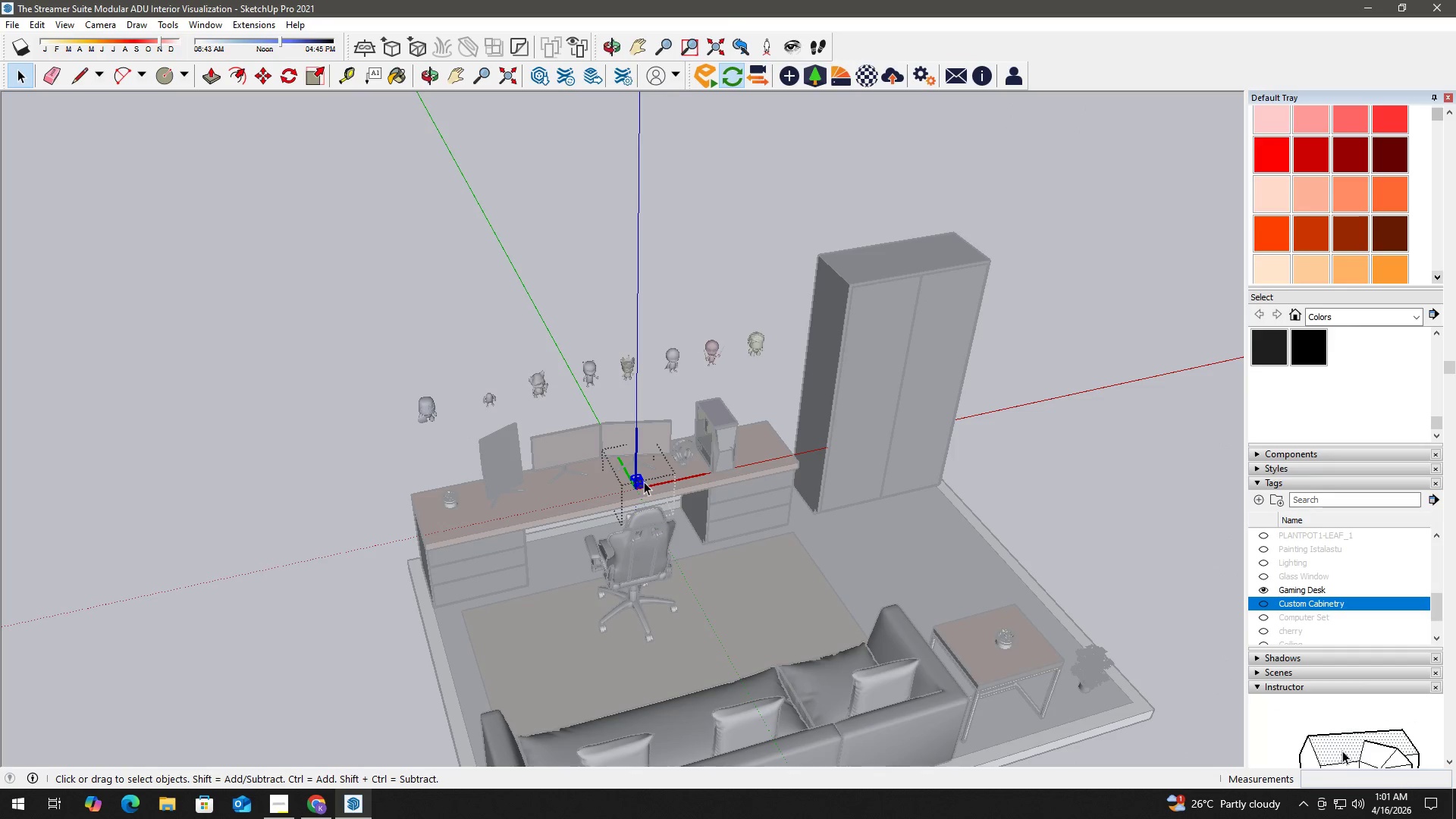 
key(Escape)
 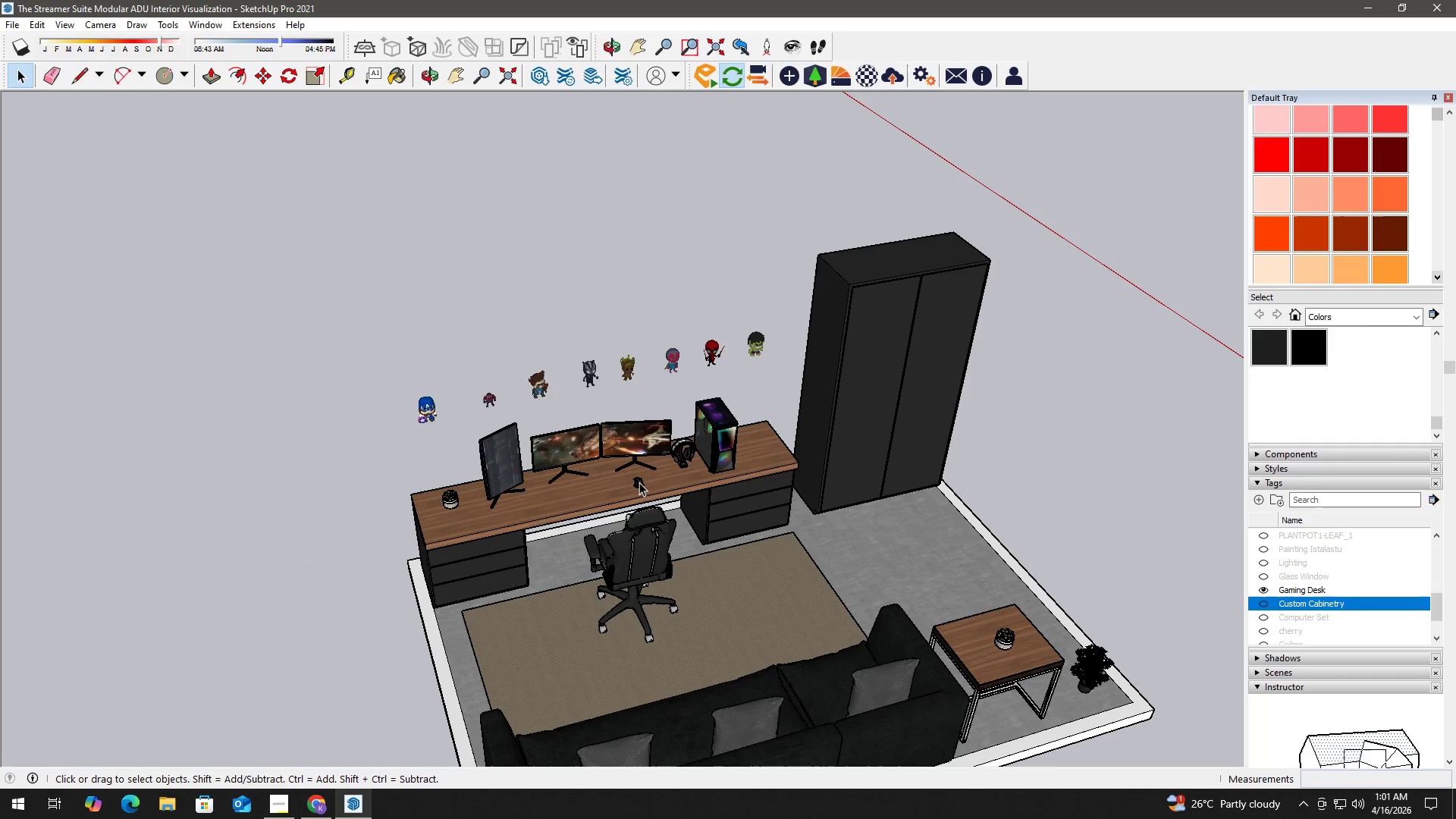 
left_click([639, 482])
 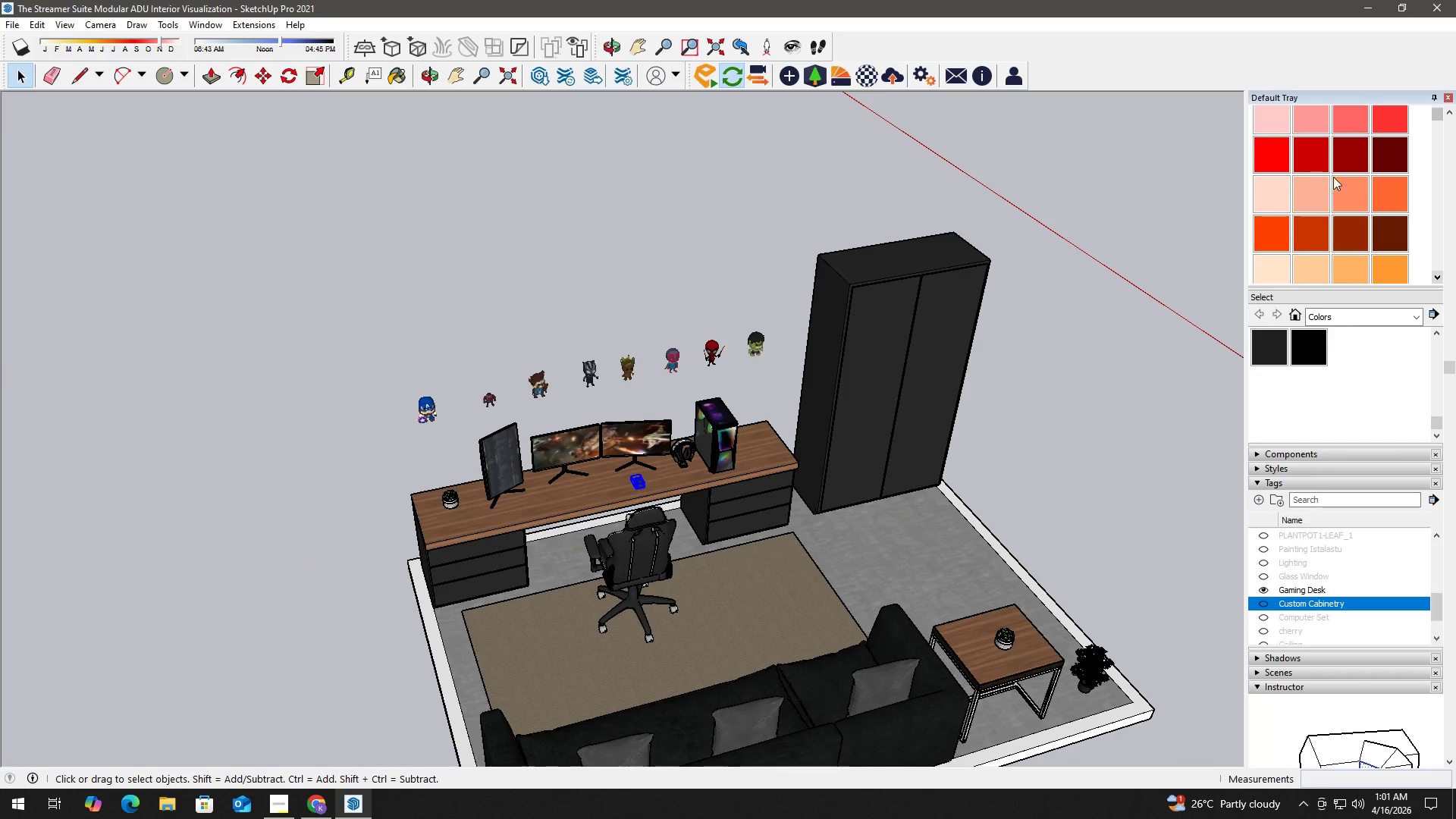 
scroll: coordinate [1446, 293], scroll_direction: up, amount: 8.0
 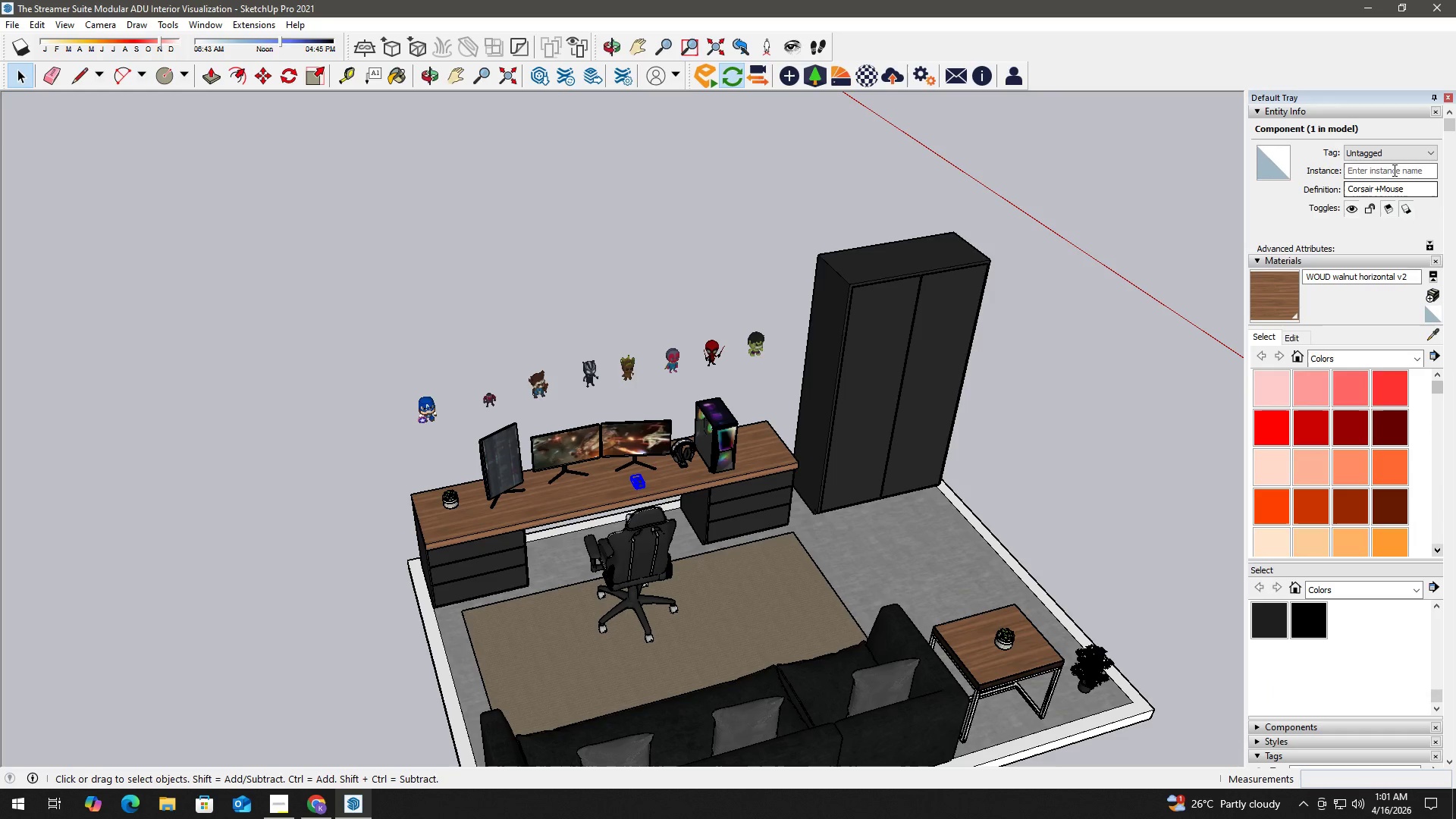 
left_click([1395, 148])
 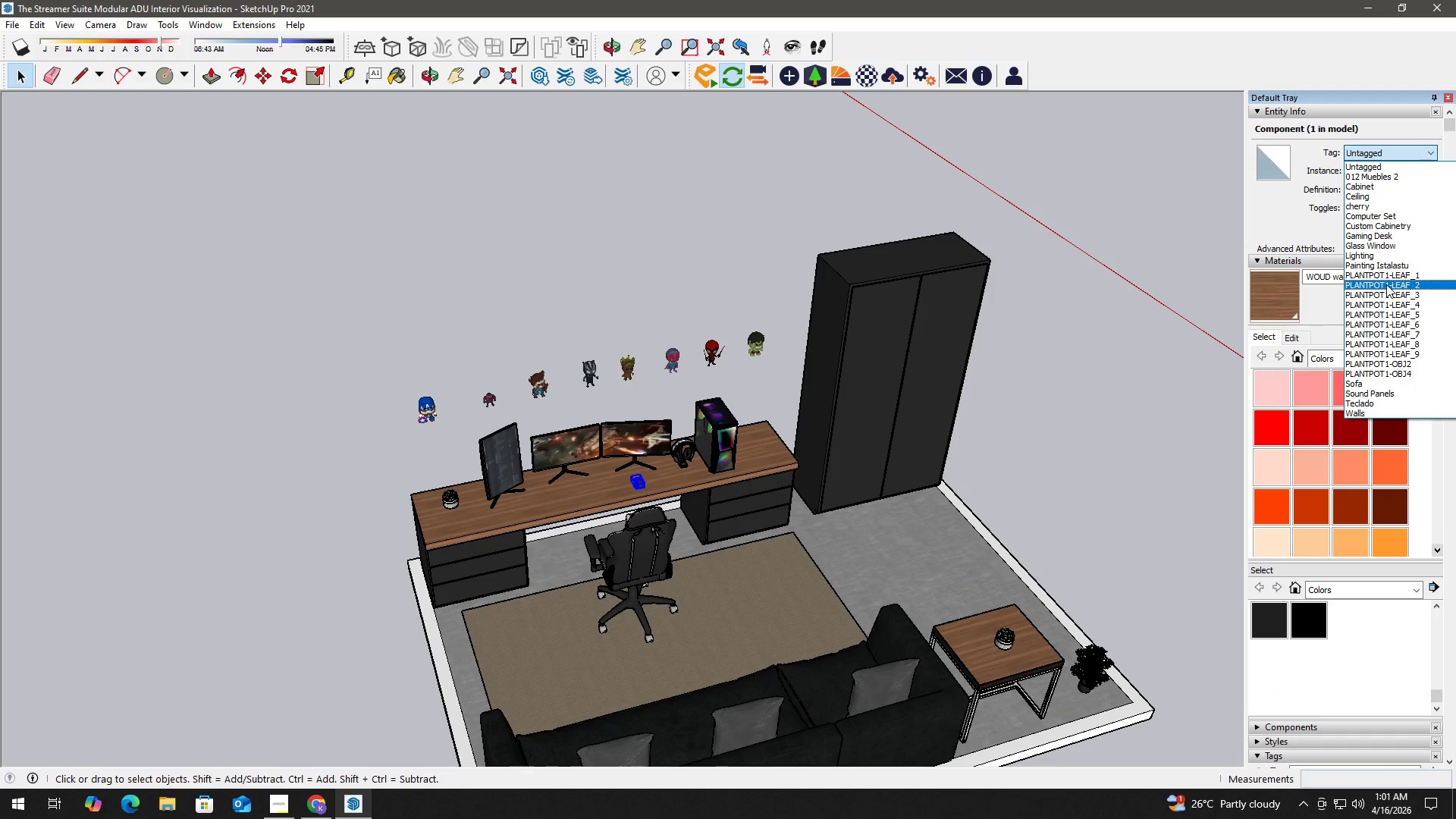 
scroll: coordinate [1384, 283], scroll_direction: down, amount: 1.0
 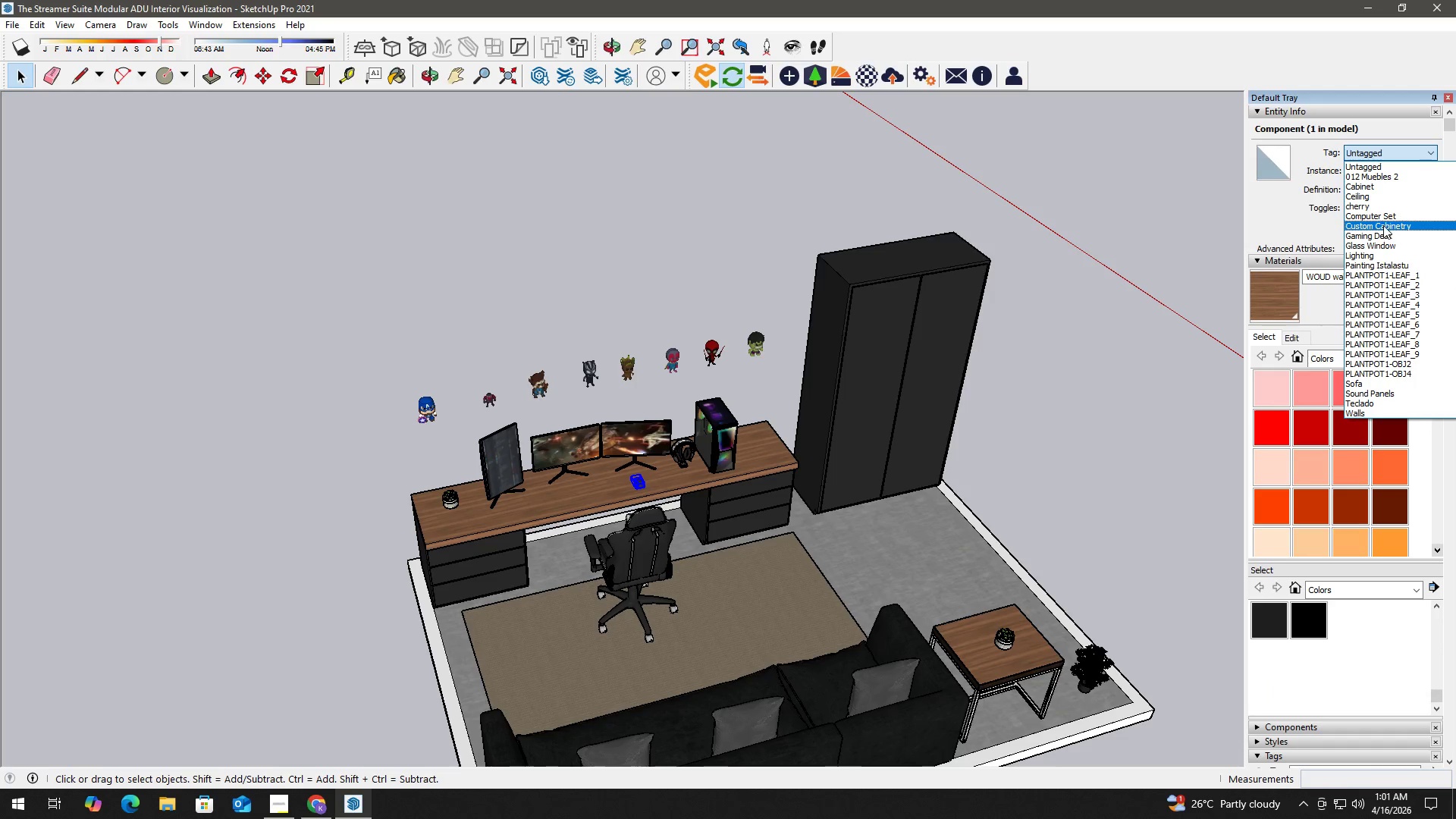 
left_click([1391, 215])
 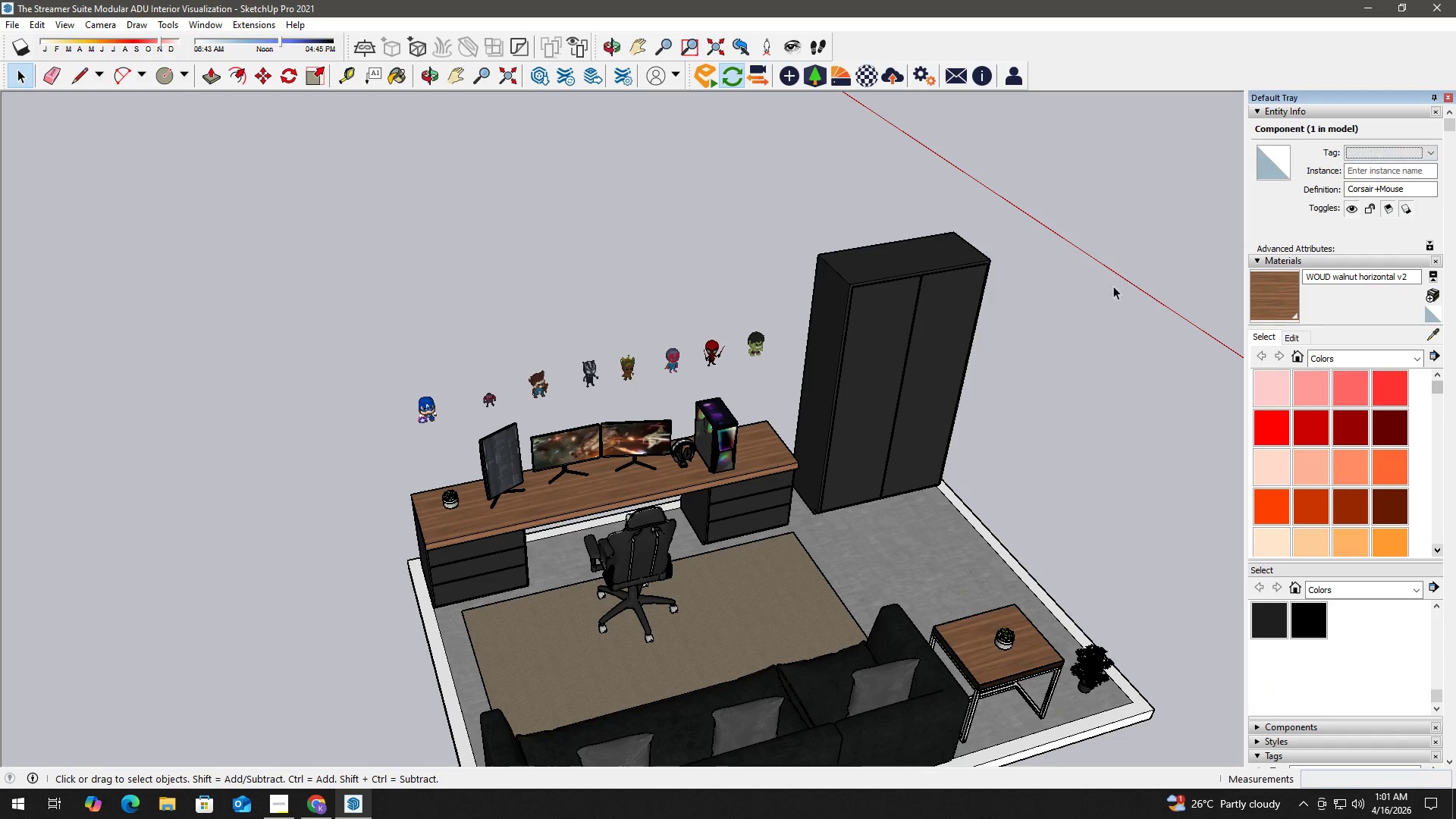 
left_click([1109, 297])
 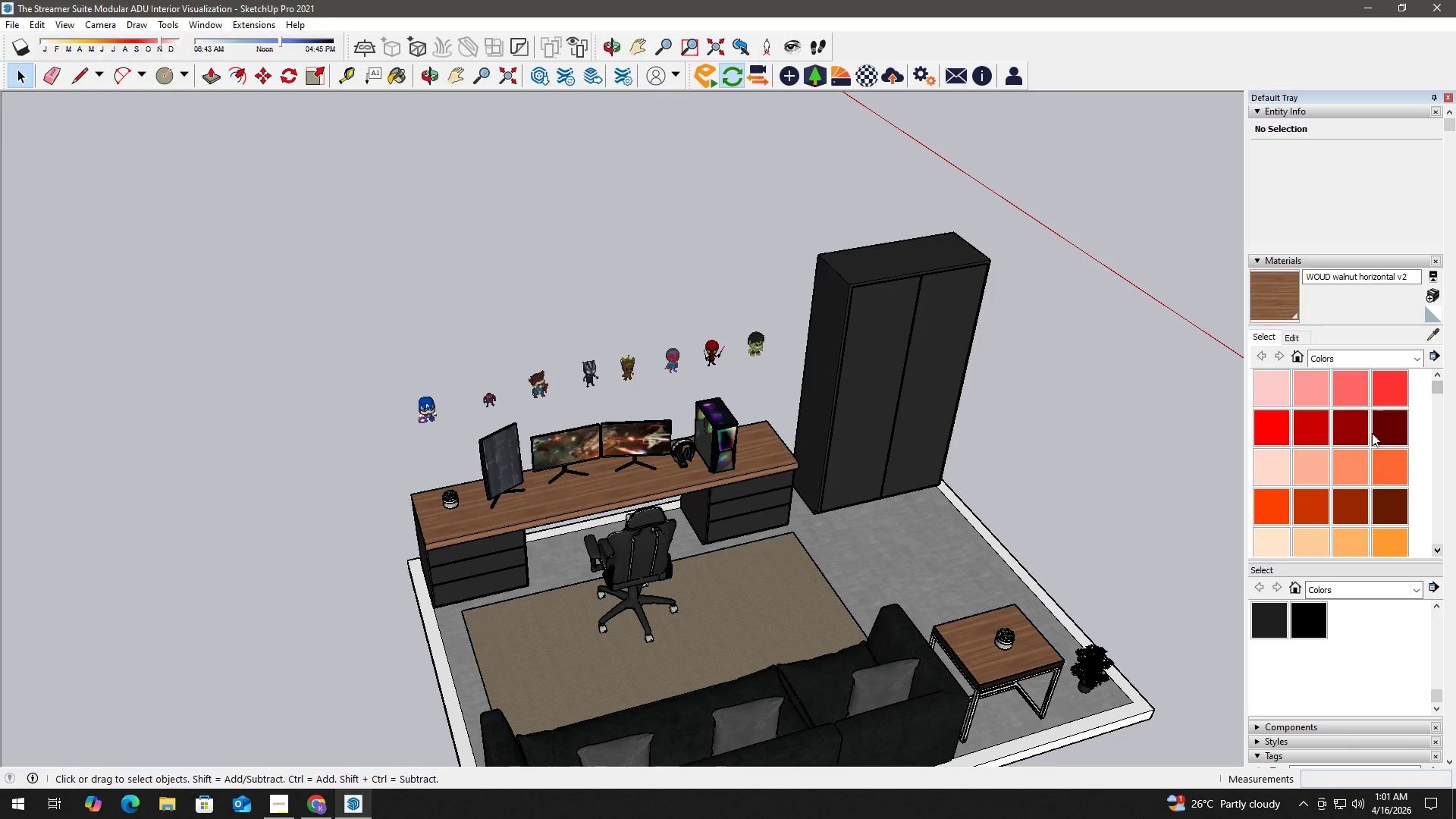 
scroll: coordinate [1425, 664], scroll_direction: down, amount: 4.0
 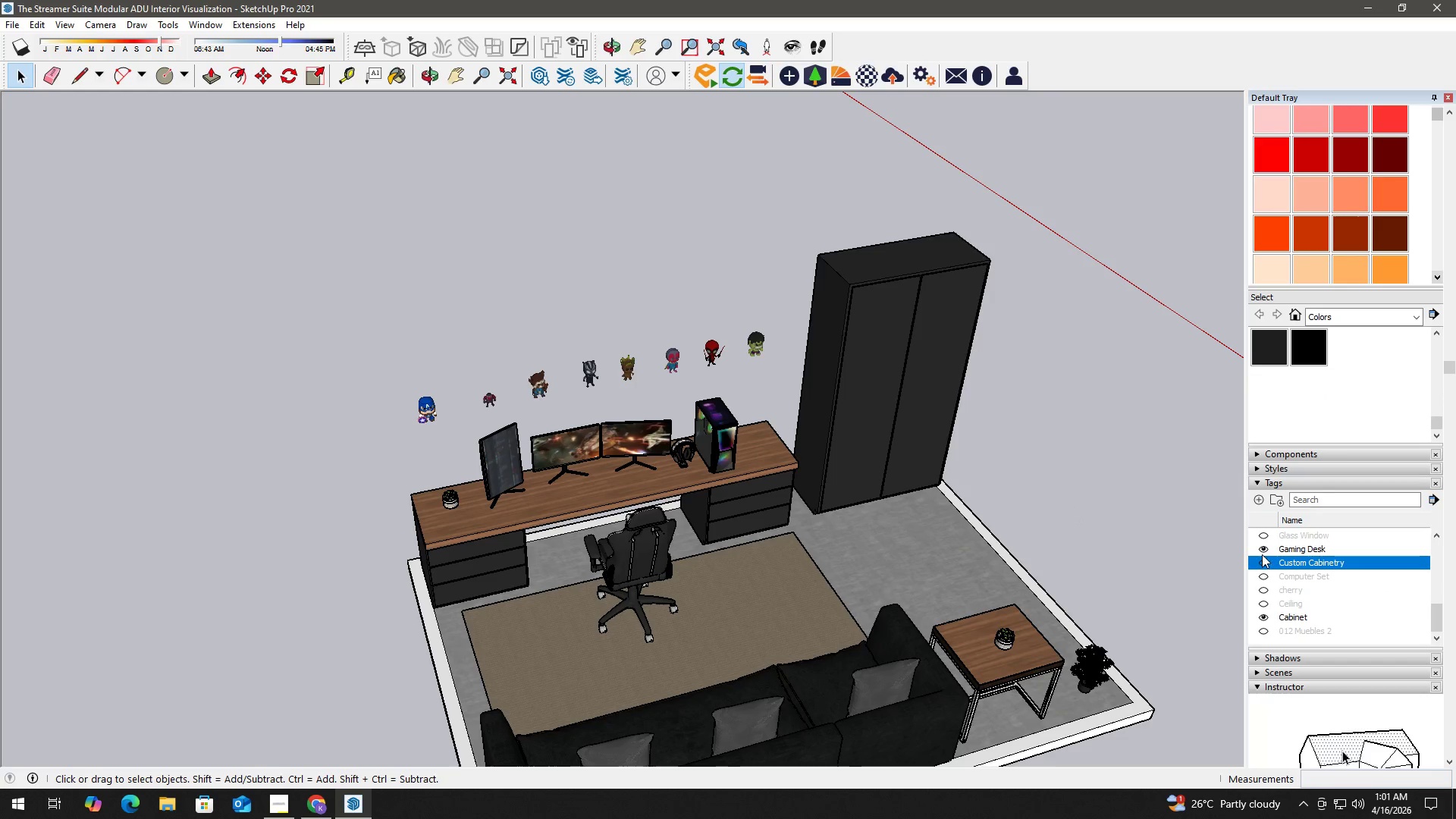 
left_click([1260, 549])
 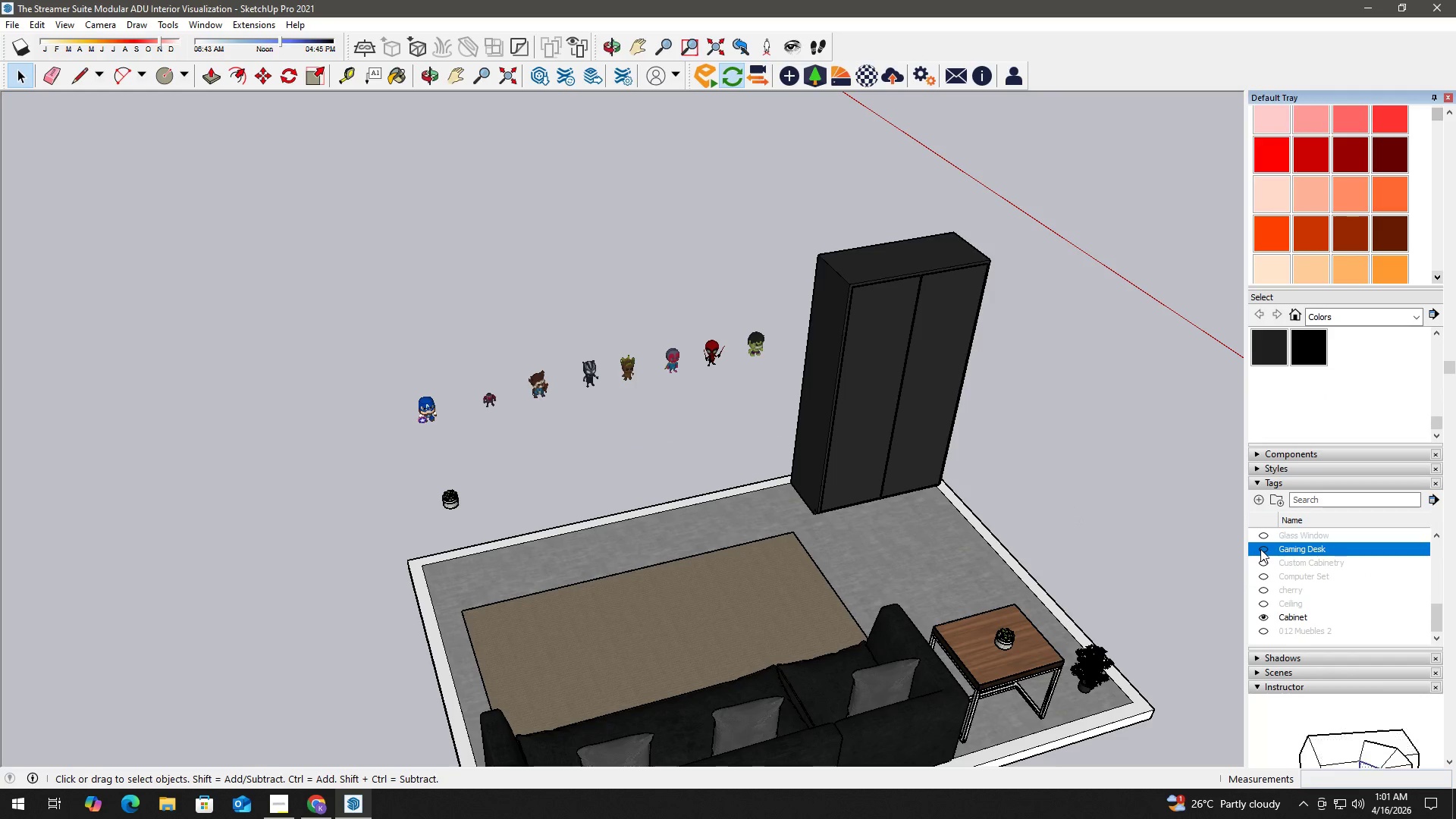 
left_click([1260, 549])
 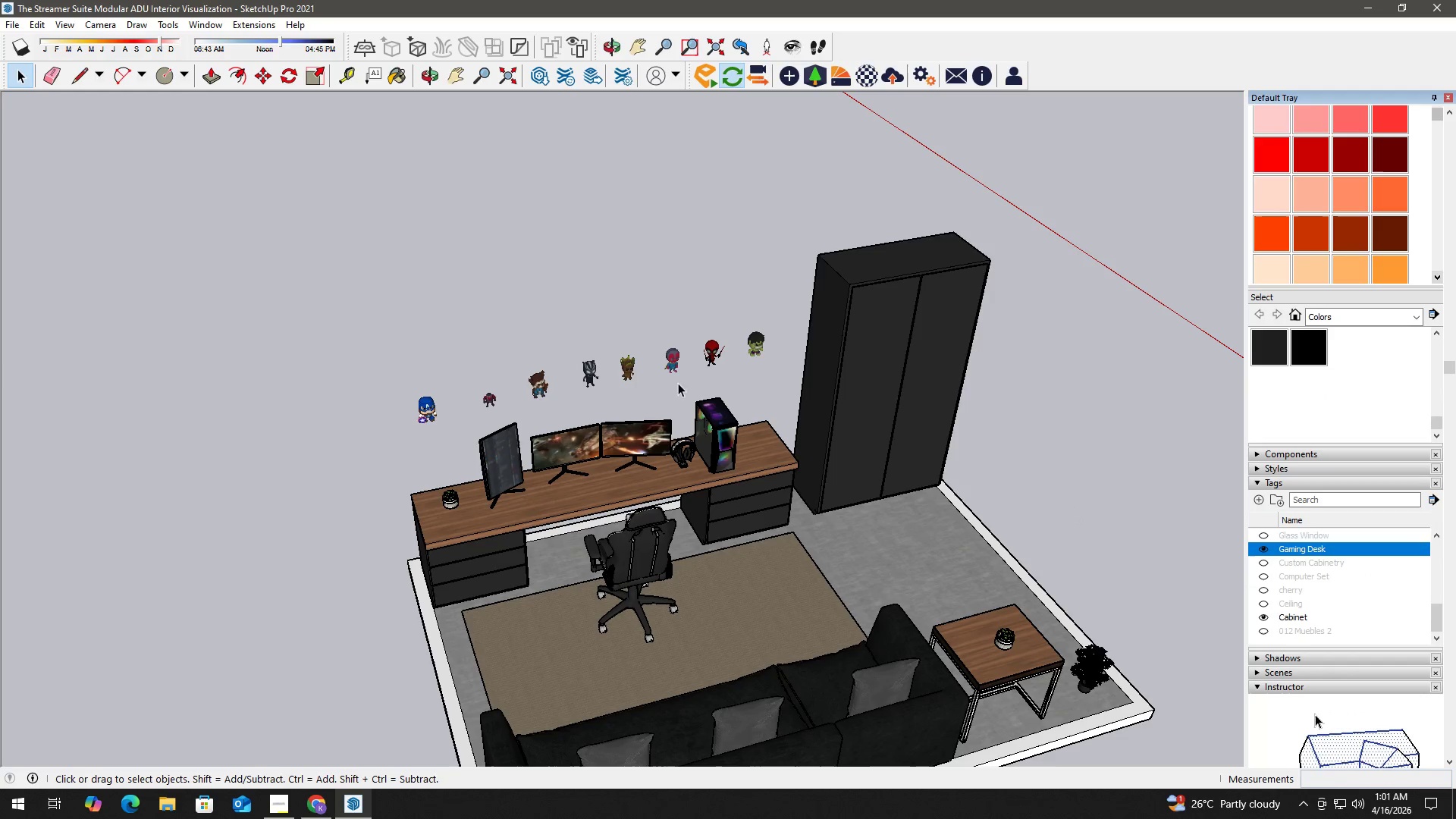 
left_click_drag(start_coordinate=[762, 356], to_coordinate=[281, 333])
 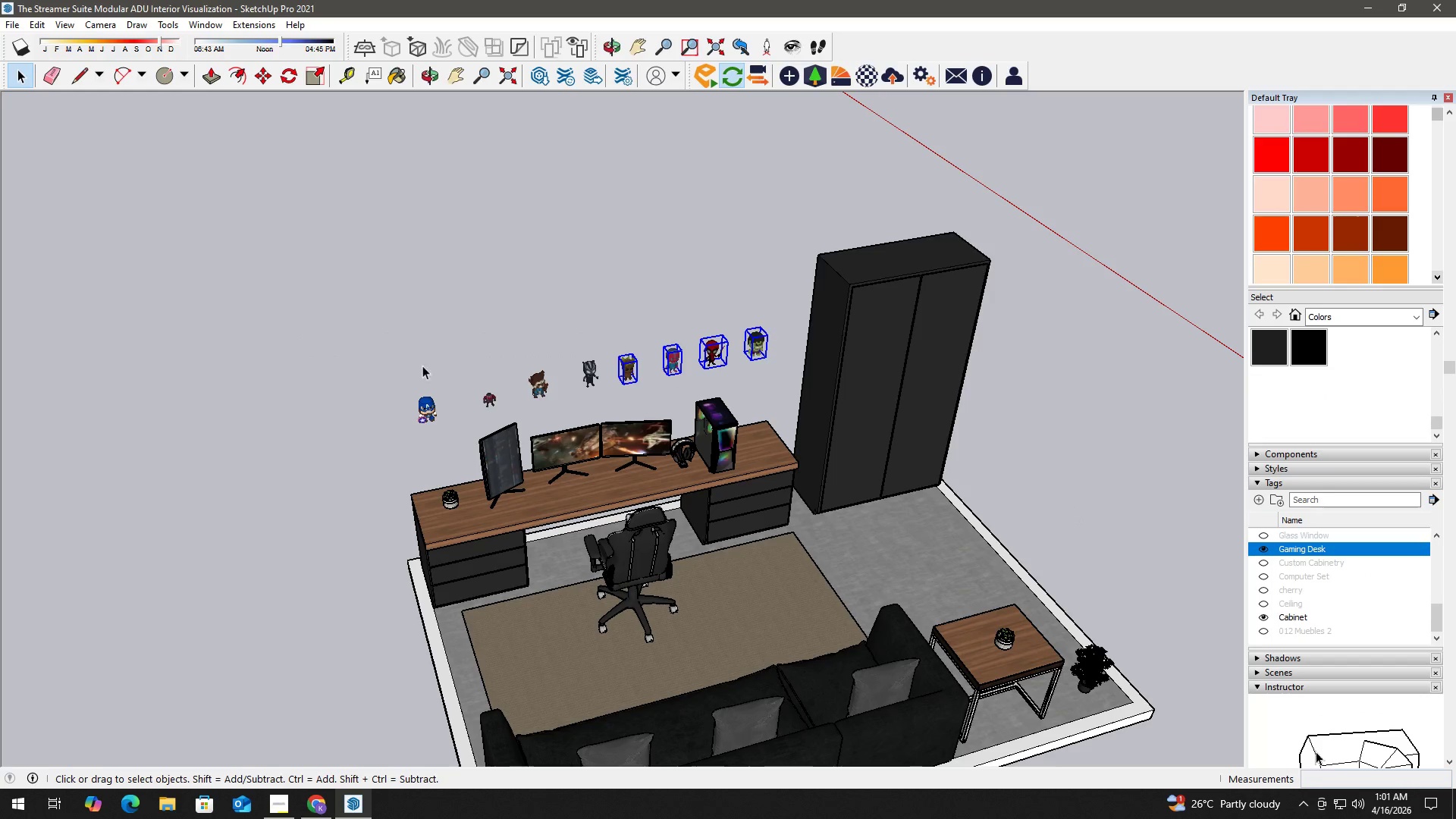 
hold_key(key=ControlLeft, duration=1.5)
left_click_drag(start_coordinate=[610, 394], to_coordinate=[341, 349])
 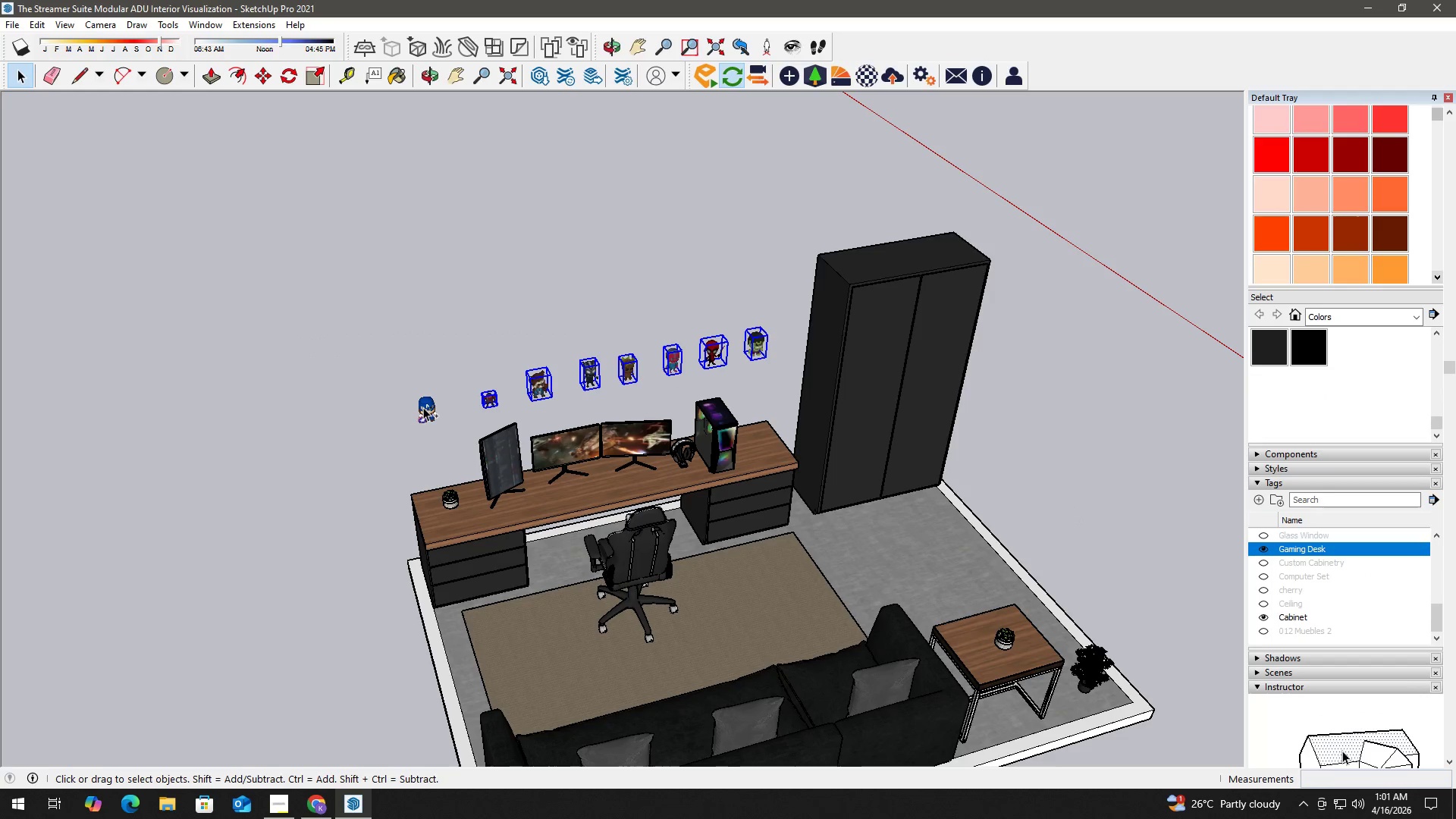 
hold_key(key=ControlLeft, duration=1.31)
 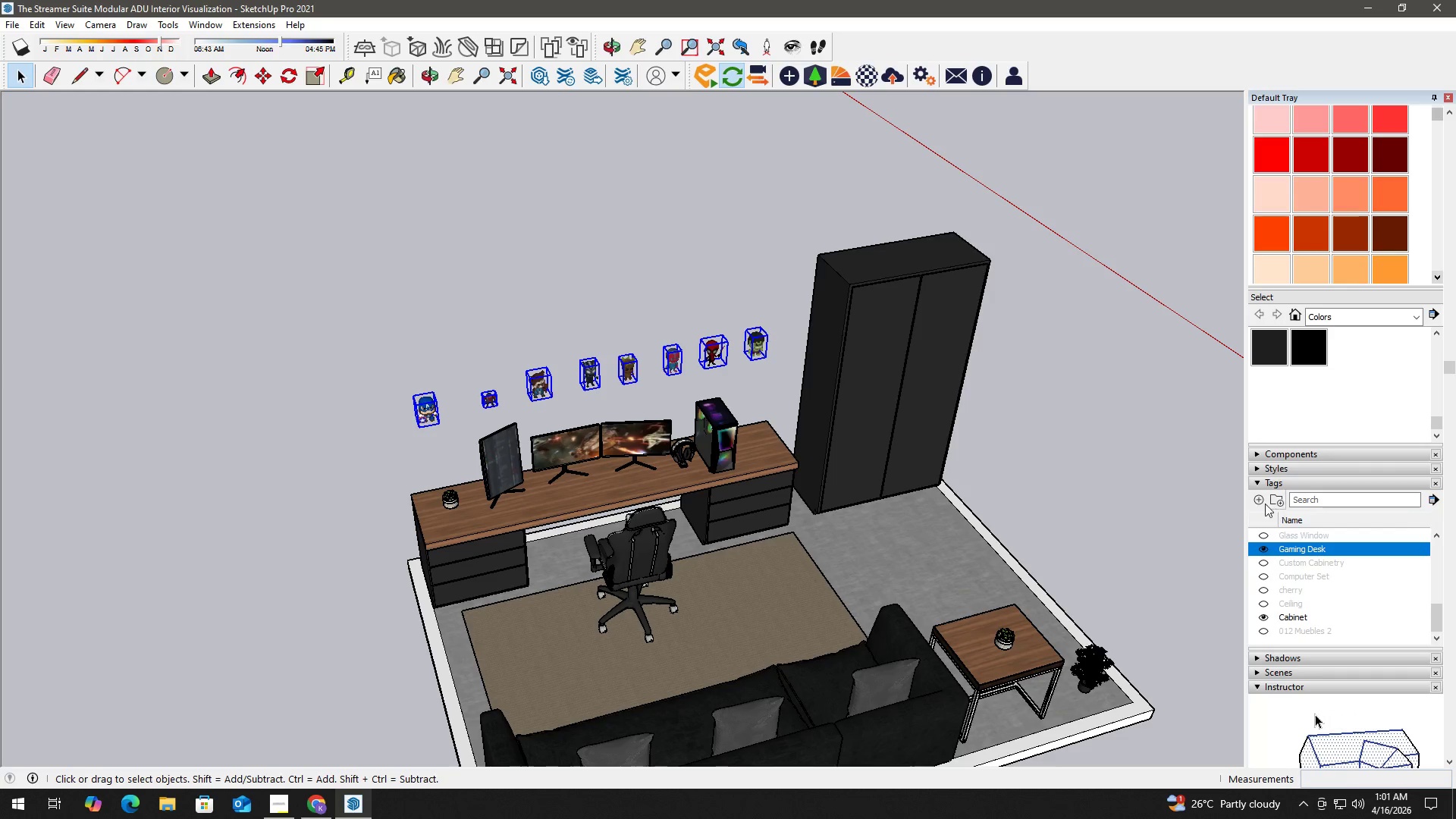 
left_click([1262, 498])
 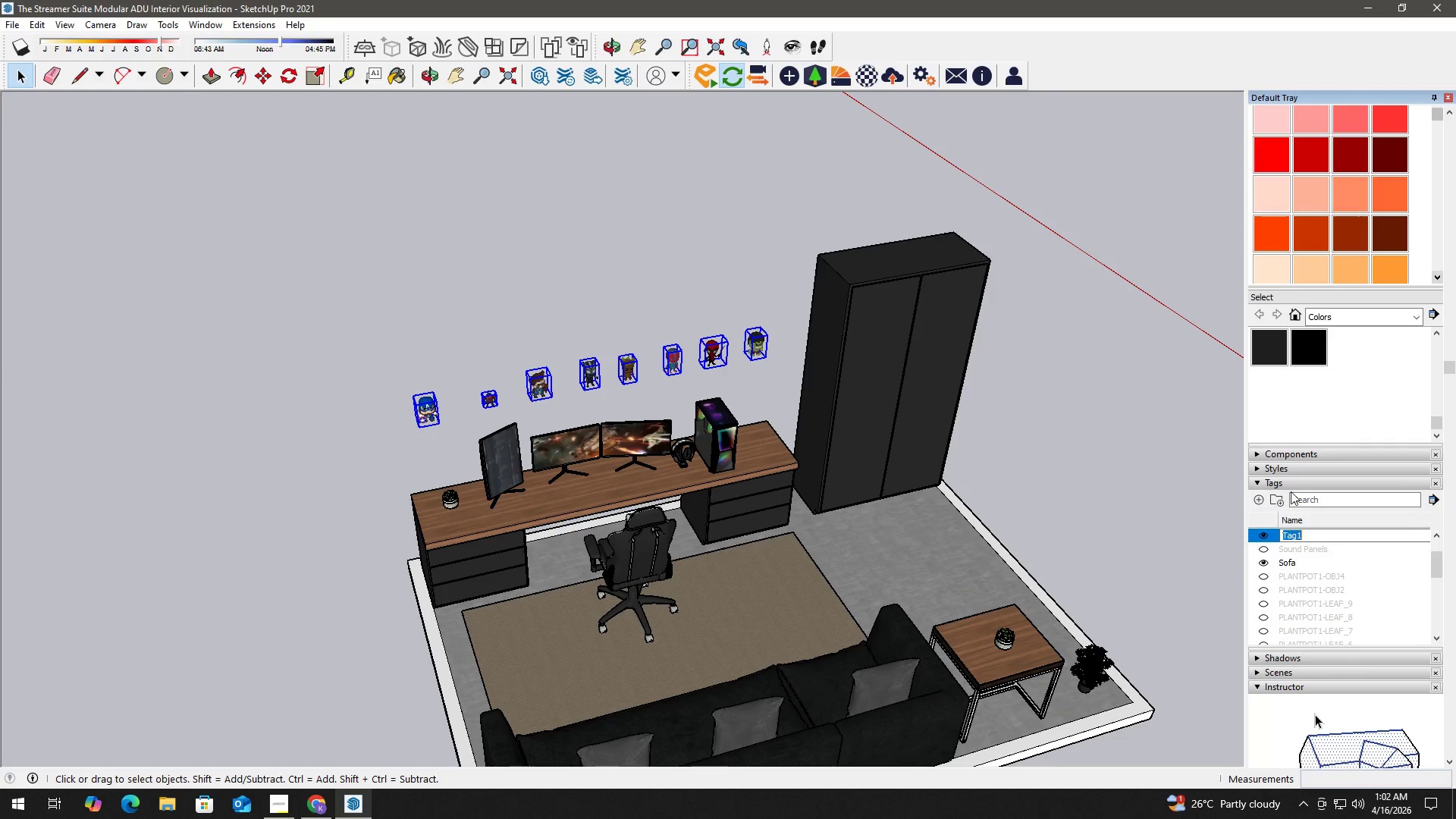 
type(Figurines)
 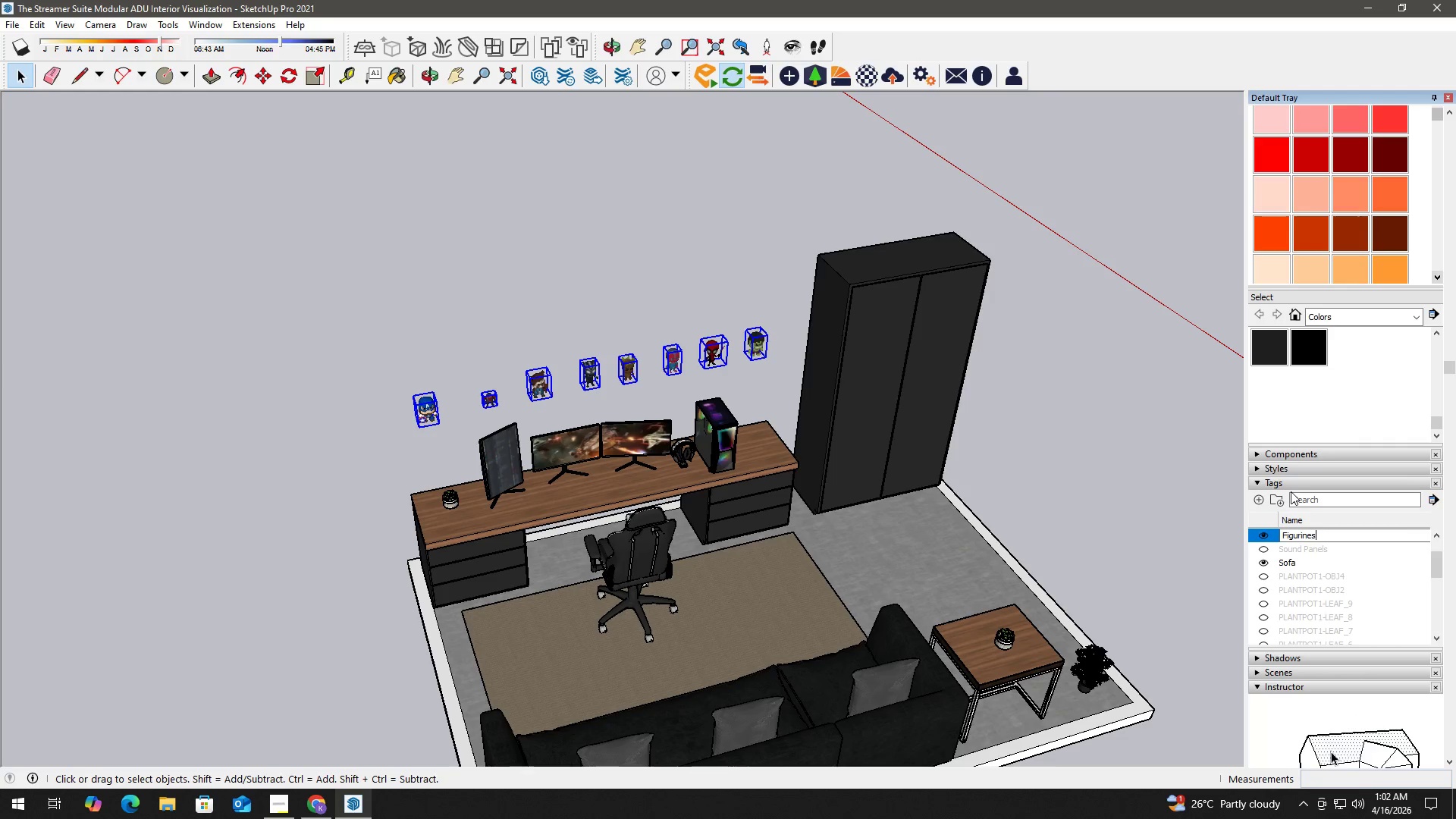 
key(Enter)
 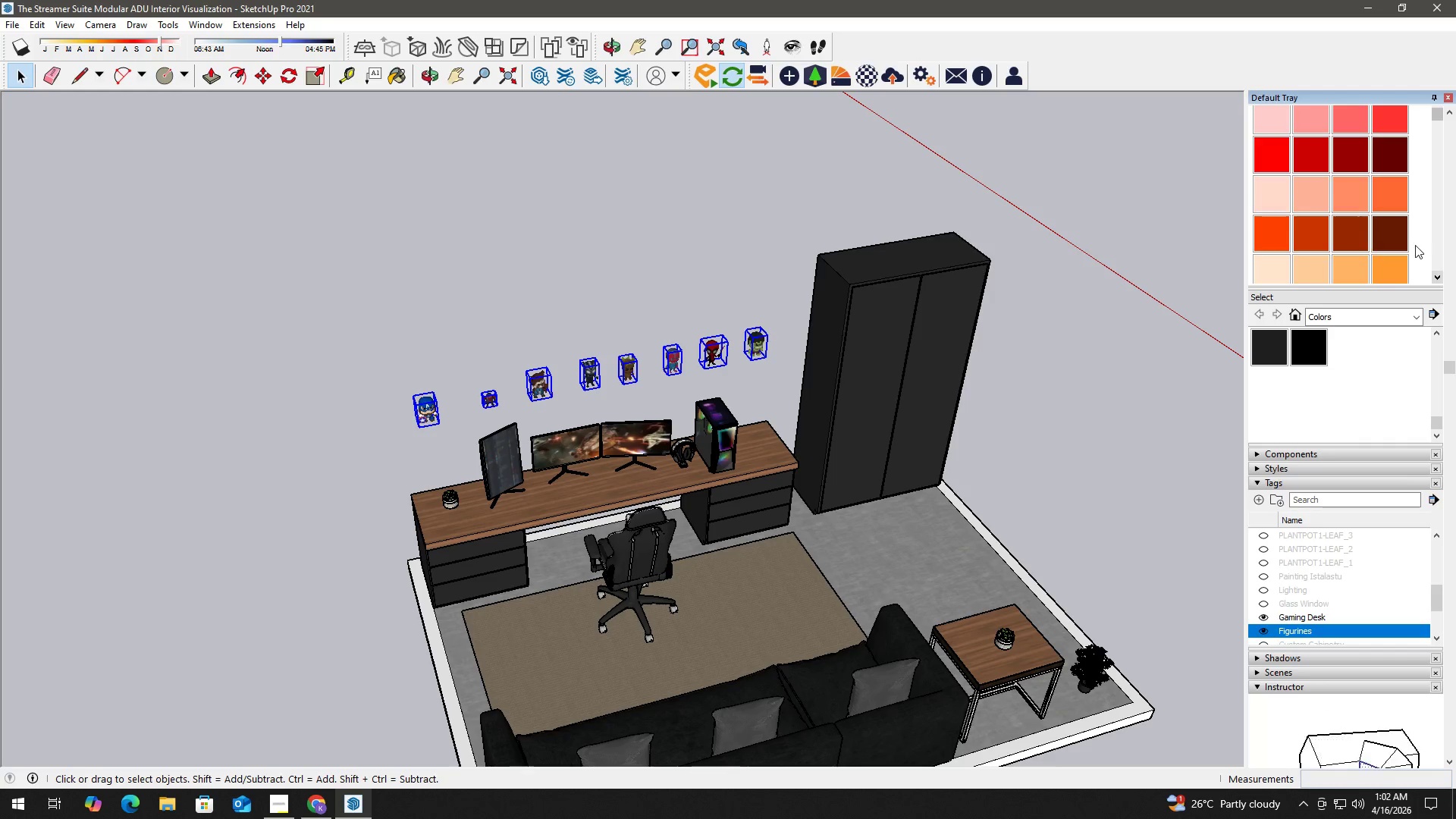 
scroll: coordinate [1455, 260], scroll_direction: up, amount: 8.0
 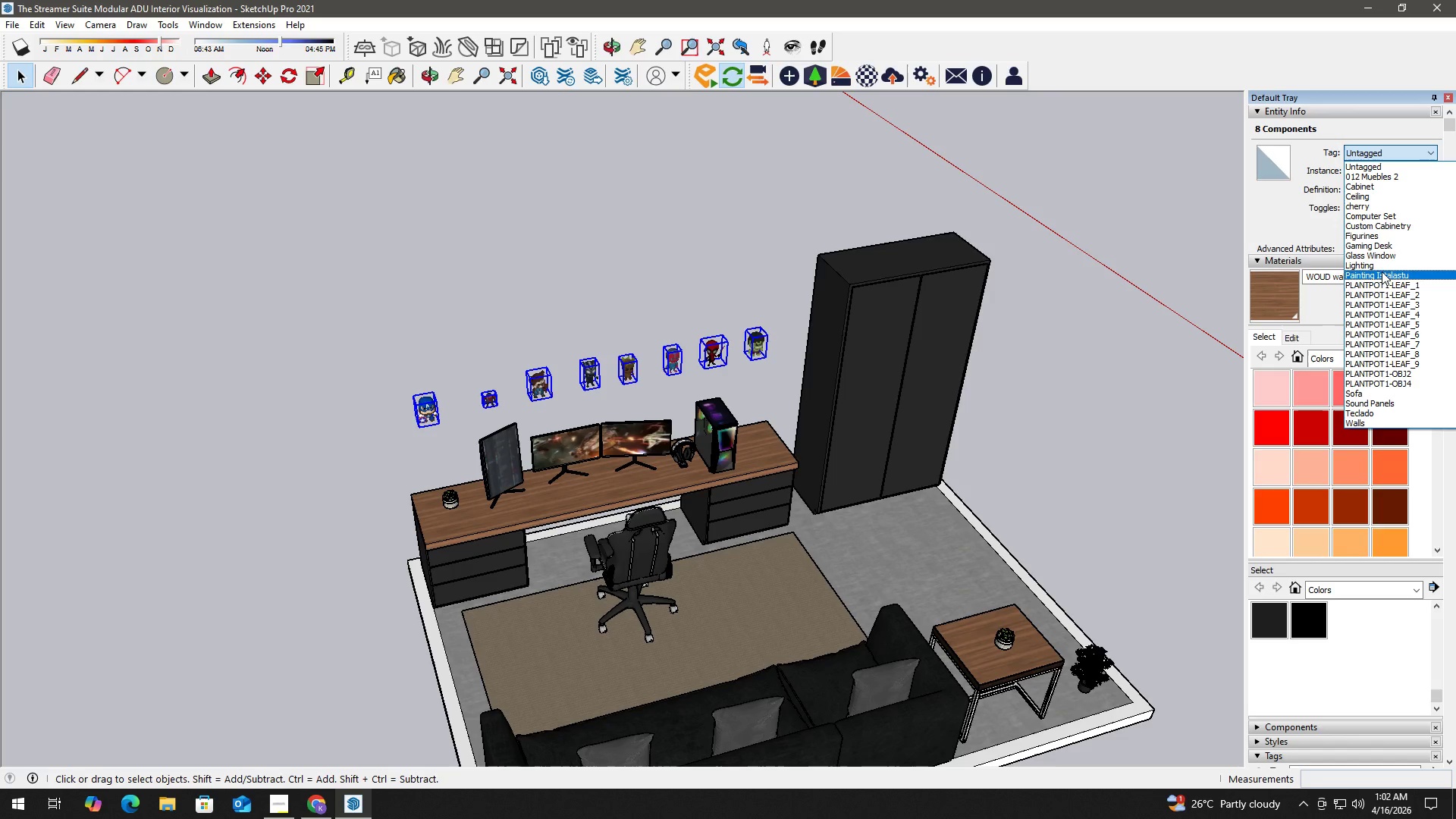 
wait(5.26)
 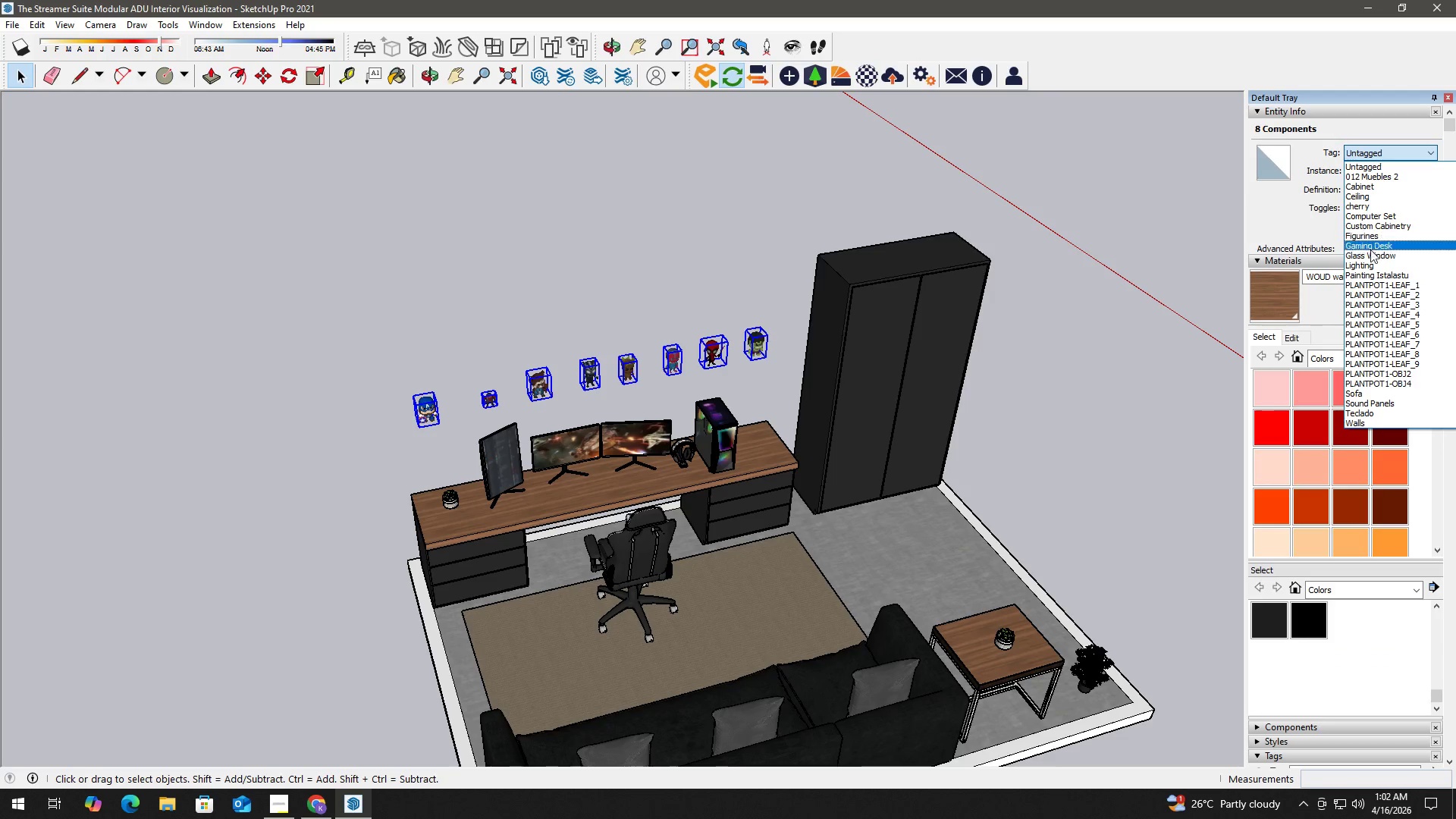 
left_click([1384, 231])
 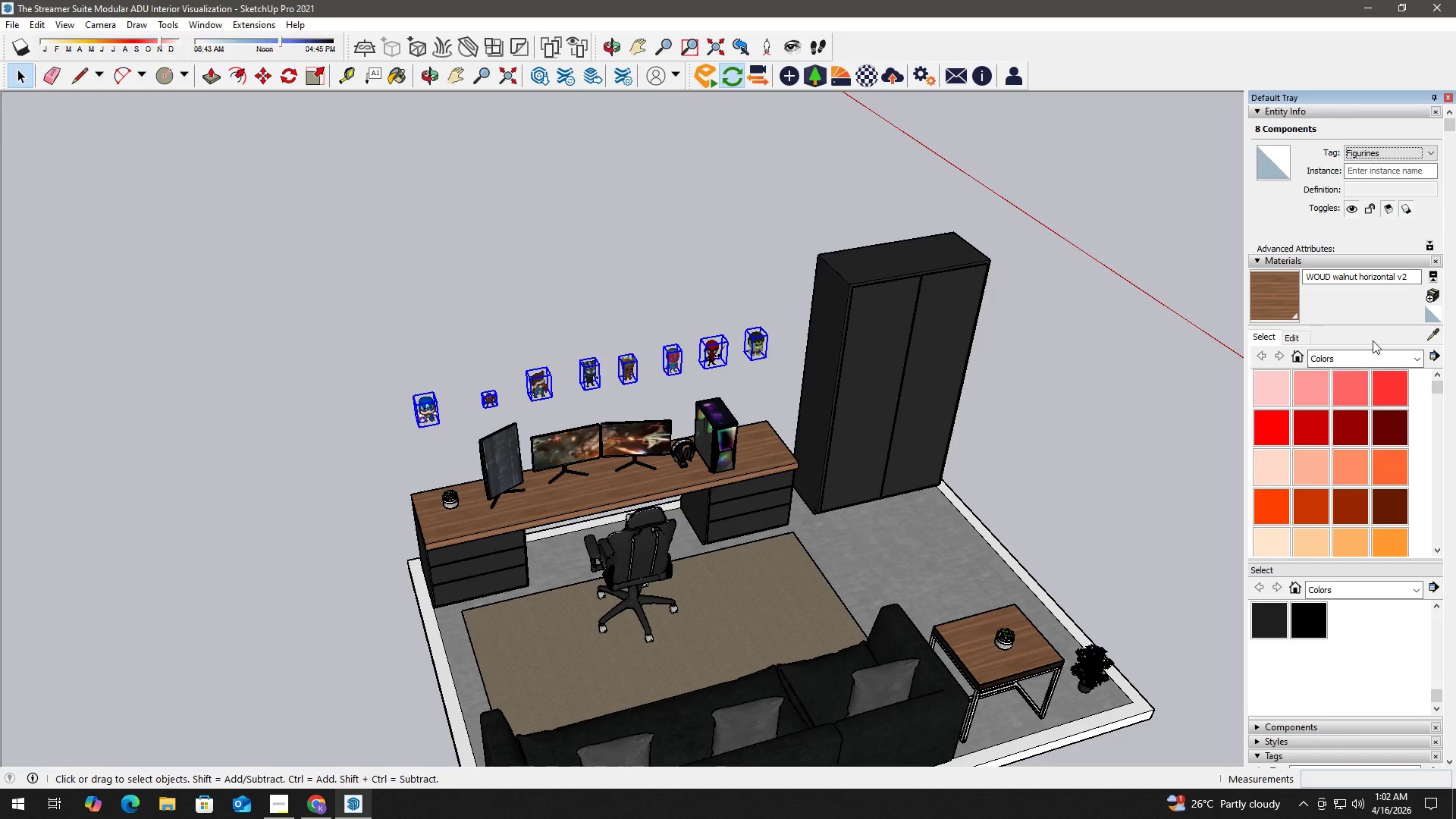 
scroll: coordinate [1436, 536], scroll_direction: down, amount: 7.0
 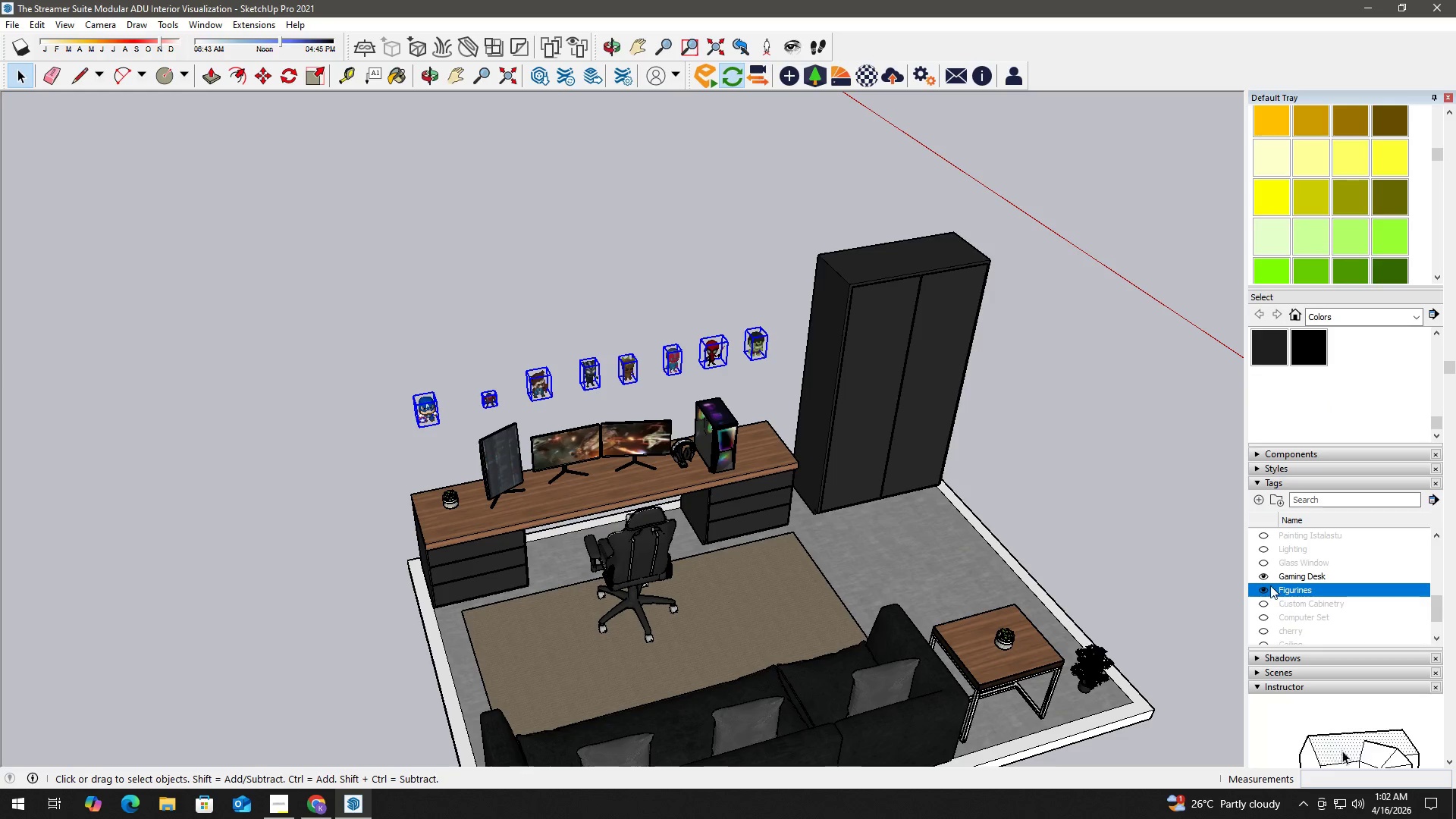 
left_click([1260, 590])
 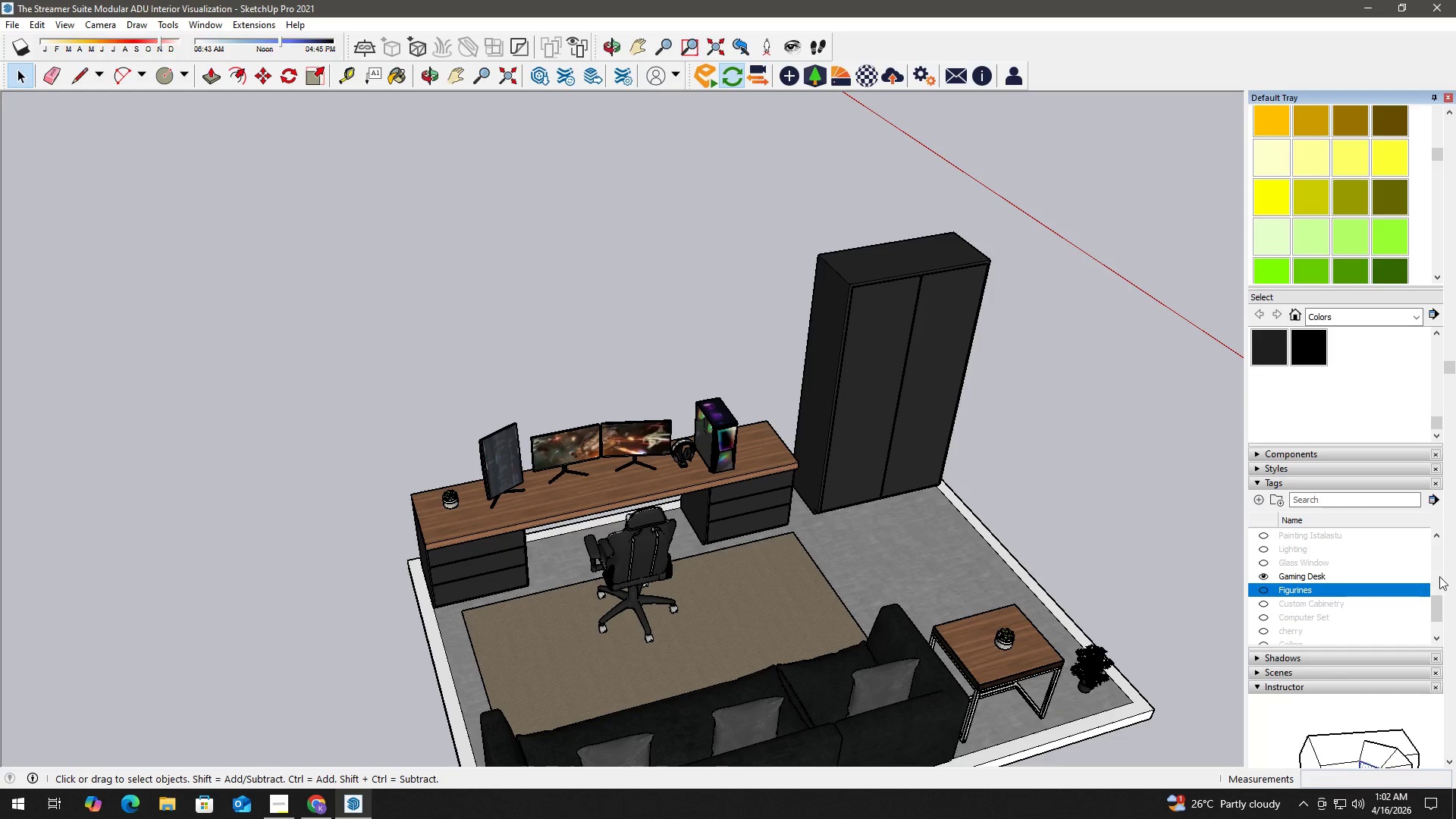 
scroll: coordinate [1451, 570], scroll_direction: down, amount: 1.0
 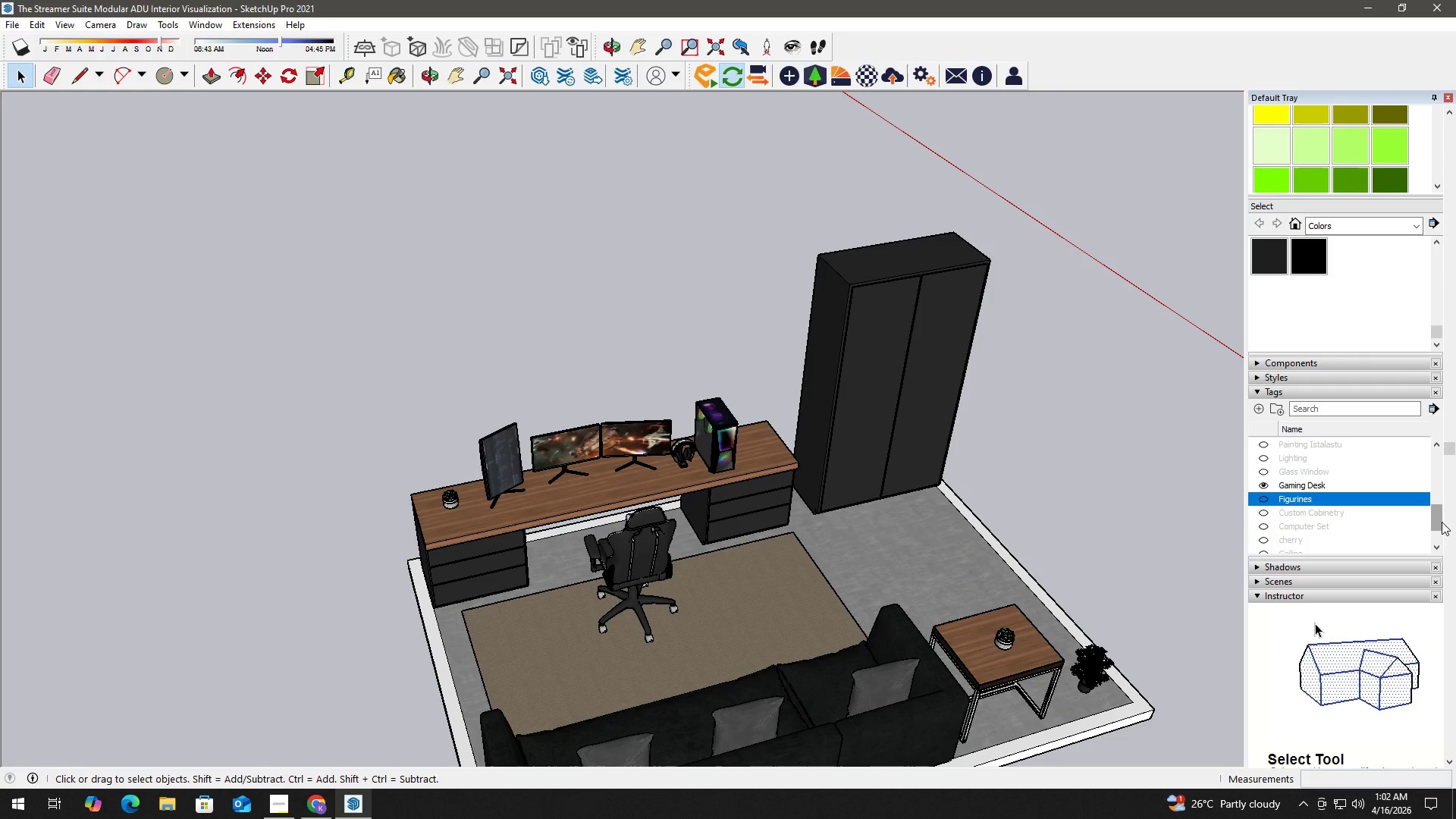 
left_click_drag(start_coordinate=[1436, 520], to_coordinate=[1432, 535])
 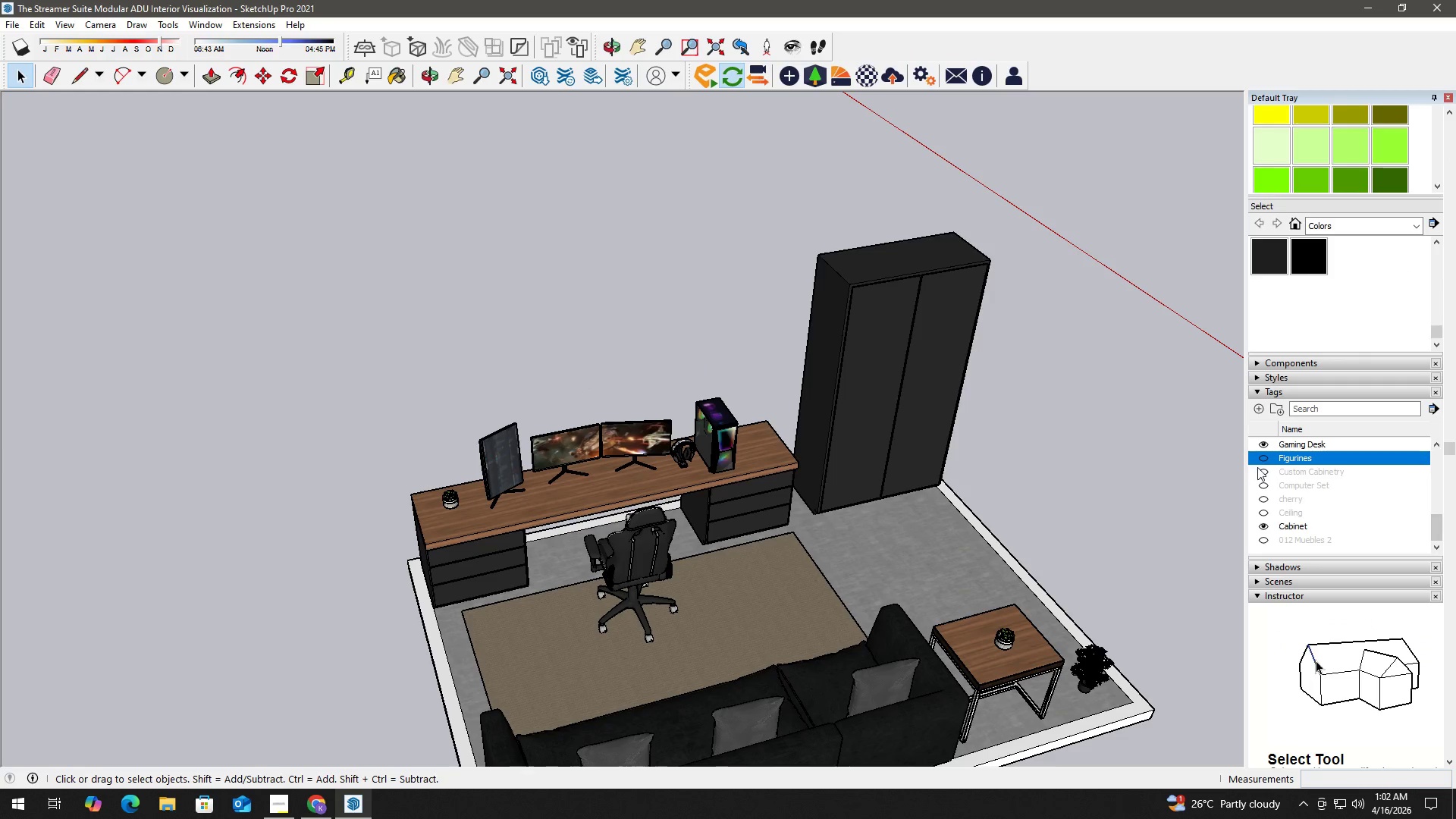 
left_click([1263, 472])
 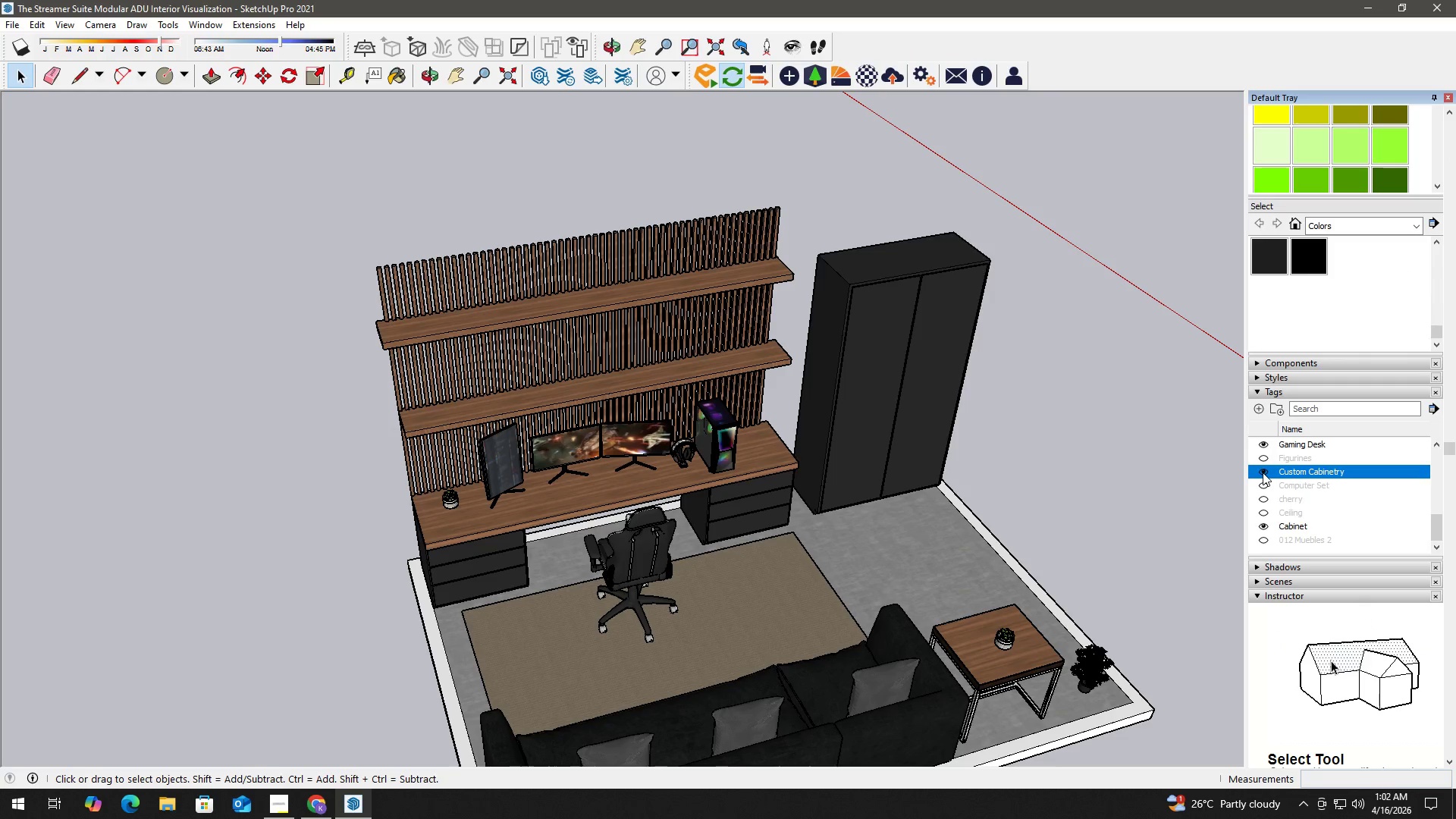 
left_click([1263, 472])
 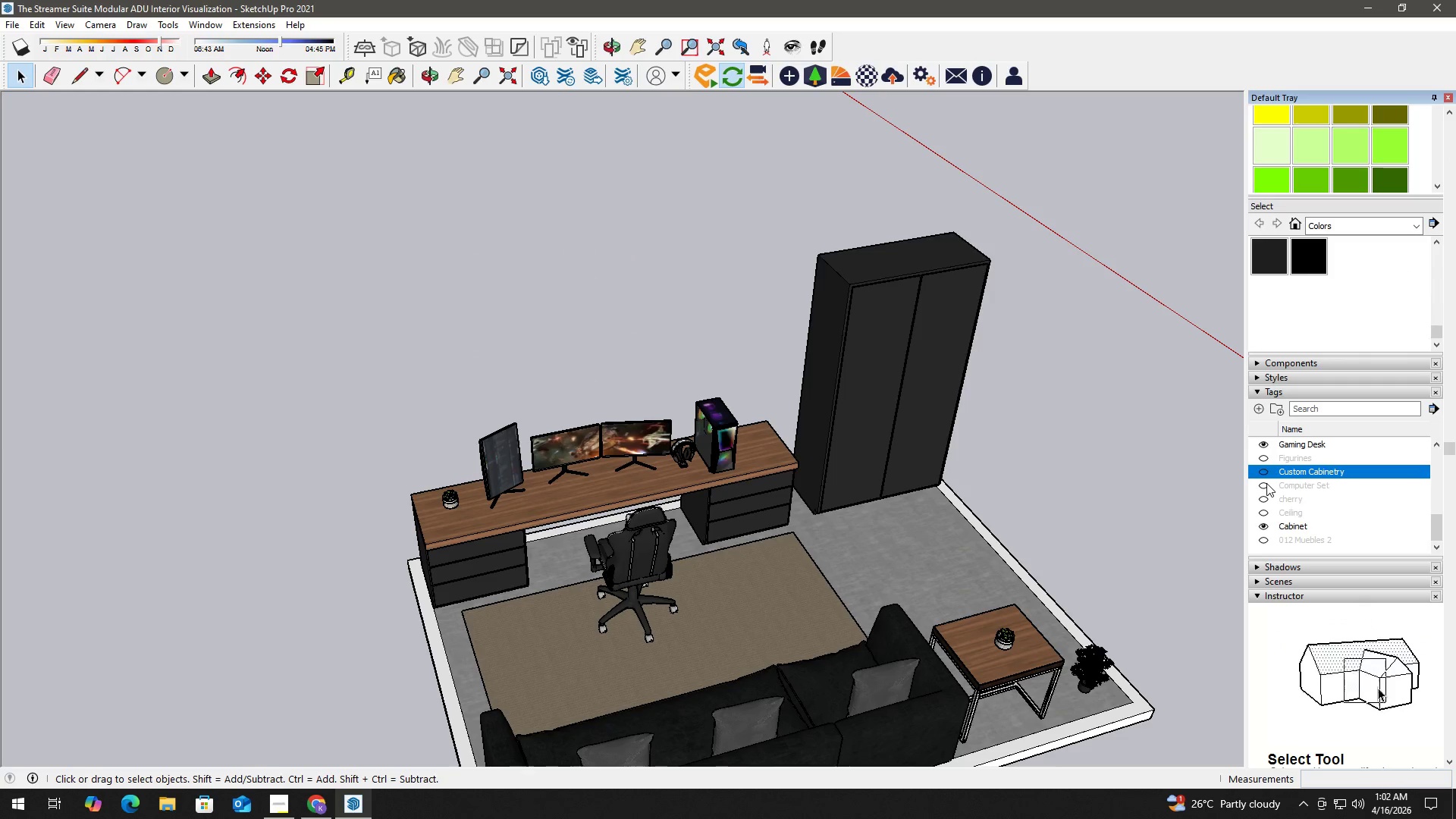 
left_click([1263, 484])
 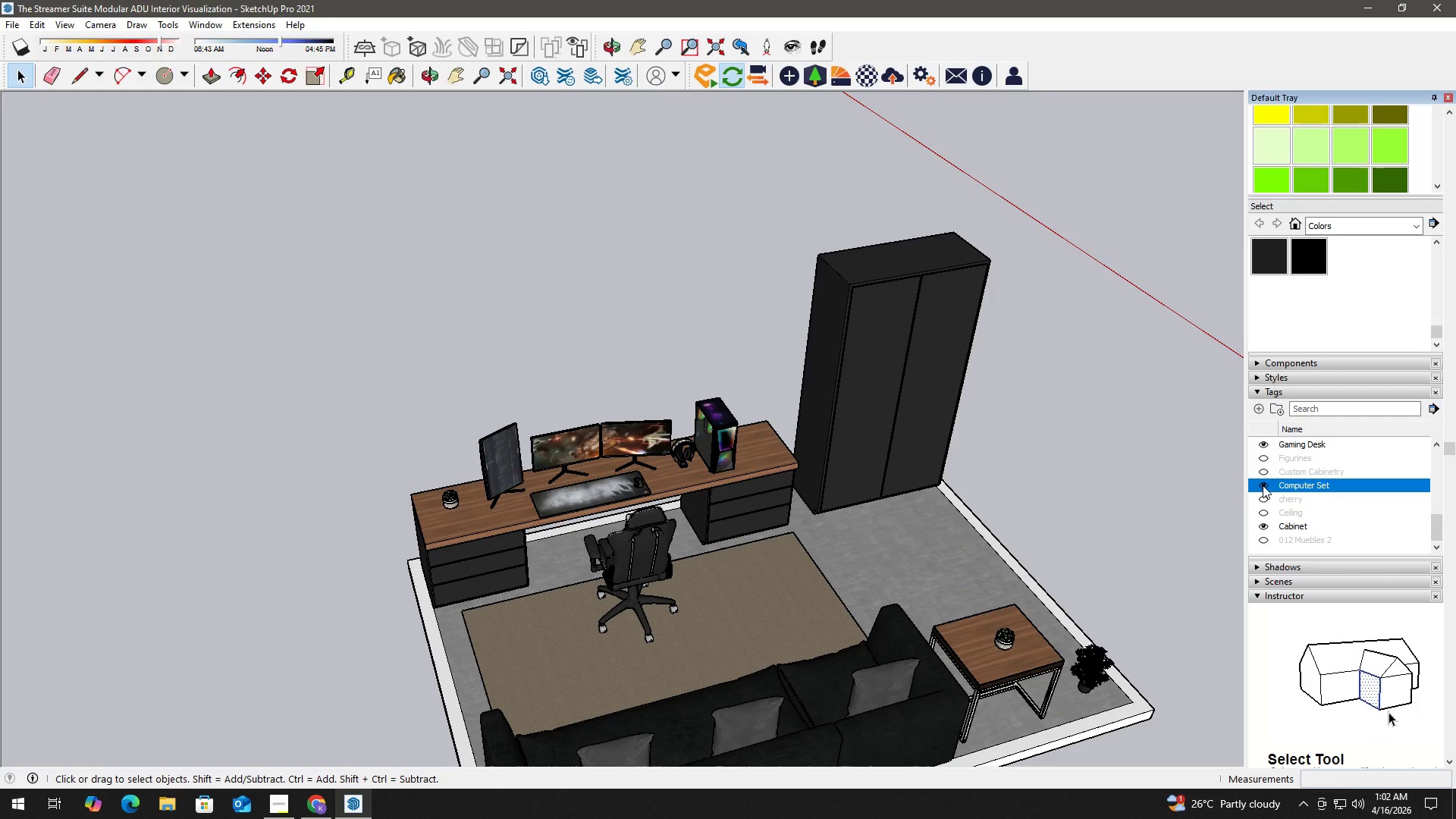 
left_click([1263, 485])
 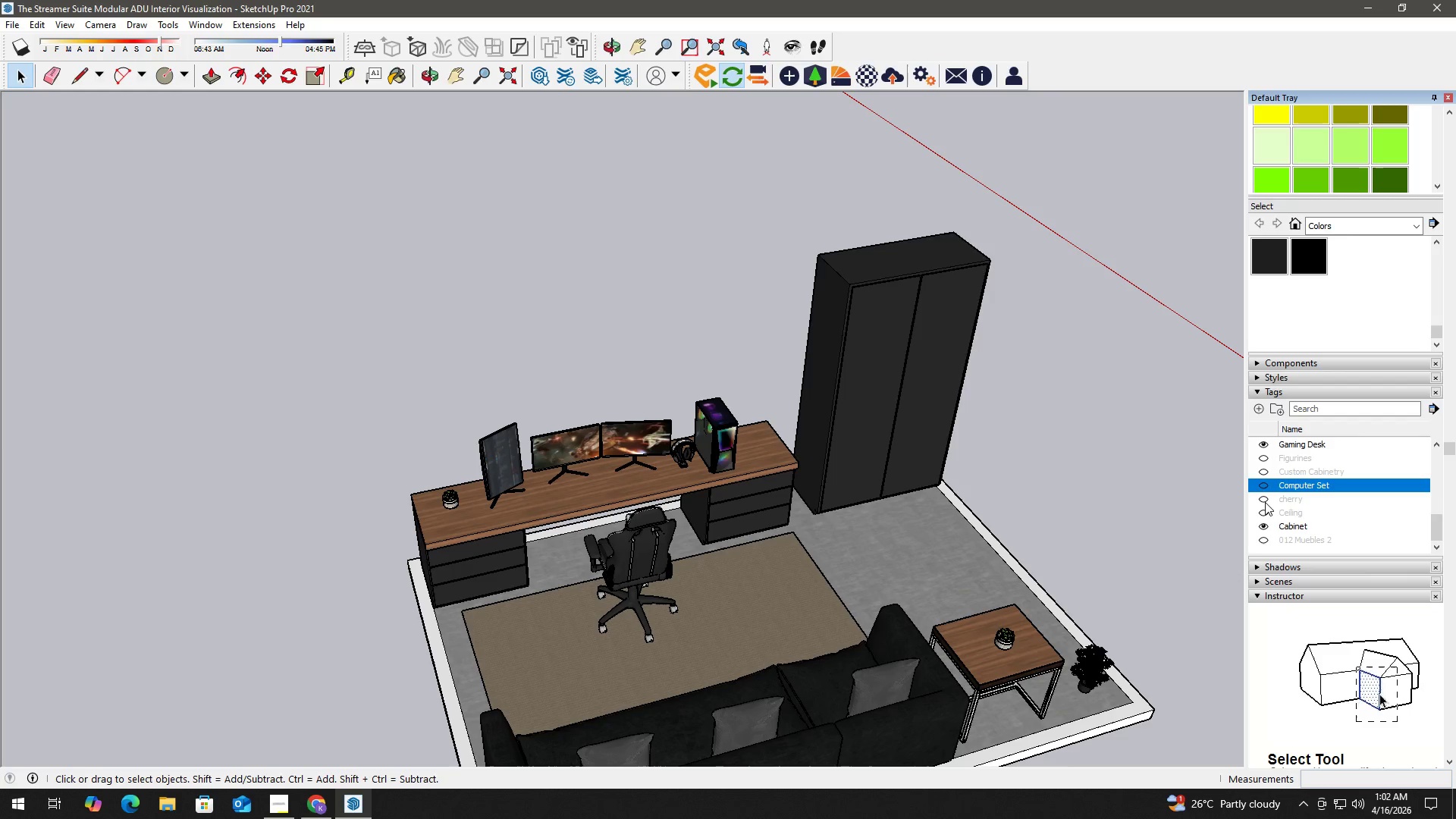 
left_click([1264, 502])
 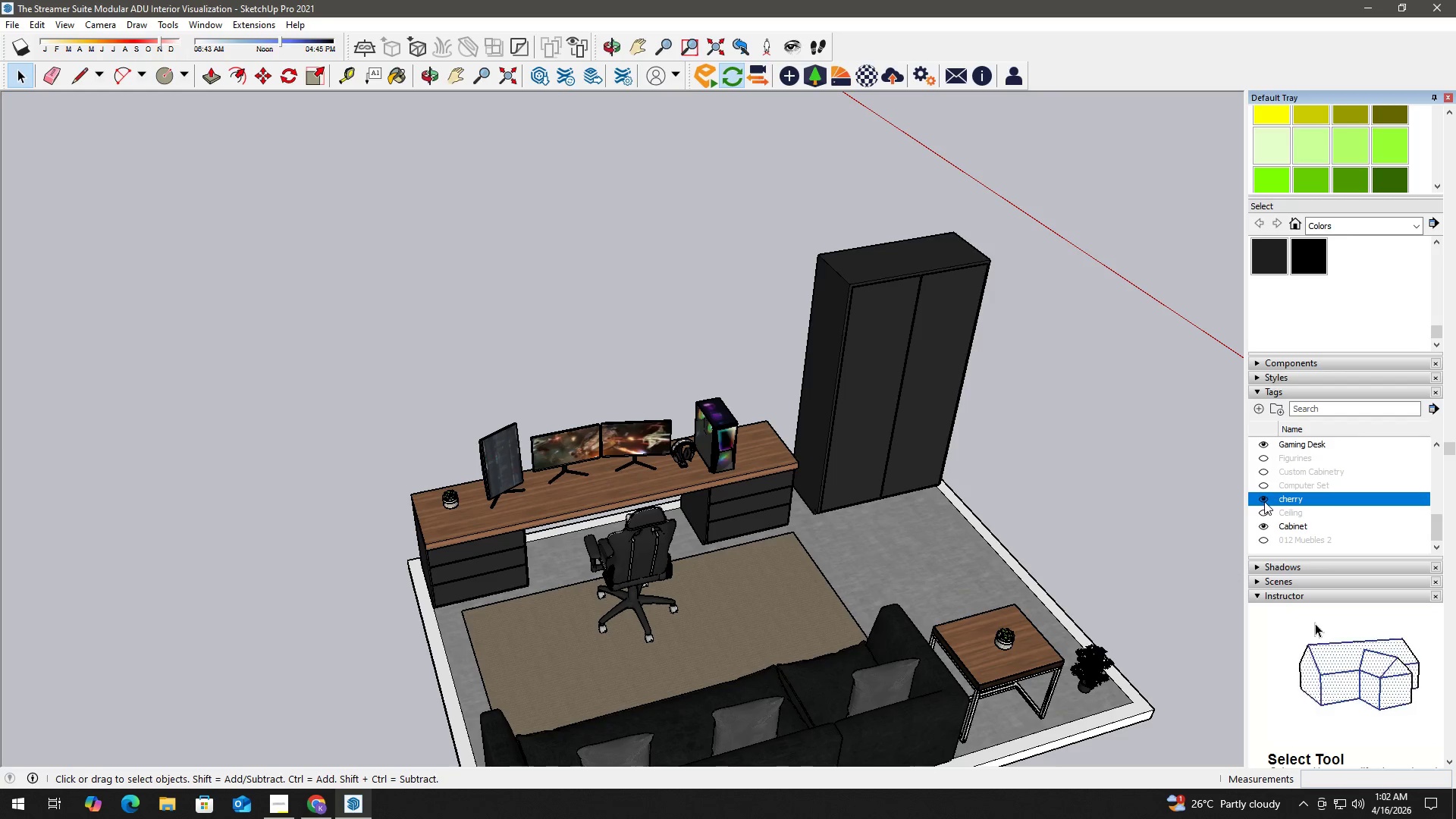 
left_click([1264, 500])
 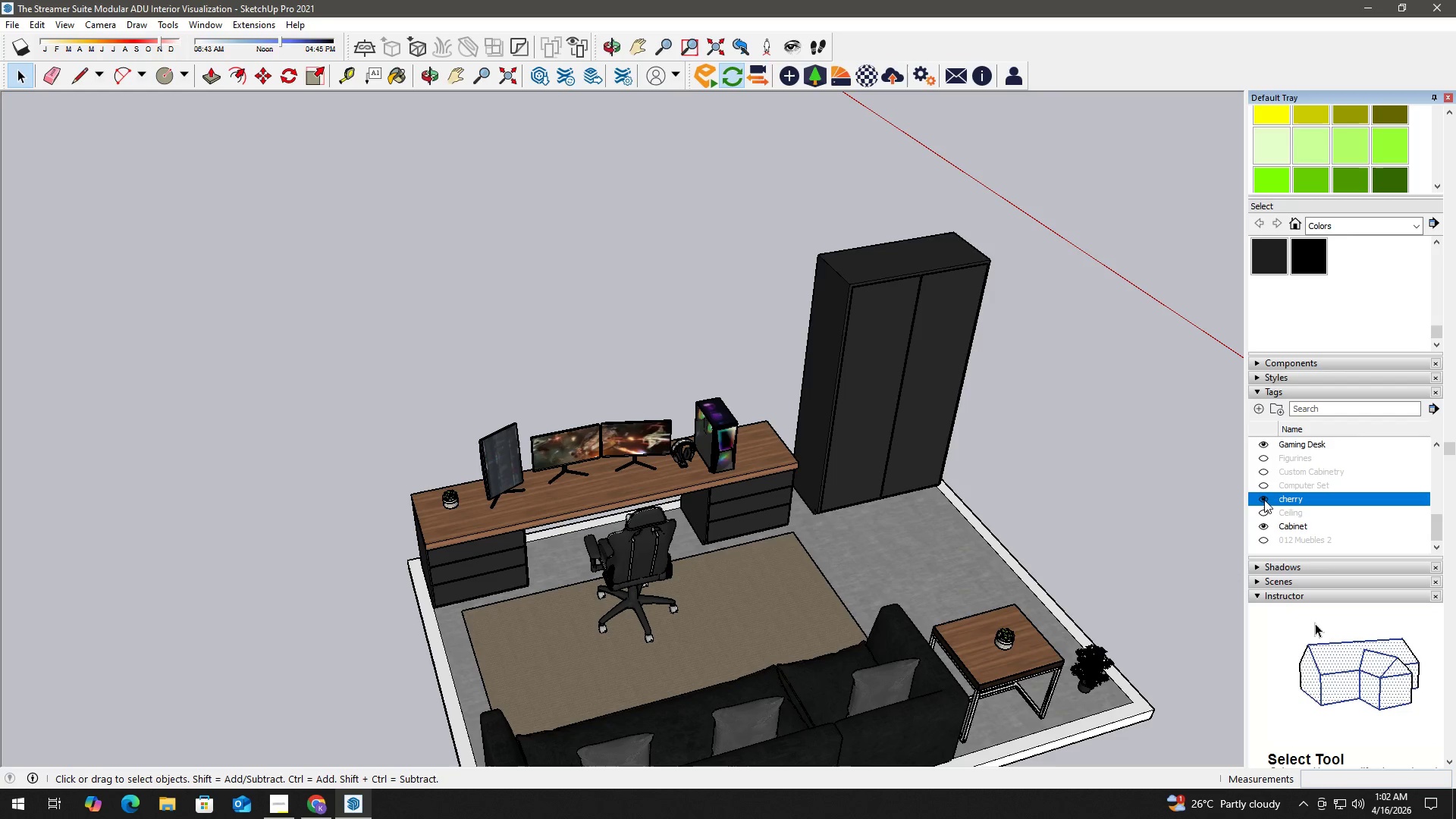 
double_click([1264, 499])
 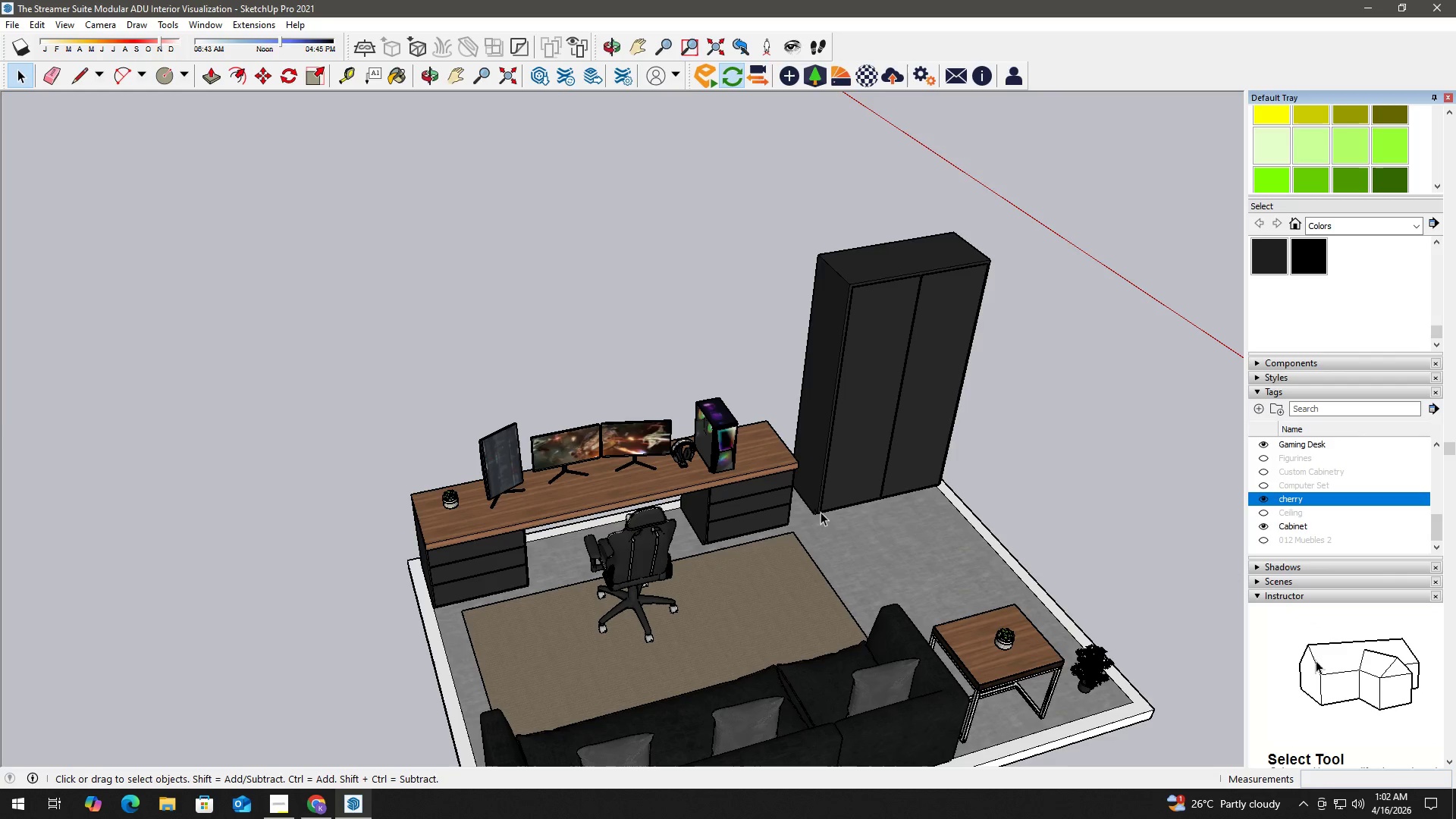 
scroll: coordinate [825, 557], scroll_direction: down, amount: 6.0
 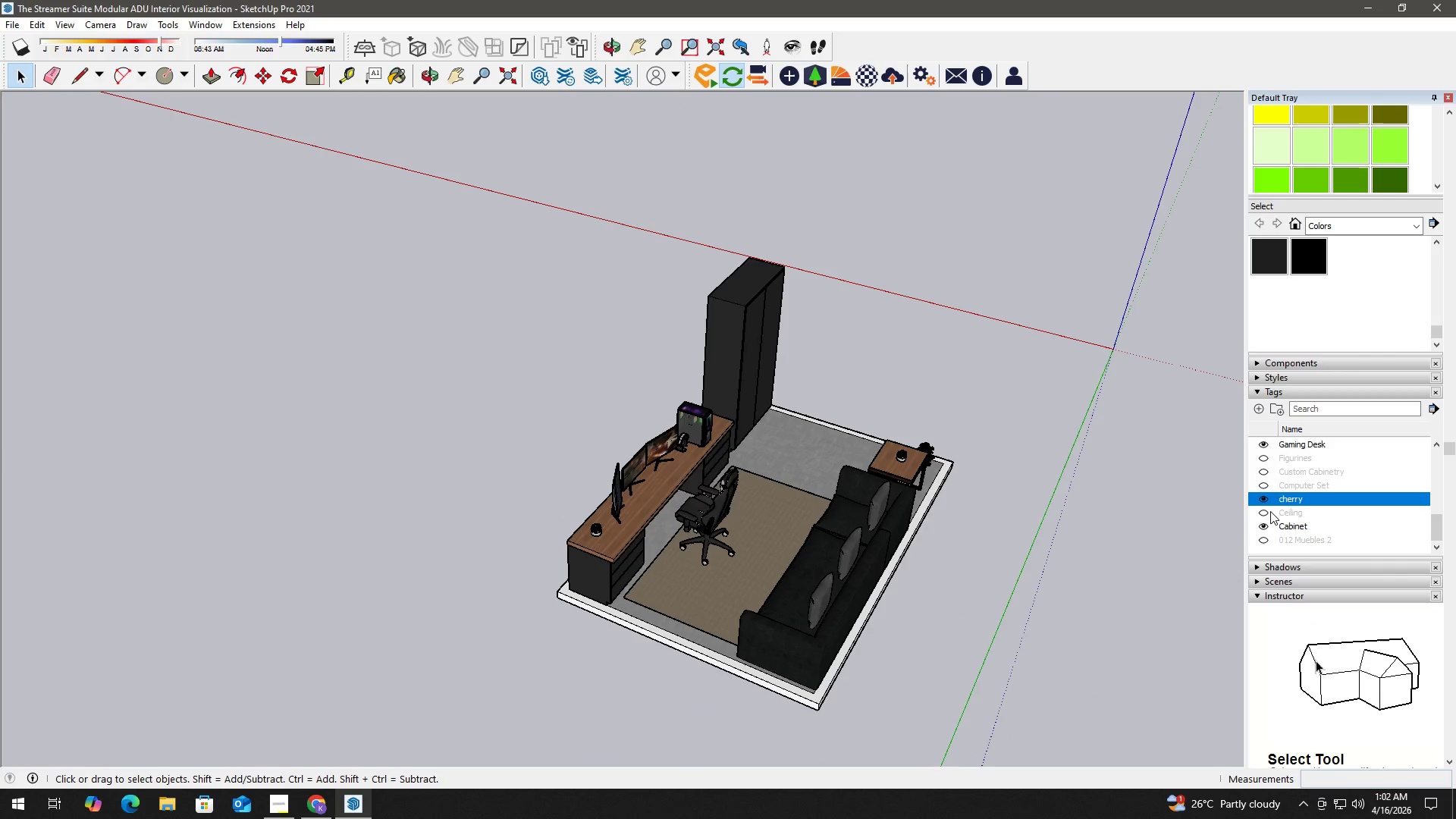 
left_click([1266, 512])
 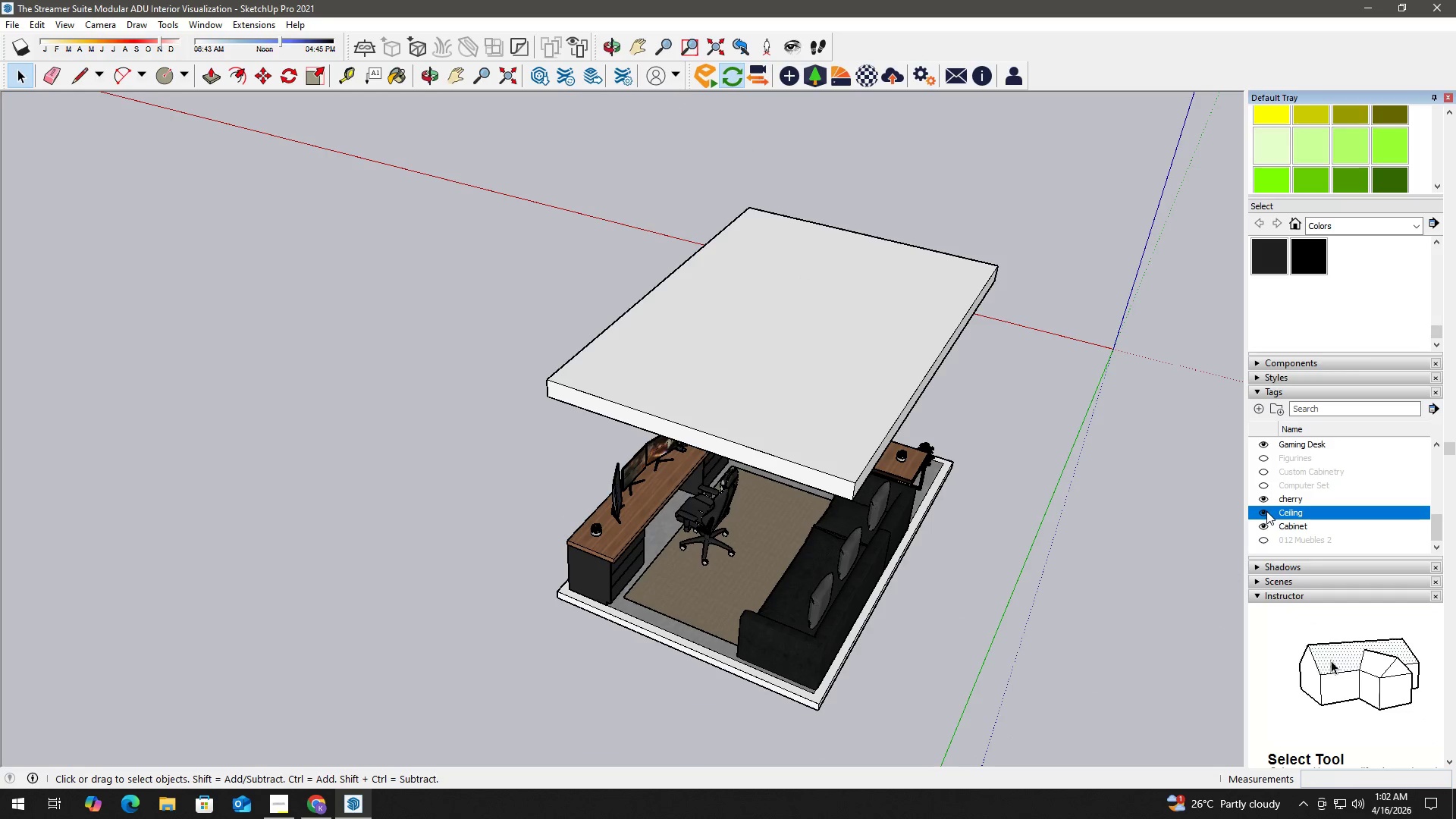 
left_click([1265, 511])
 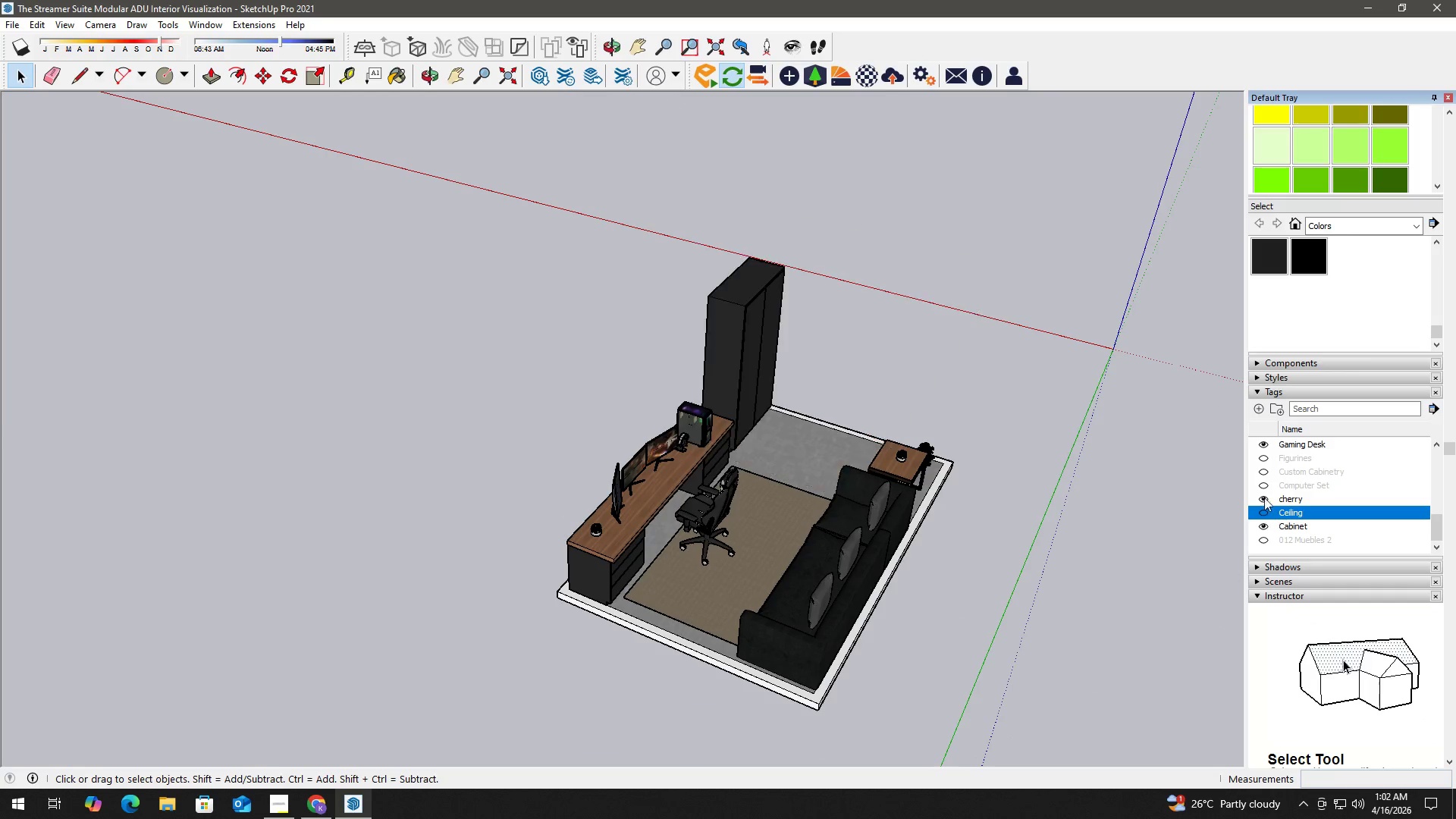 
double_click([1263, 495])
 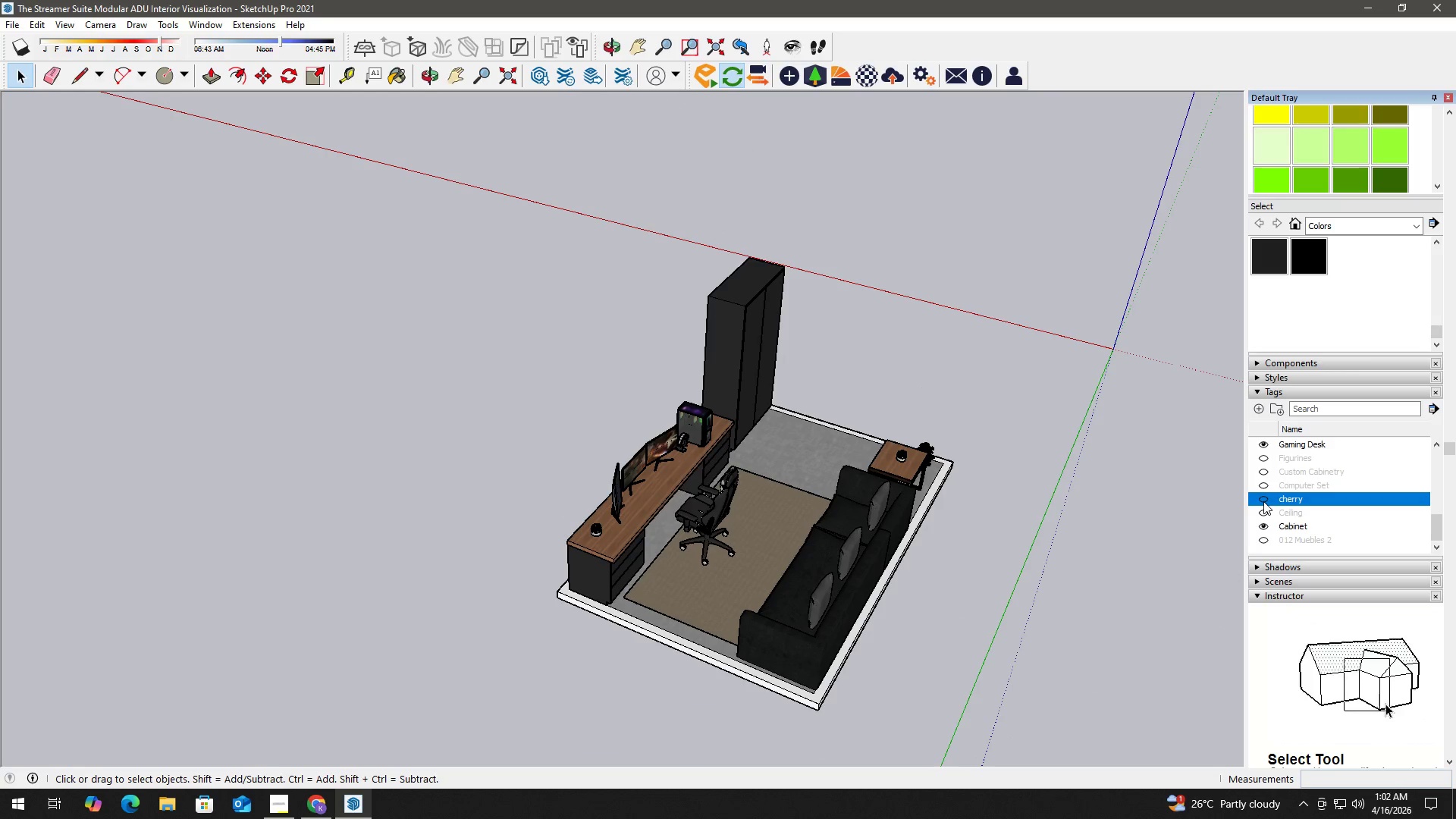 
left_click([1263, 501])
 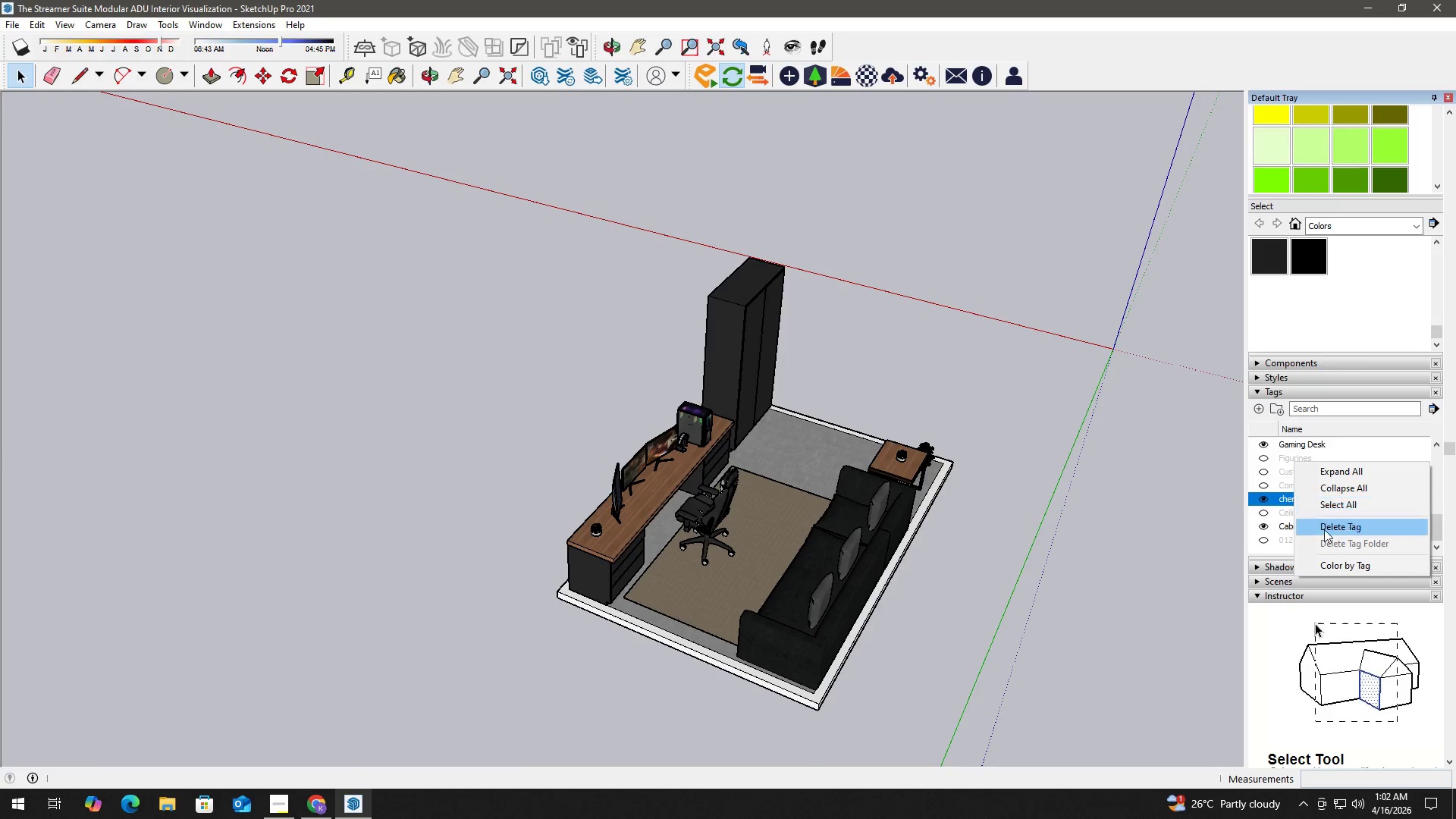 
left_click([1345, 529])
 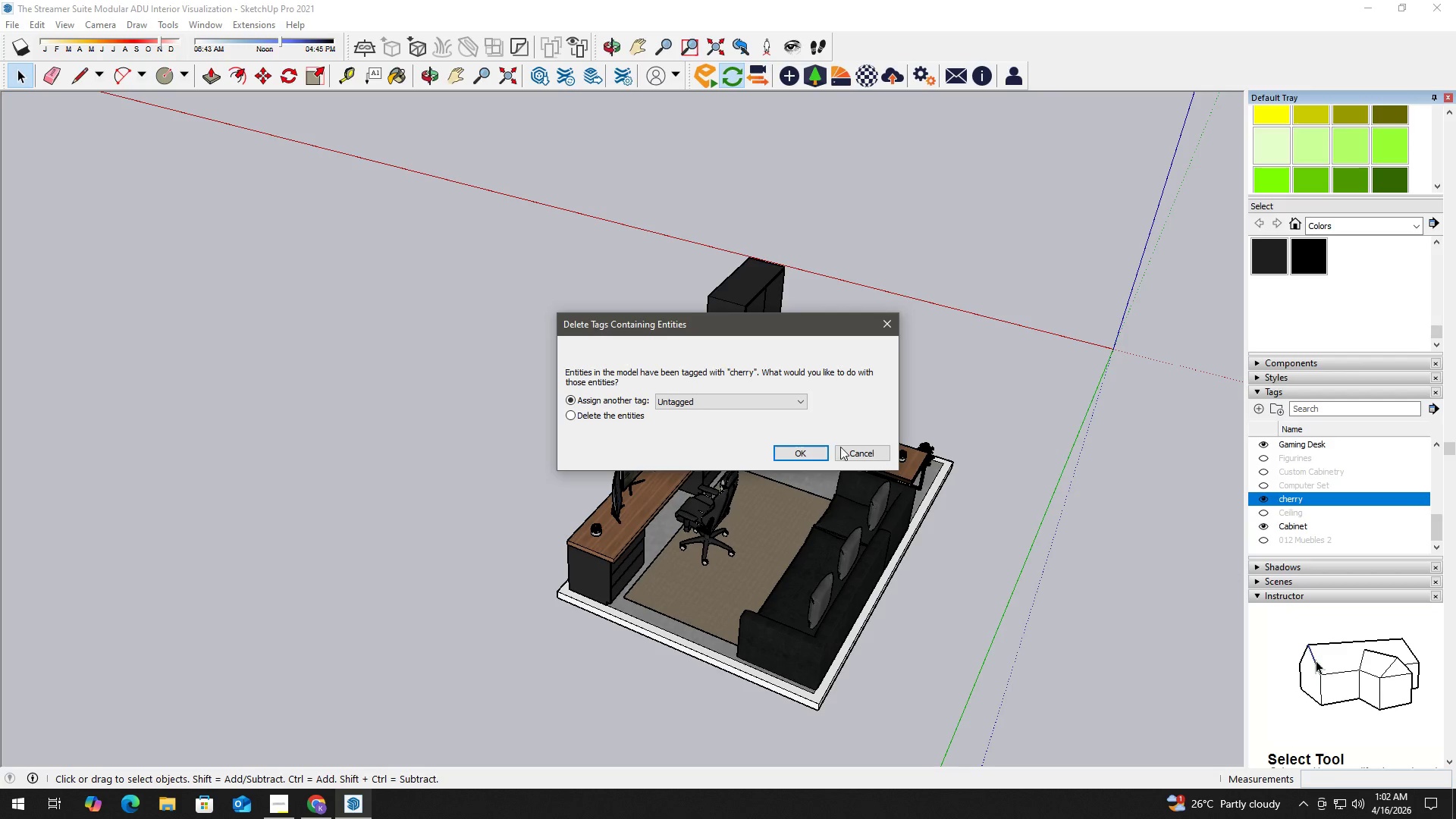 
left_click([791, 450])
 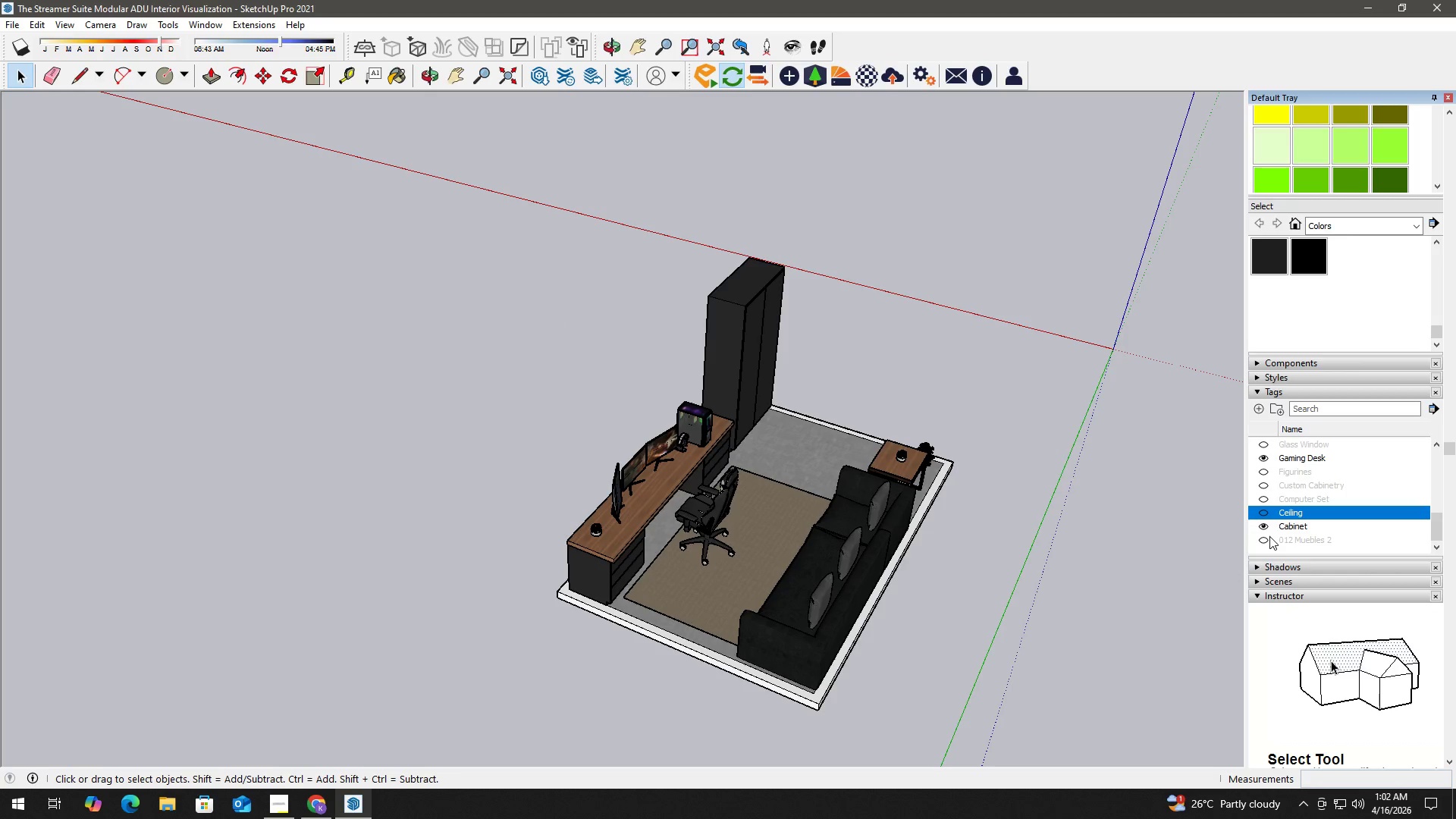 
left_click([1264, 538])
 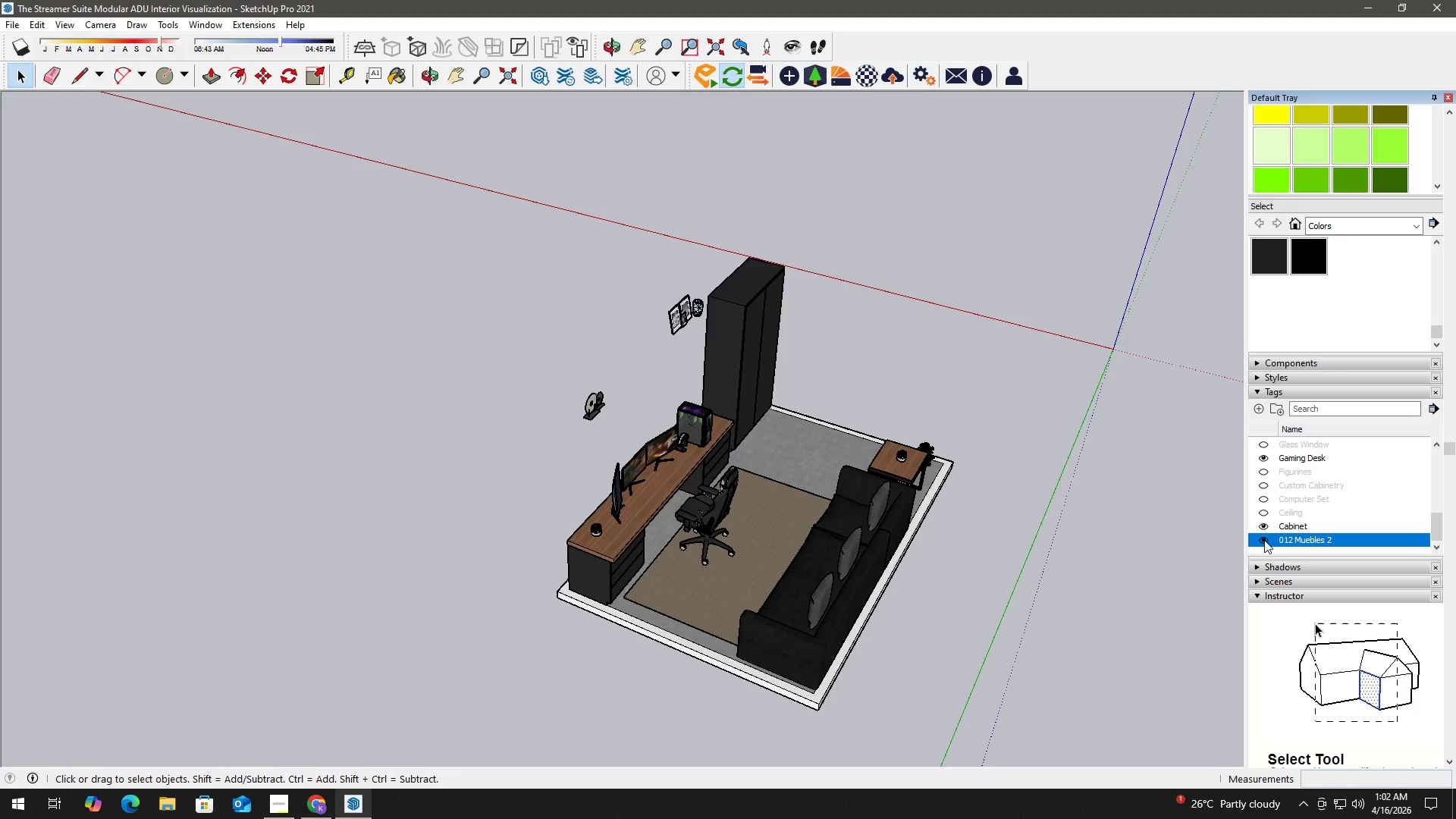 
left_click([1264, 540])
 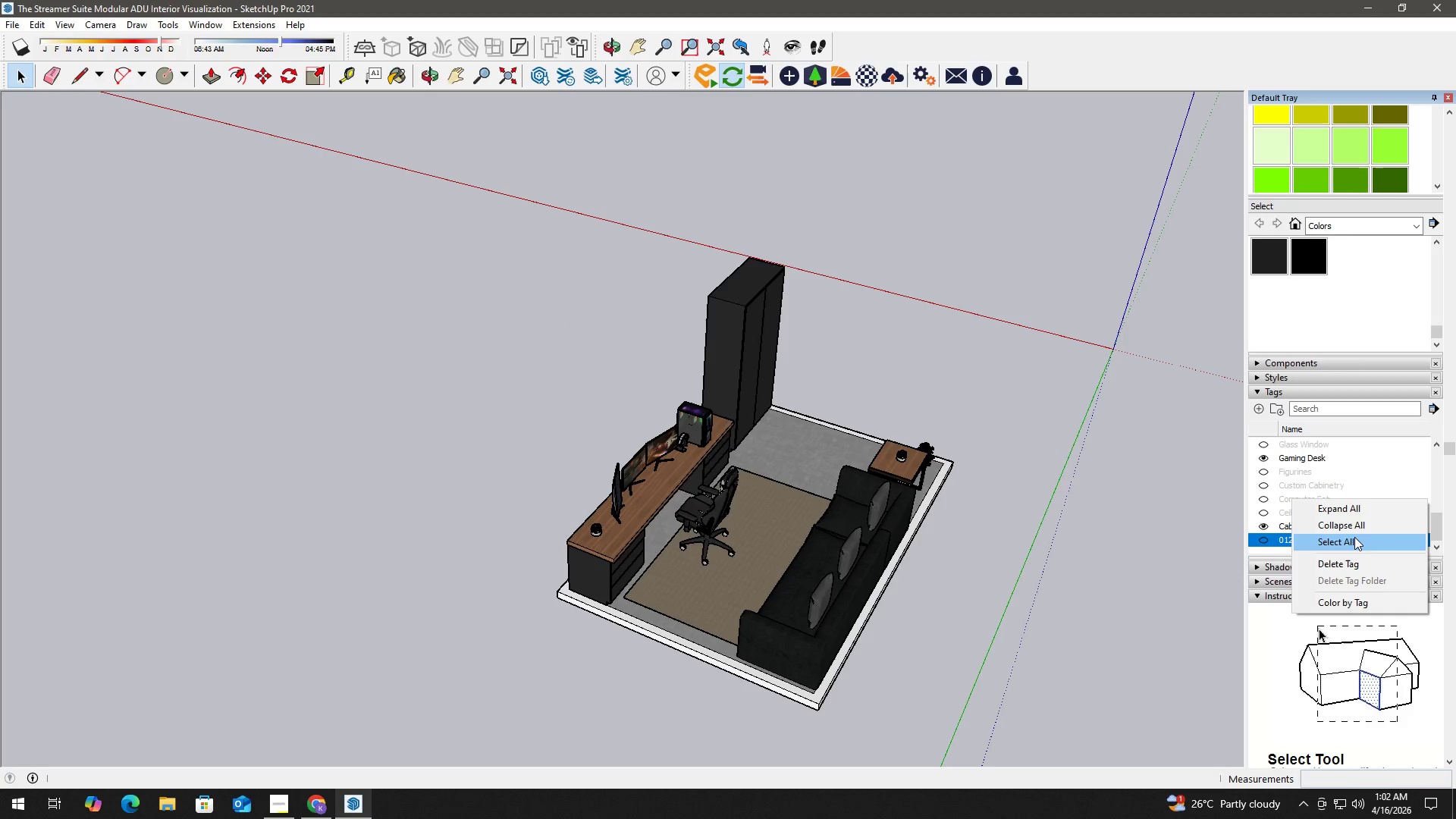 
wait(6.69)
 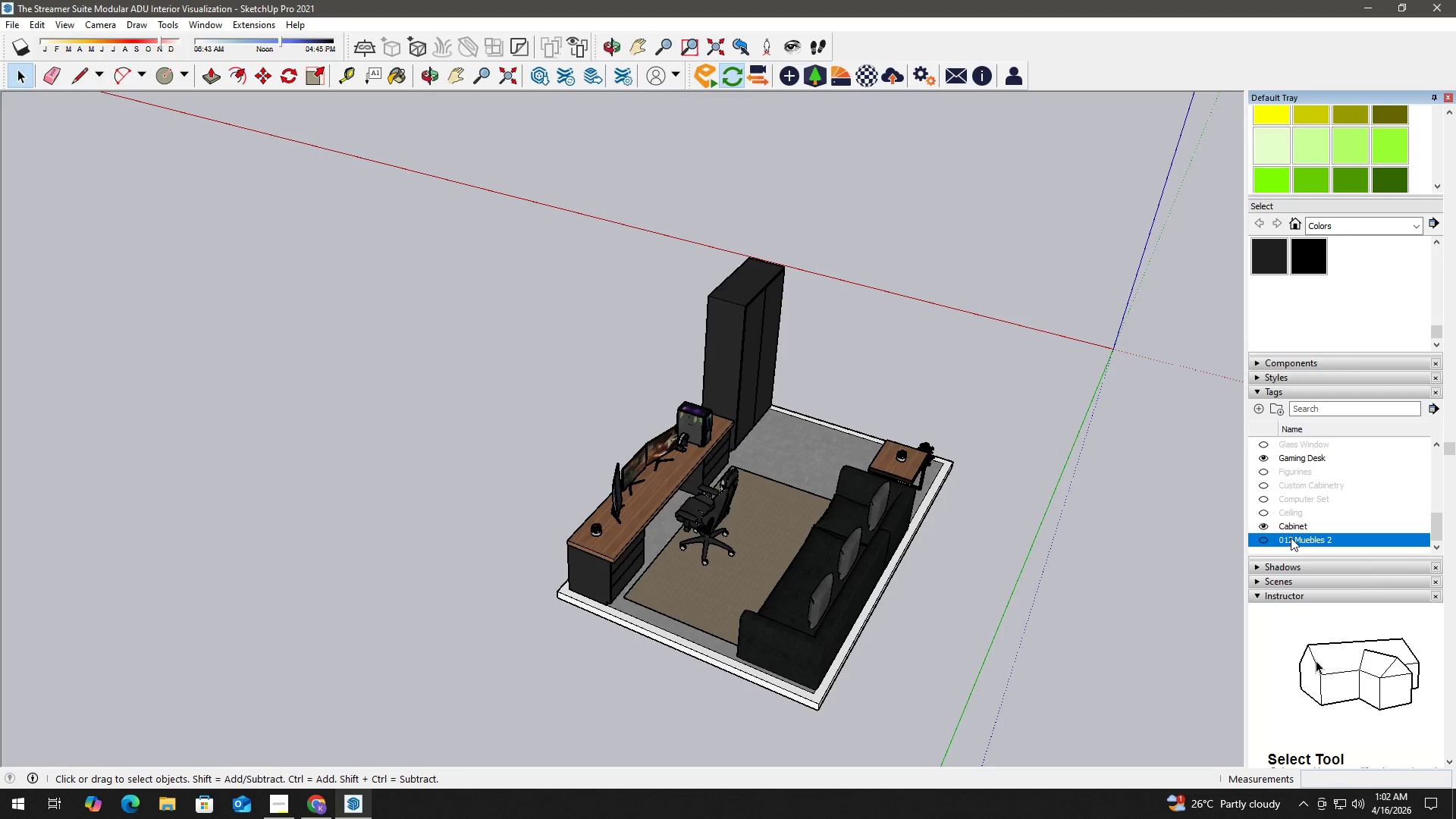 
double_click([1288, 537])
 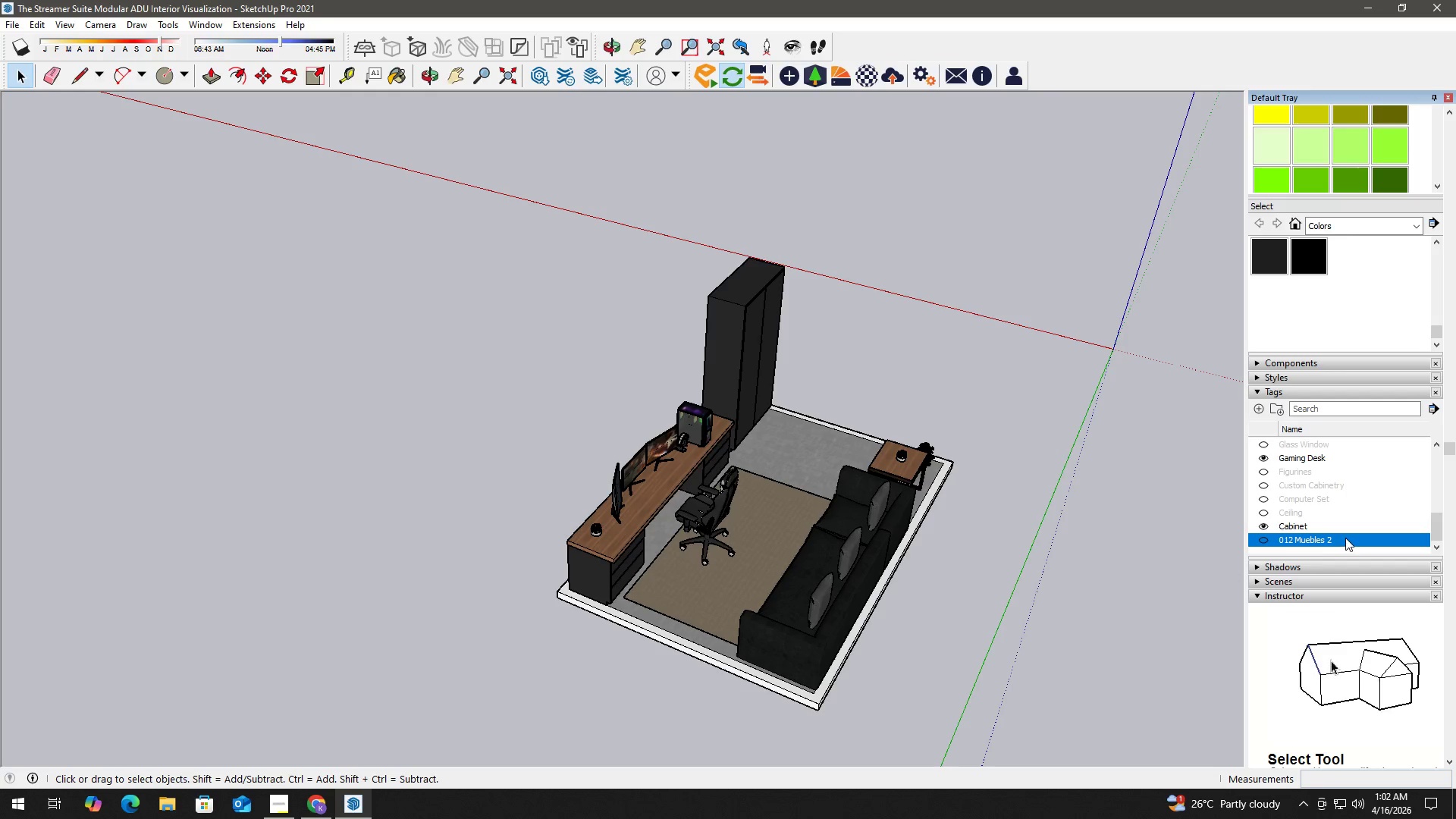 
double_click([1340, 538])
 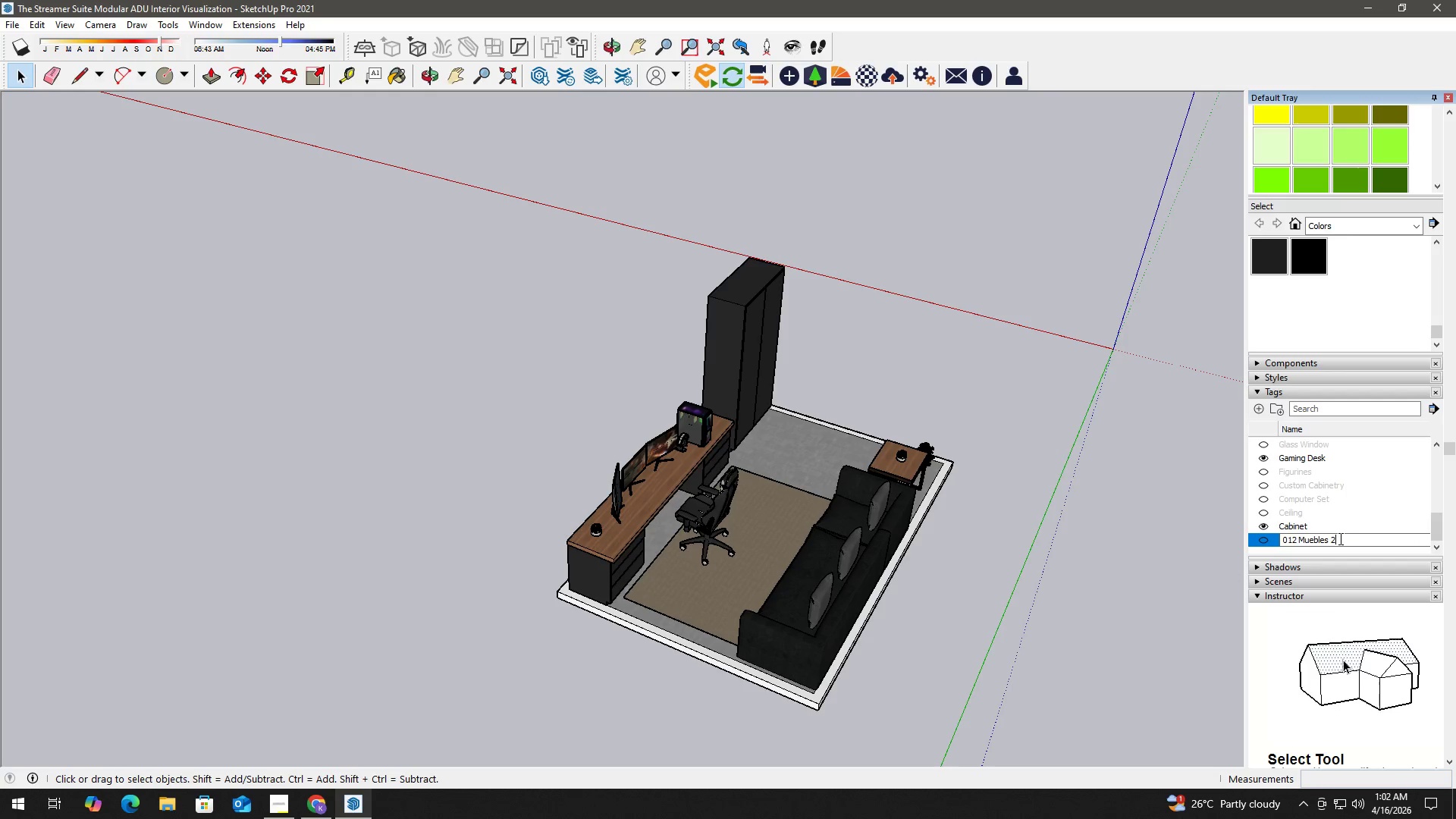 
left_click_drag(start_coordinate=[1341, 538], to_coordinate=[1263, 535])
 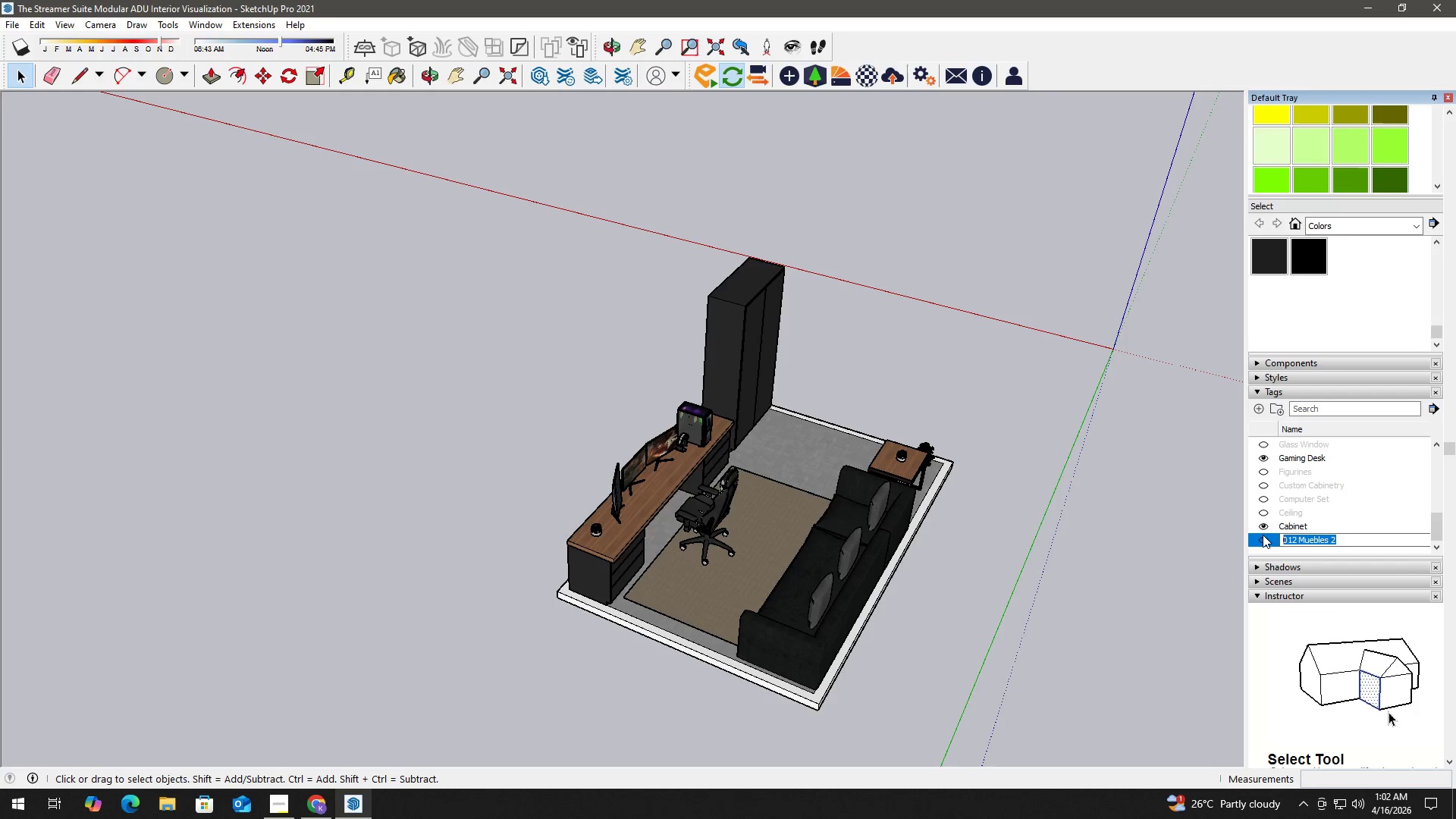 
type(Shelf Decor)
 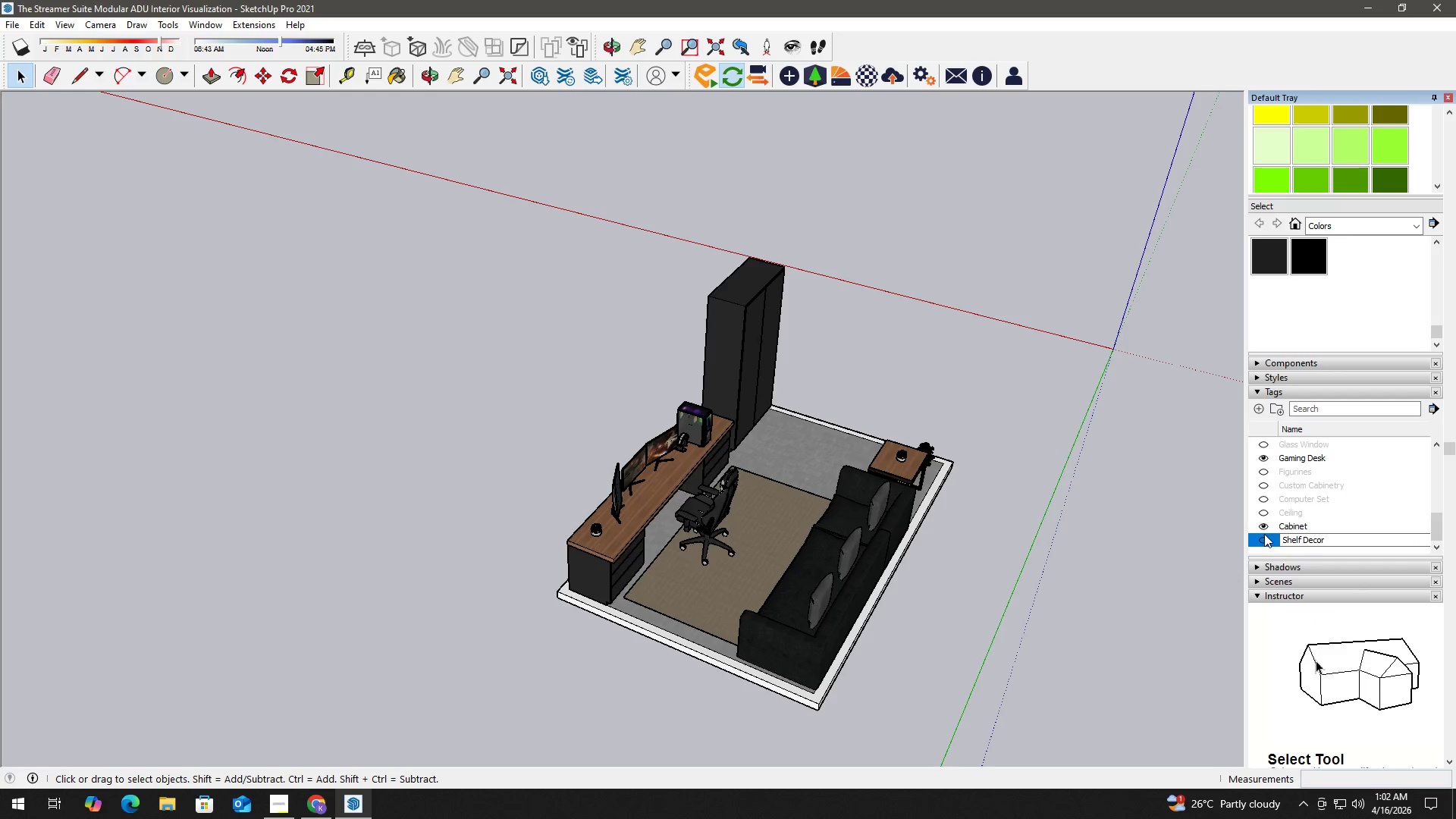 
key(Enter)
 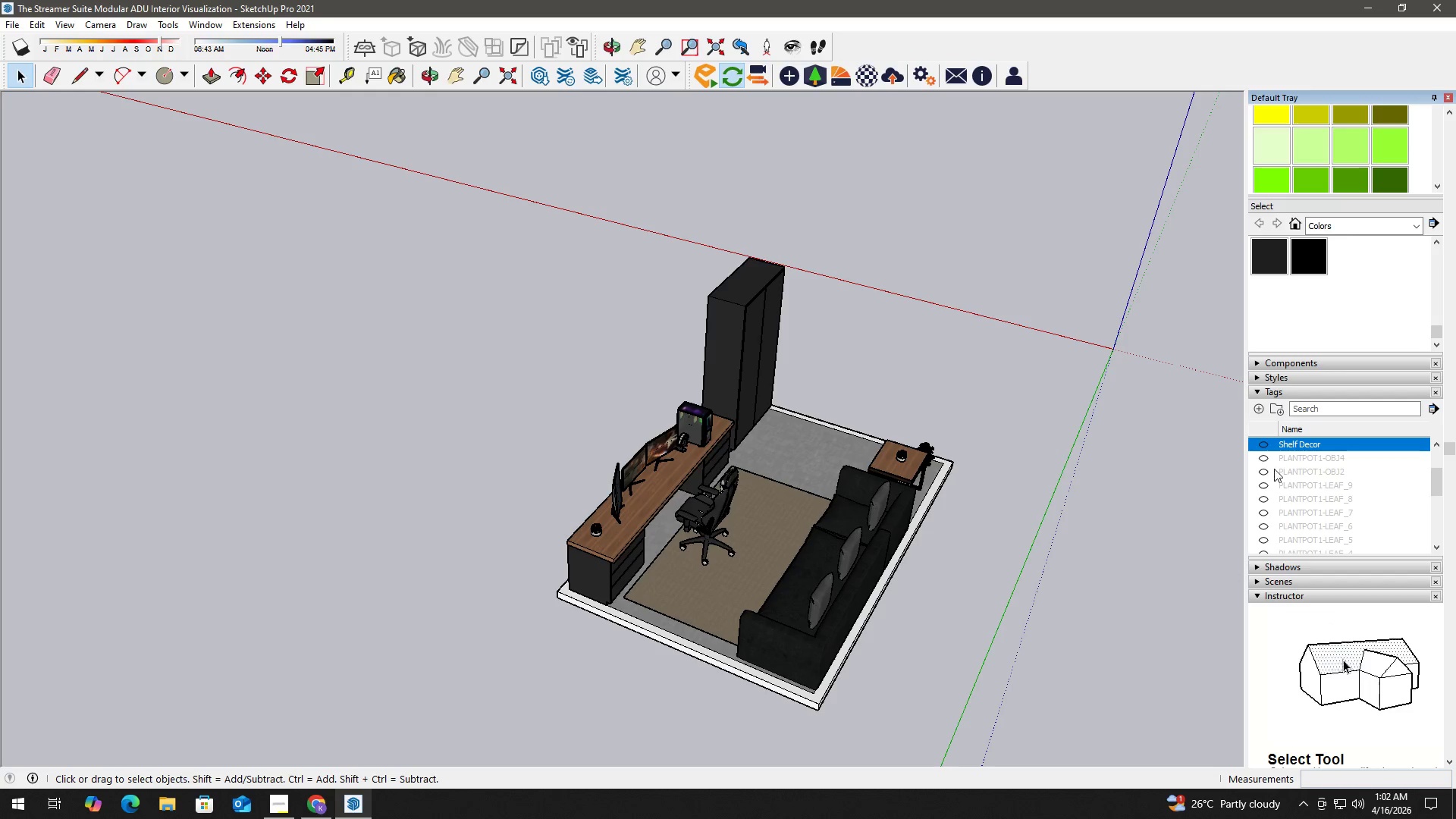 
left_click([1299, 461])
 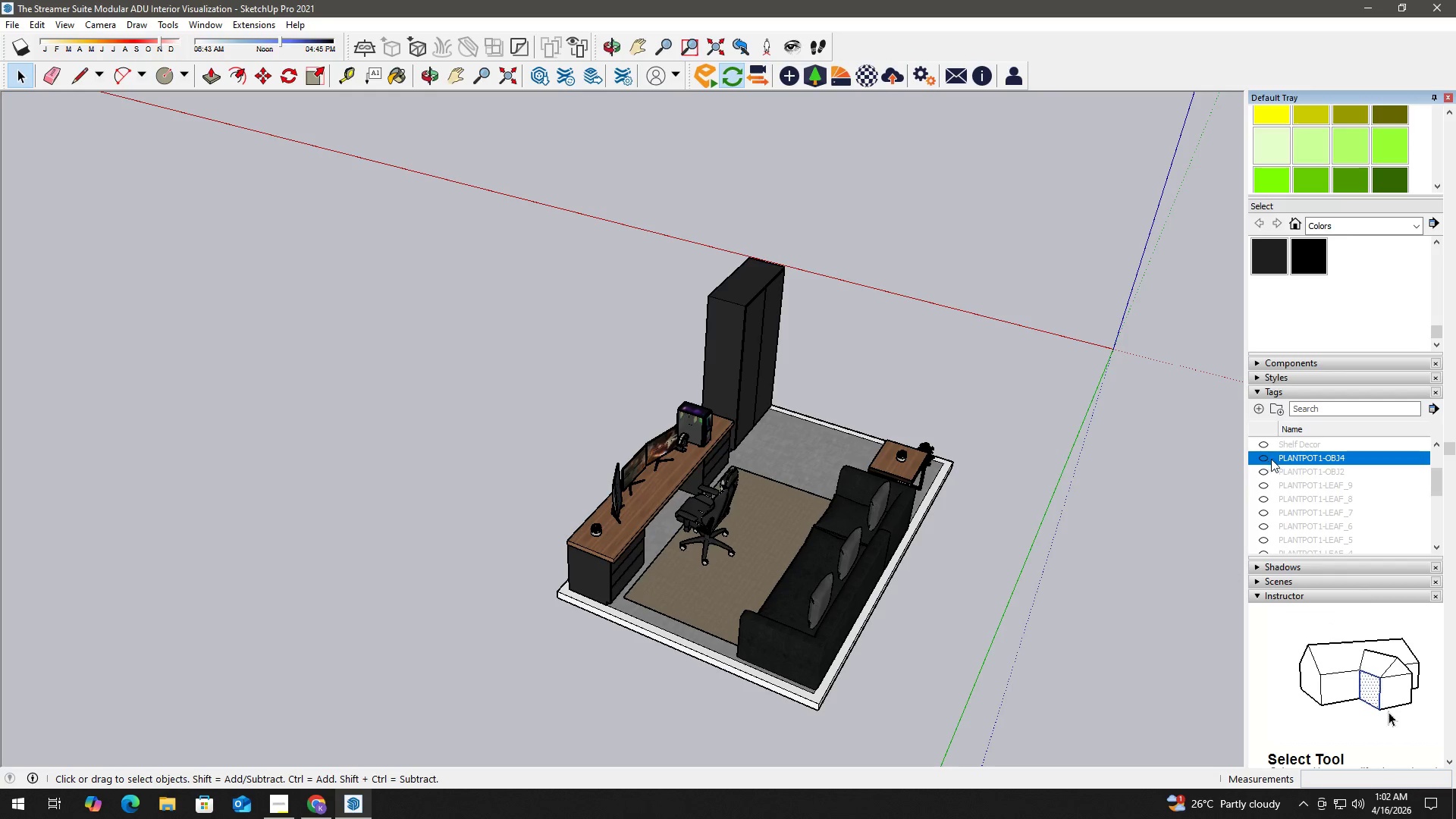 
scroll: coordinate [1266, 451], scroll_direction: up, amount: 4.0
 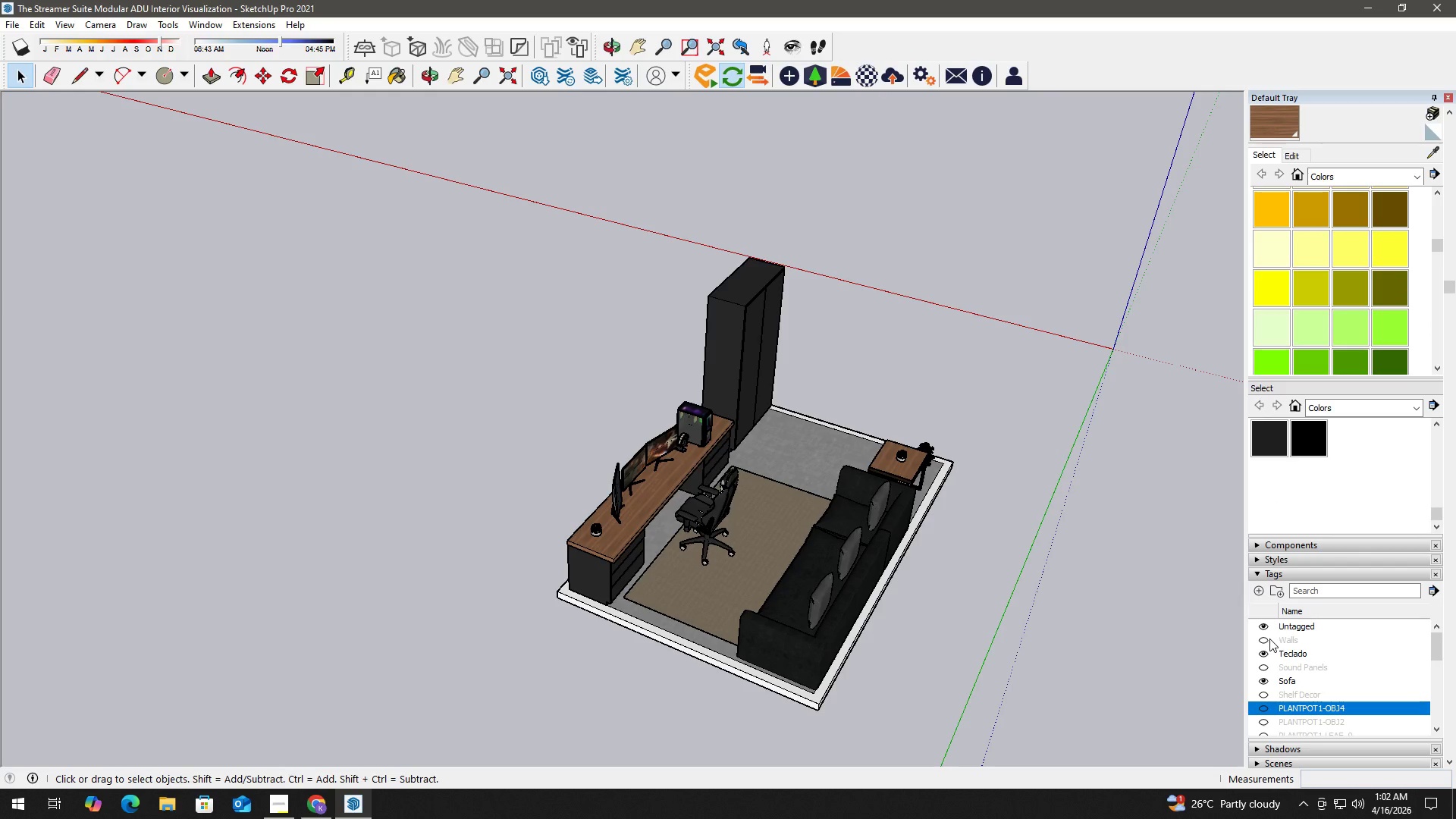 
left_click([1263, 641])
 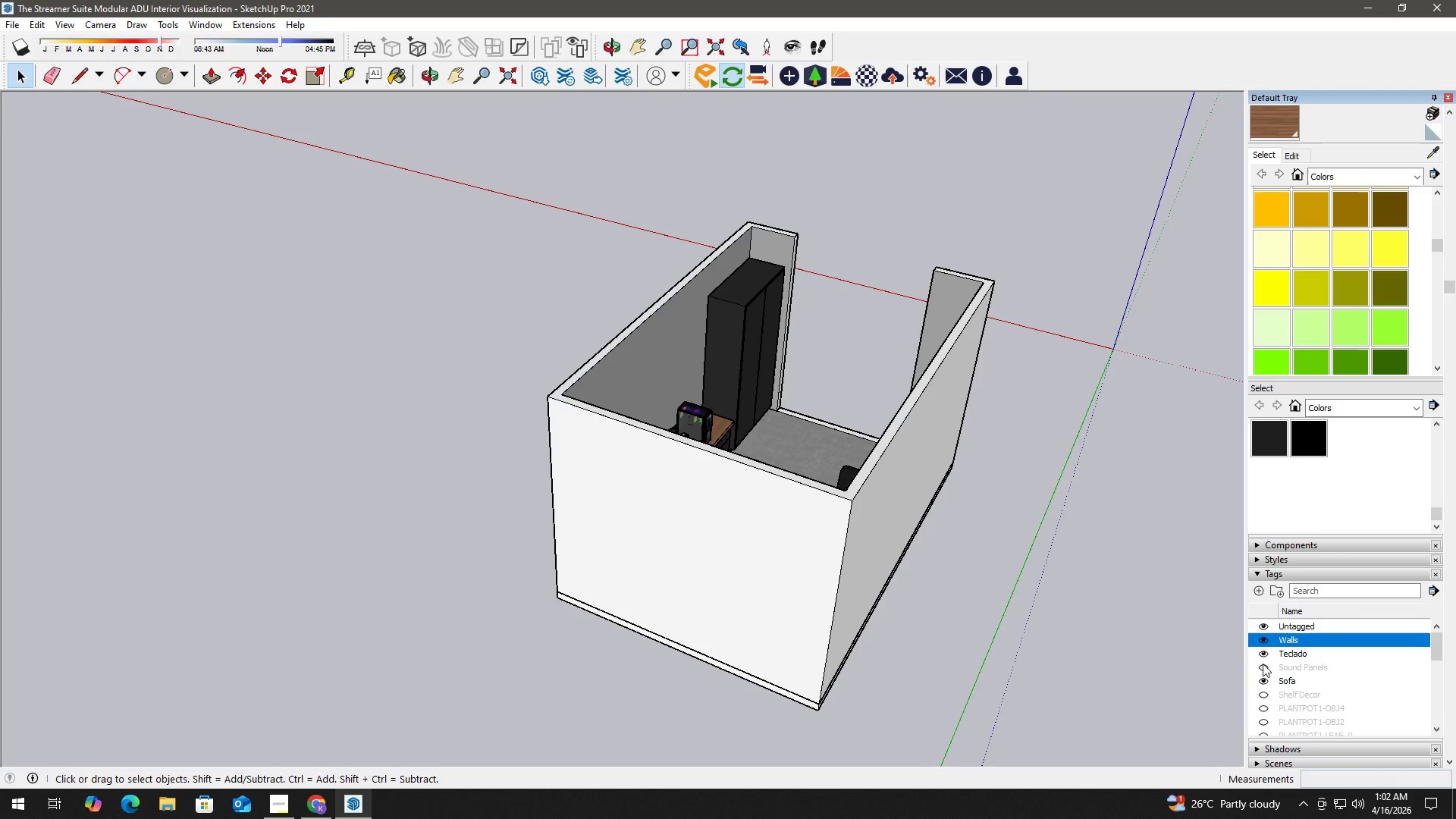 
left_click([1262, 664])
 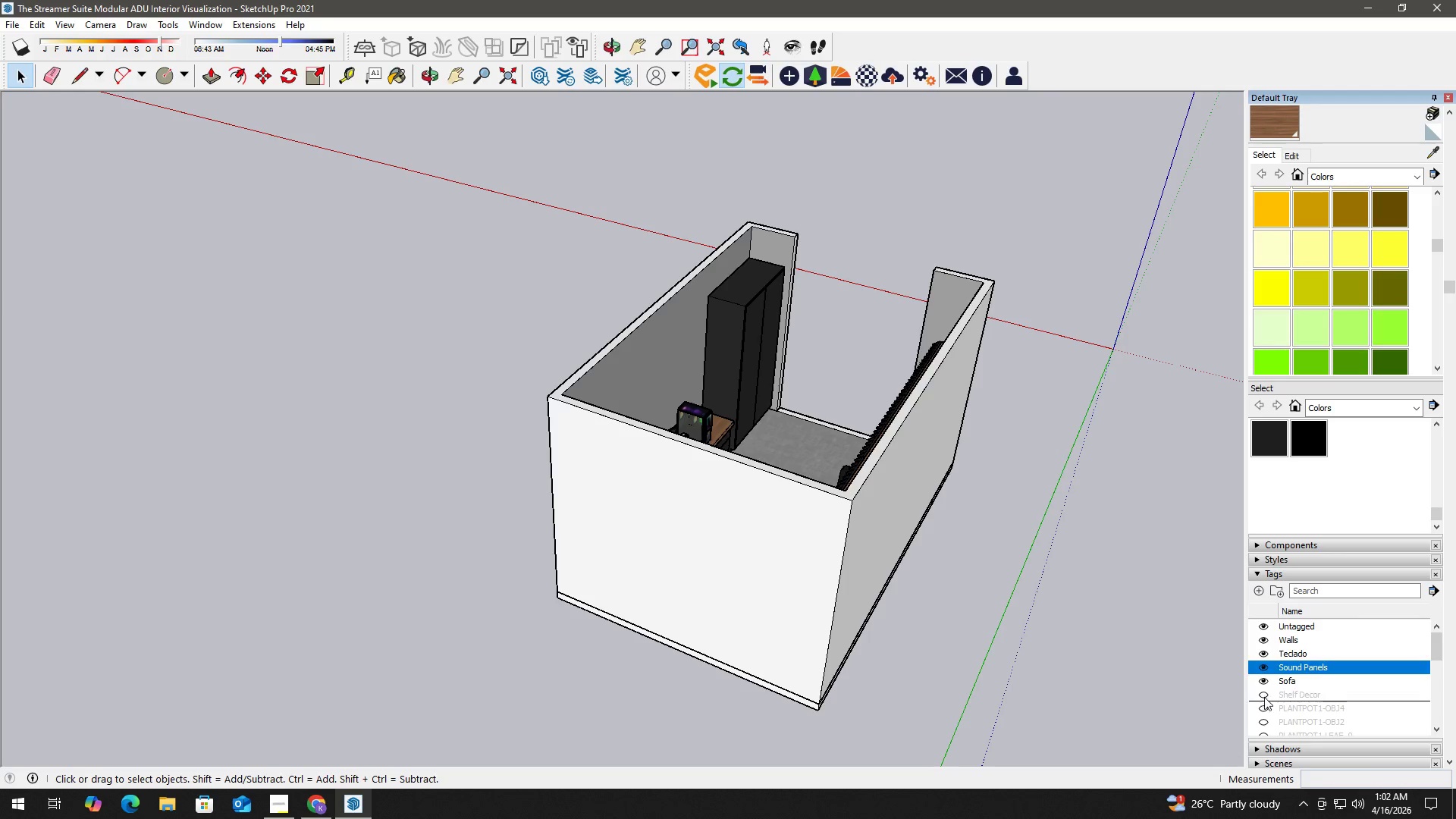 
double_click([1264, 713])
 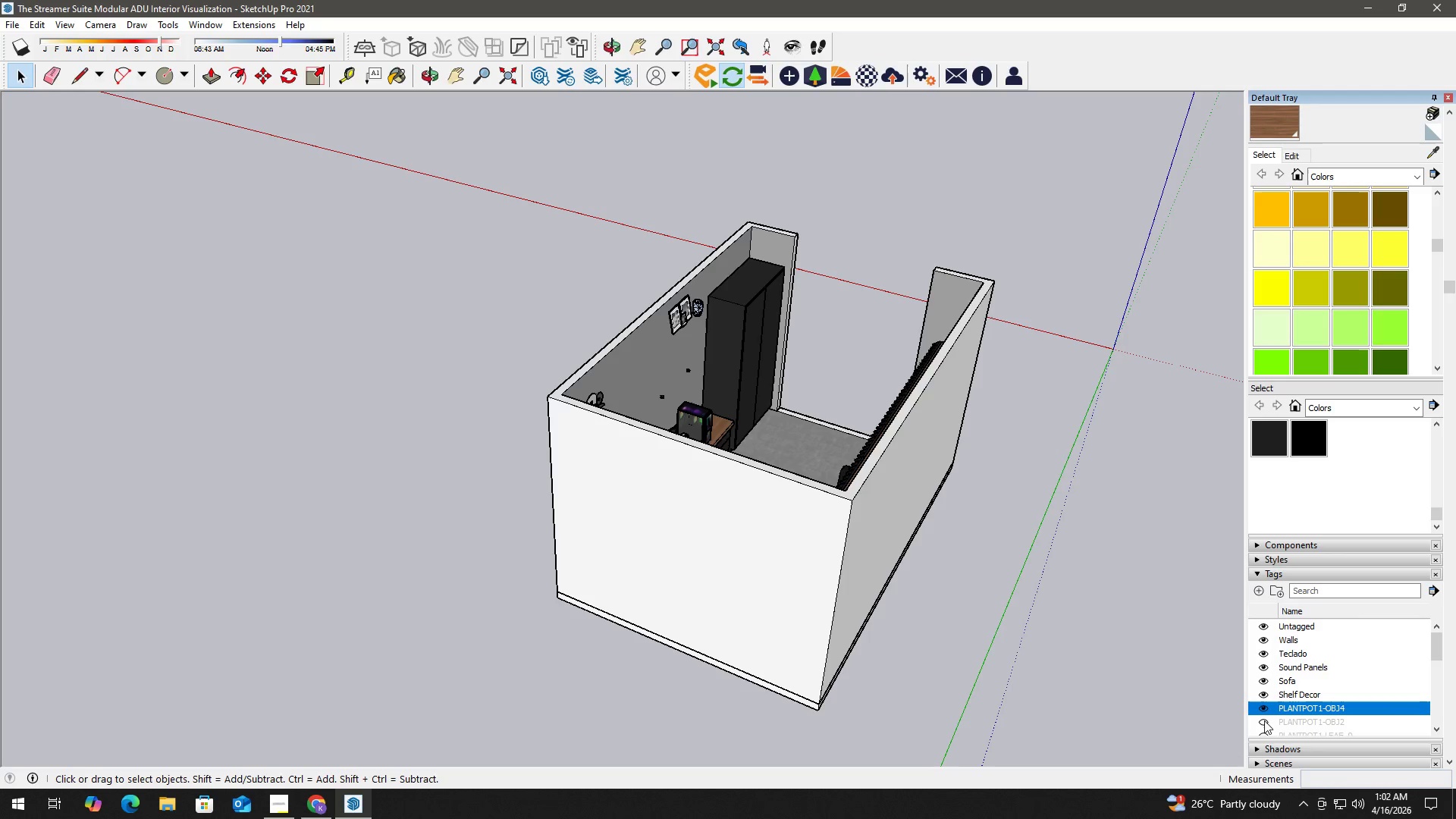 
triple_click([1263, 725])
 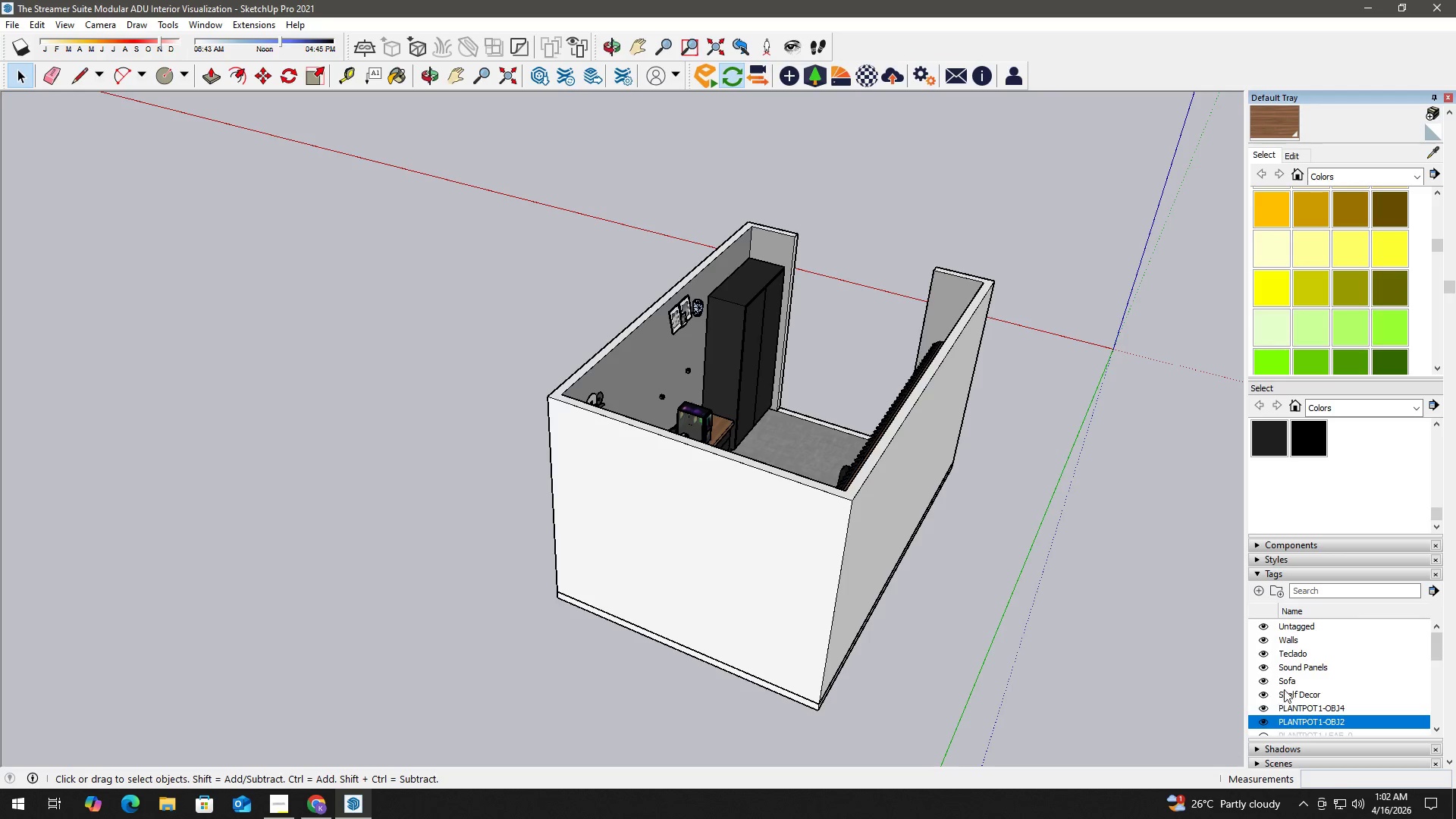 
scroll: coordinate [1286, 689], scroll_direction: down, amount: 1.0
 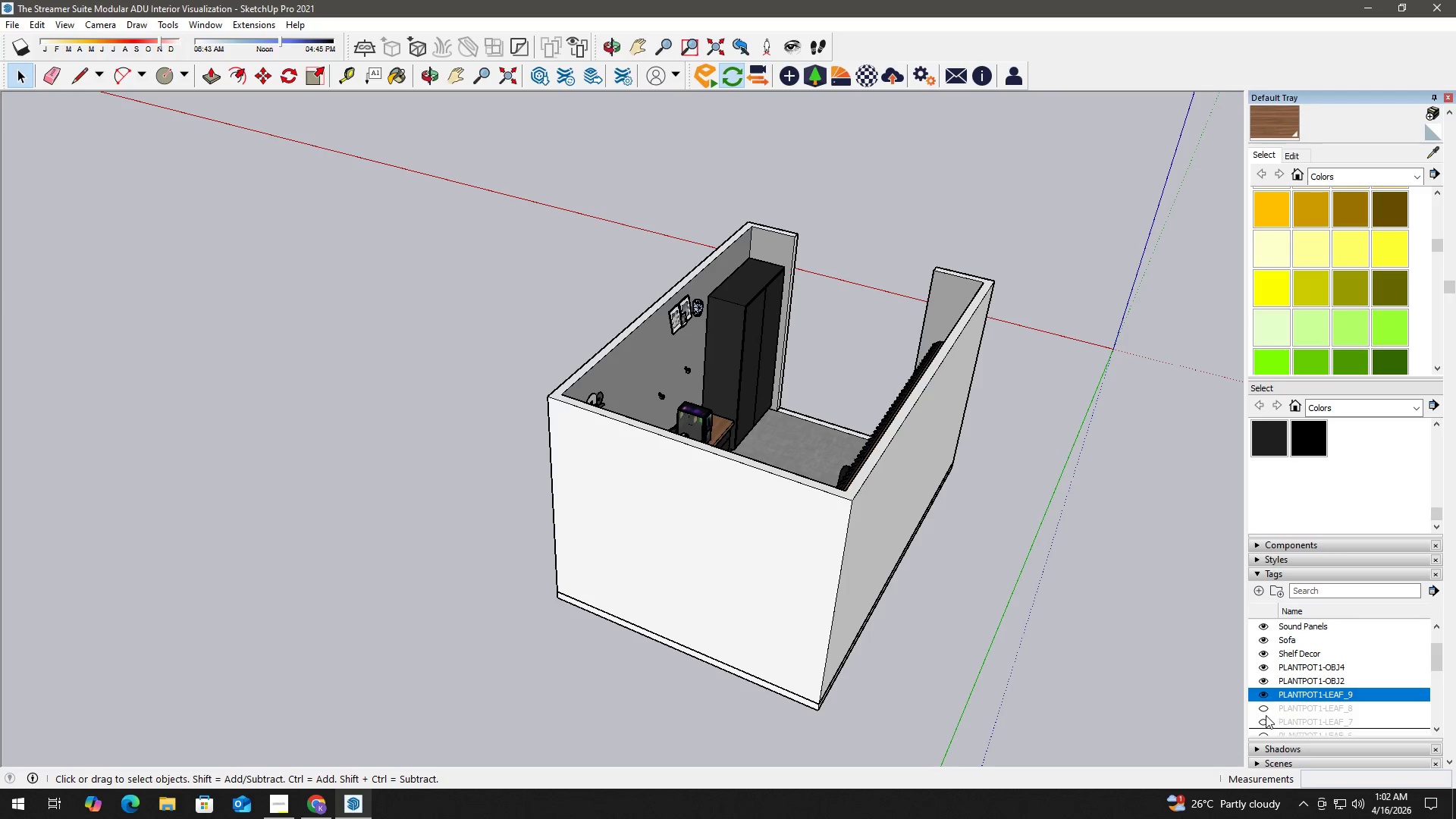 
triple_click([1264, 708])
 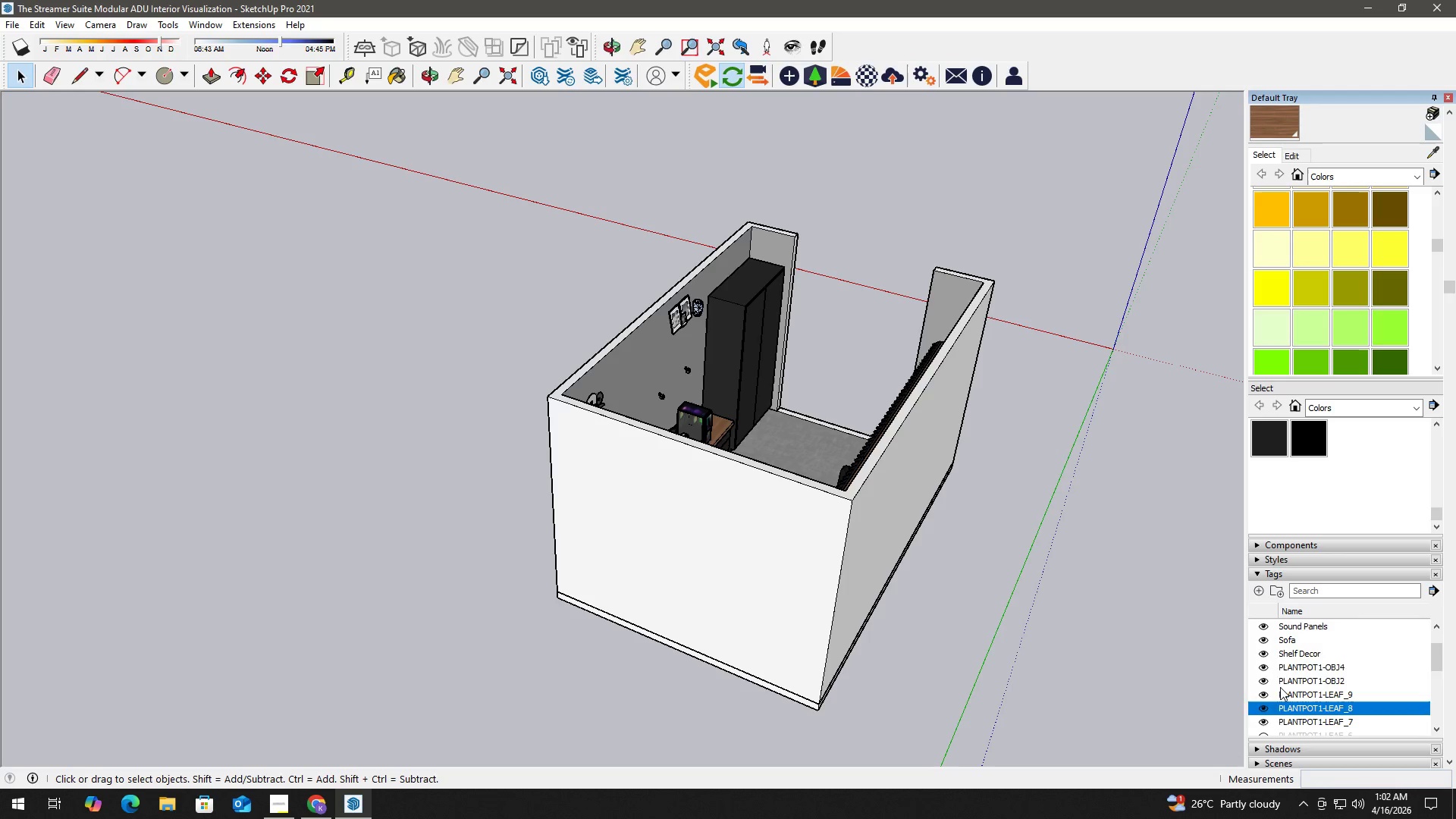 
scroll: coordinate [1280, 687], scroll_direction: down, amount: 1.0
 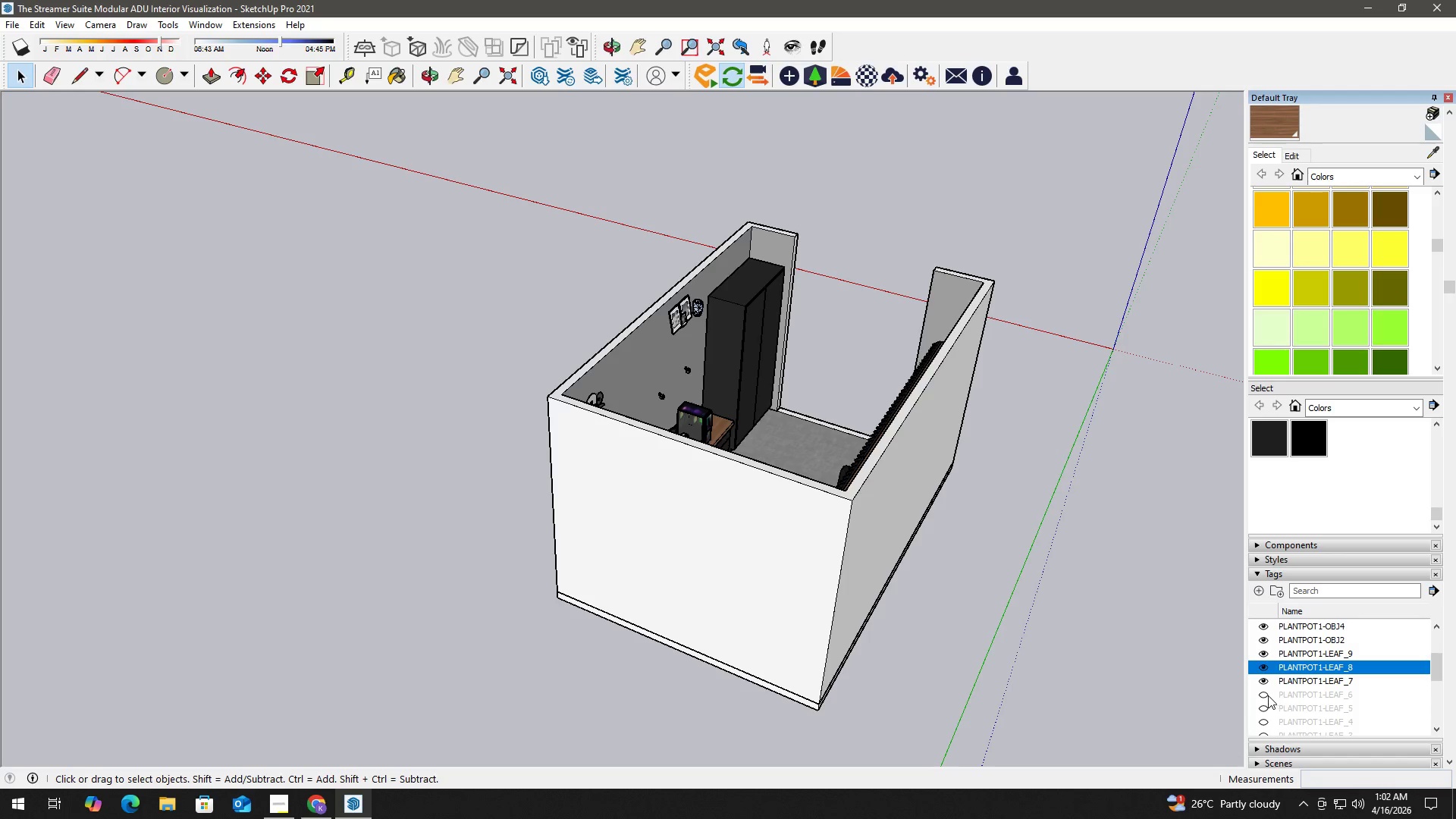 
left_click([1265, 697])
 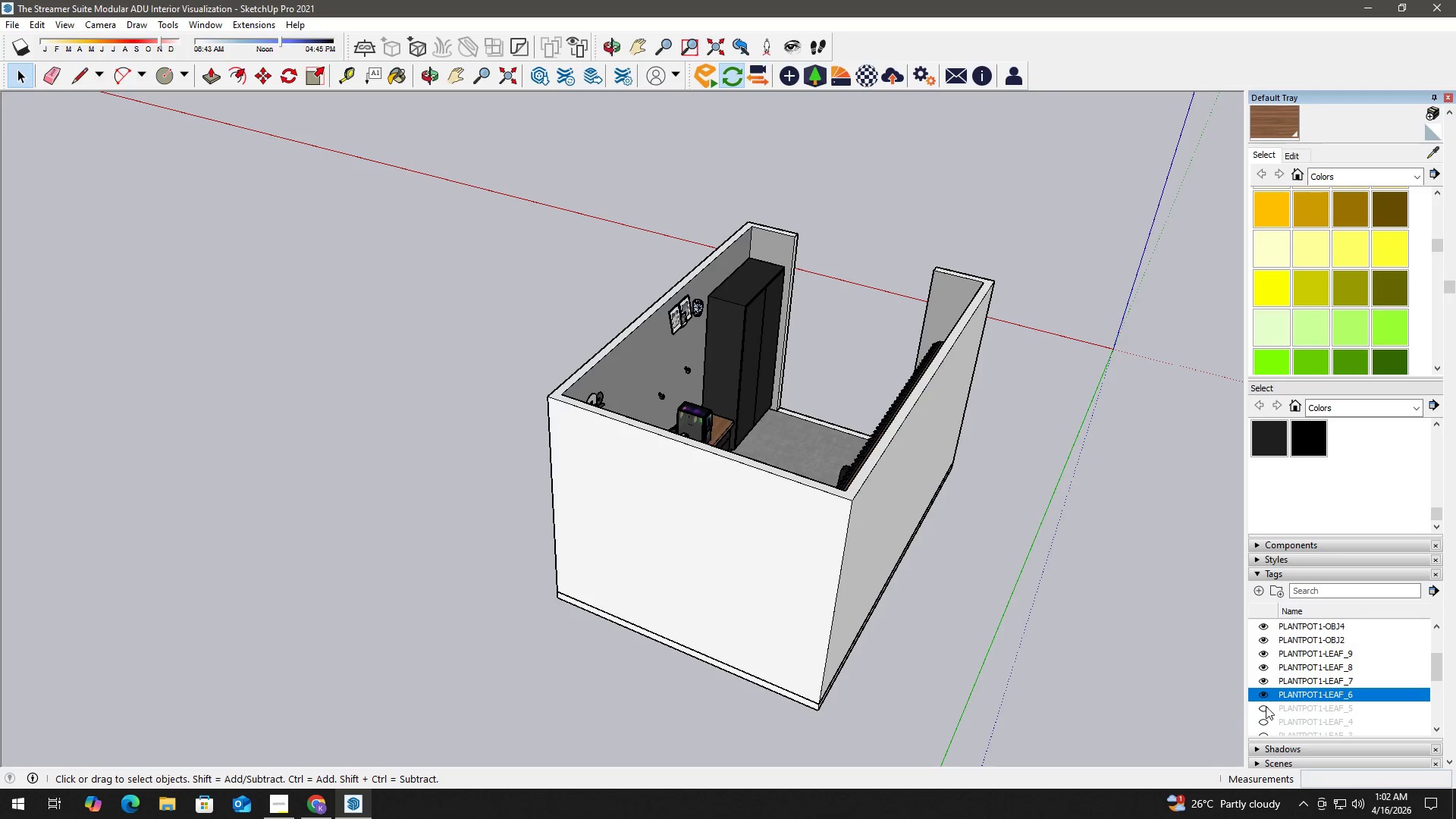 
double_click([1266, 708])
 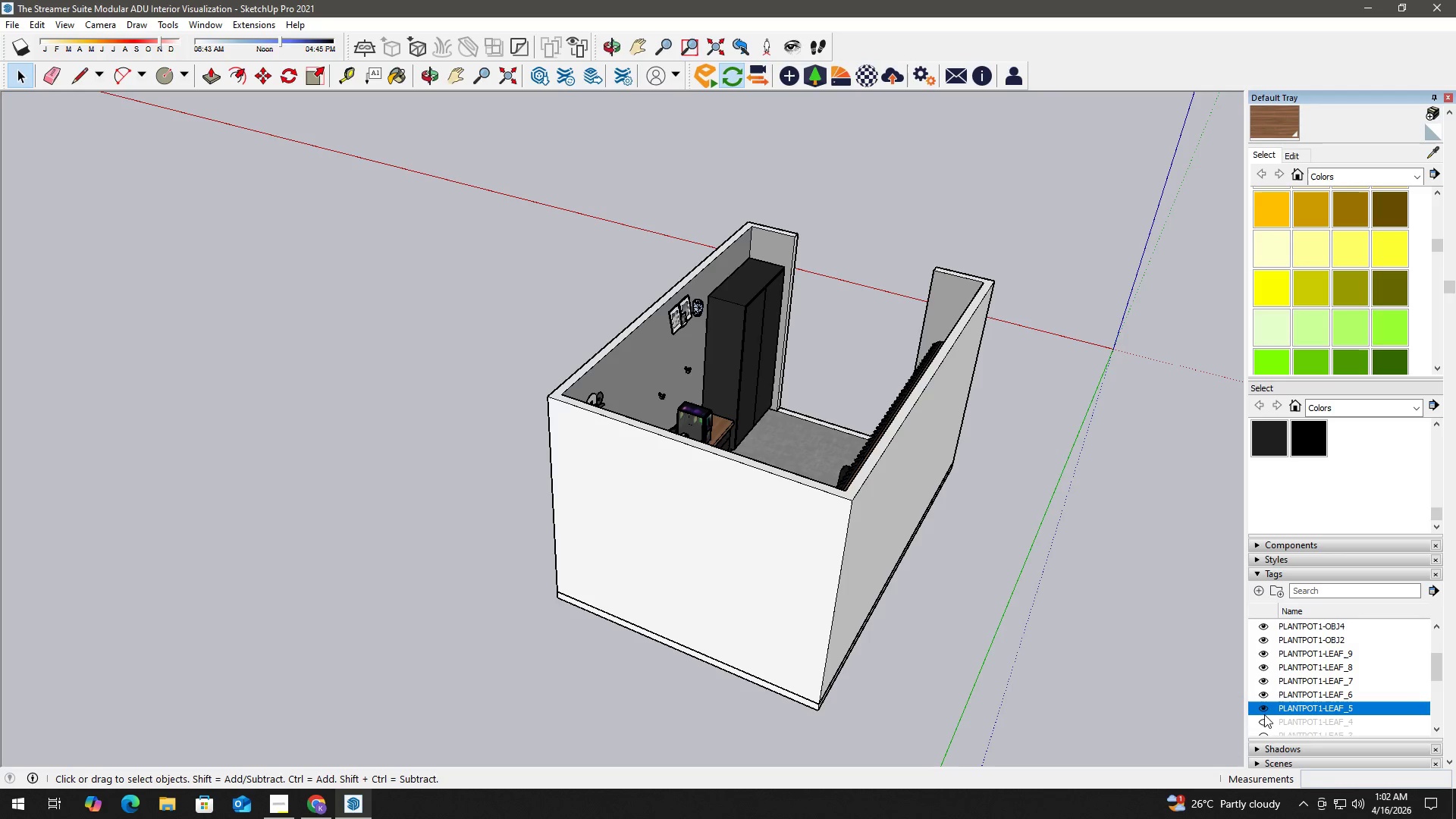 
triple_click([1263, 717])
 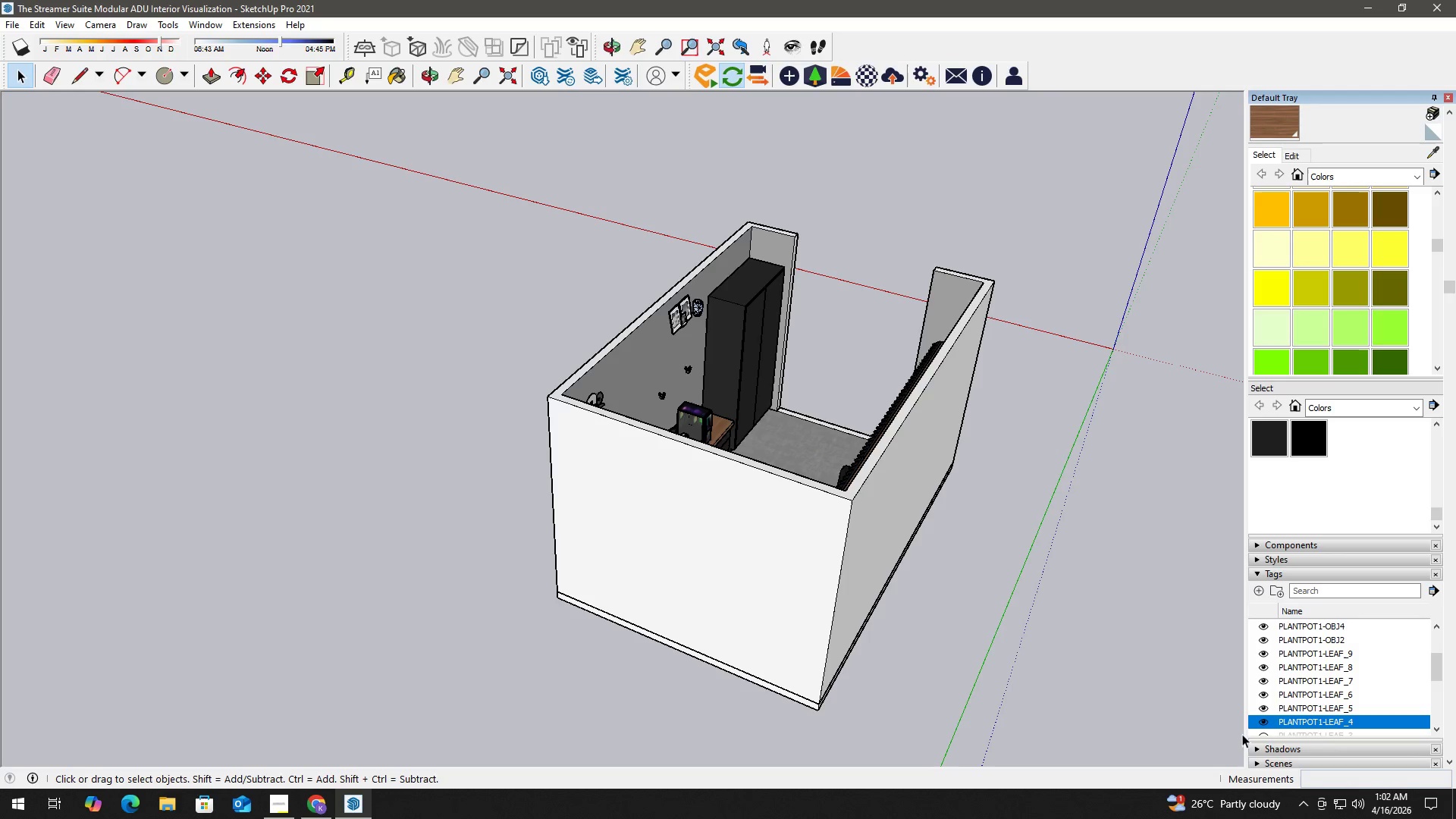 
scroll: coordinate [1285, 701], scroll_direction: down, amount: 2.0
 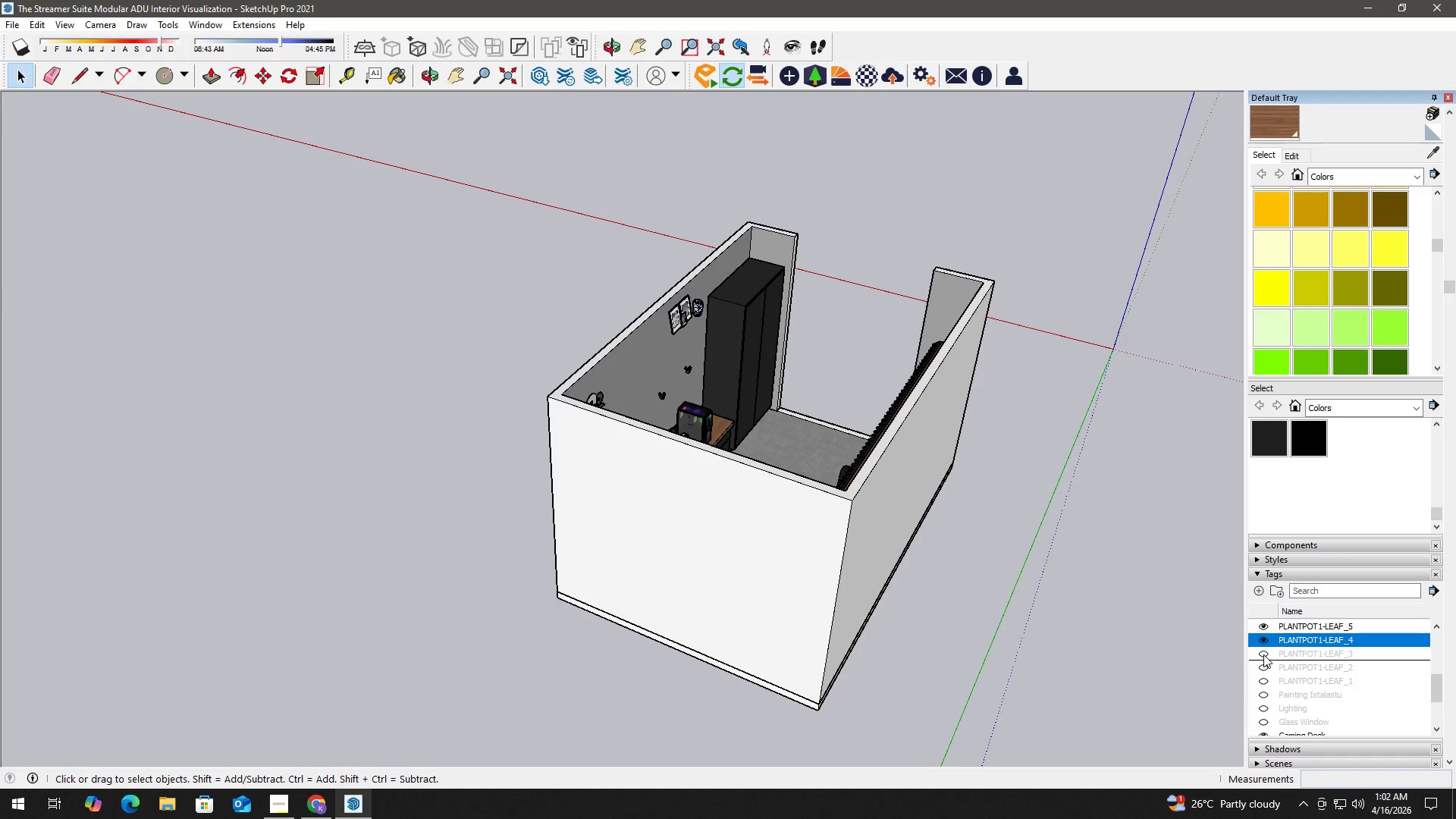 
double_click([1263, 670])
 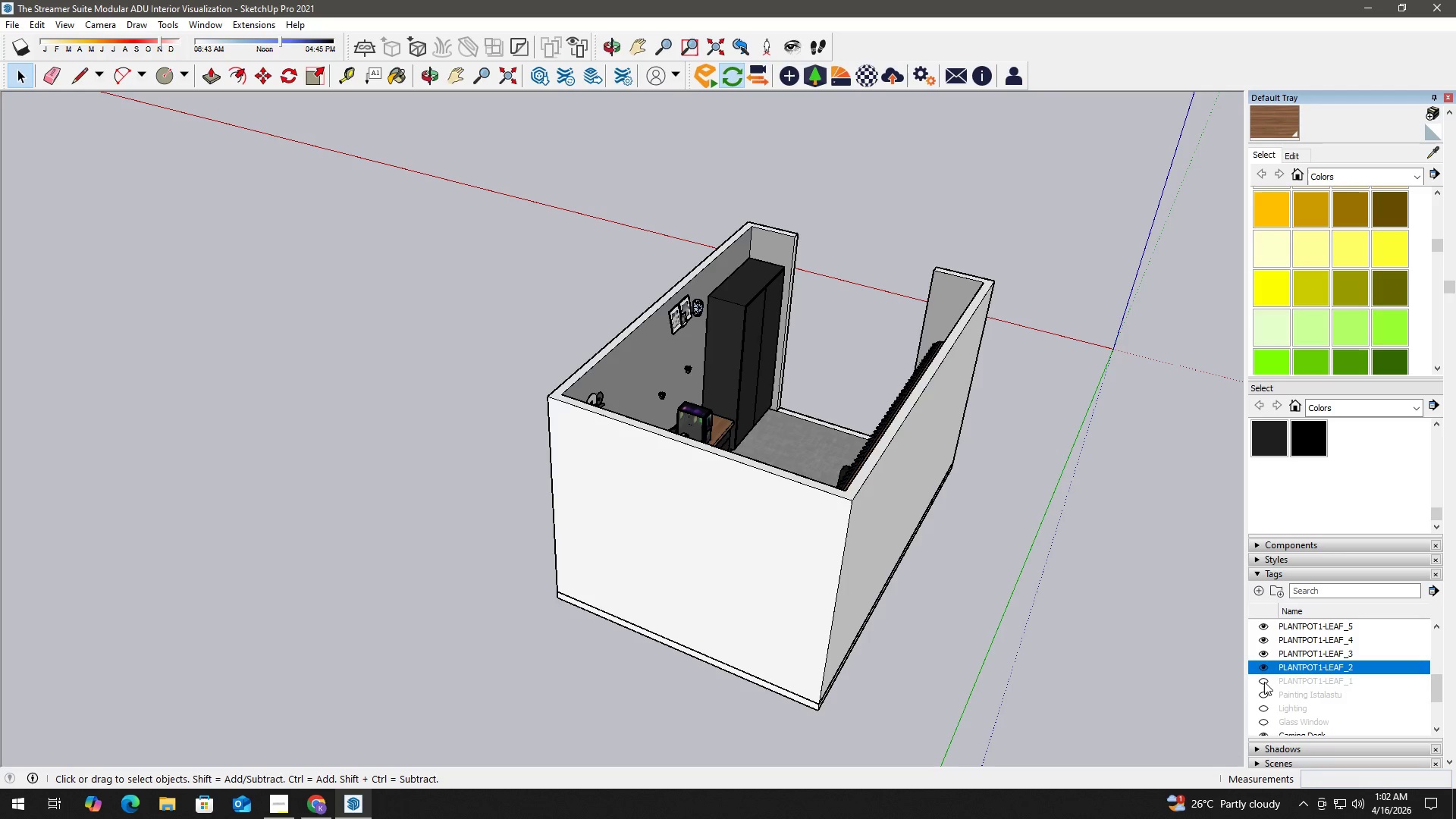 
triple_click([1262, 684])
 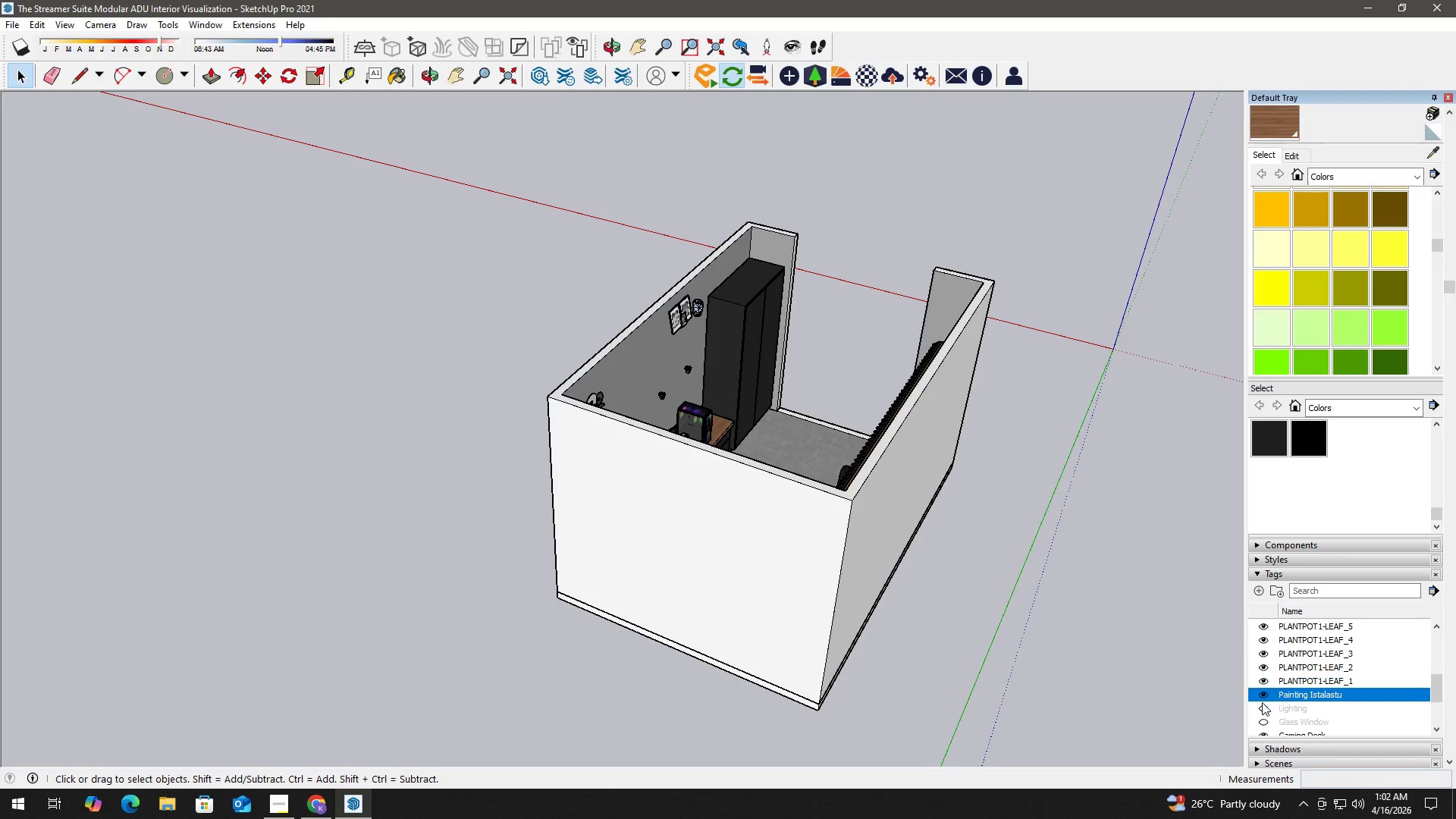 
triple_click([1263, 708])
 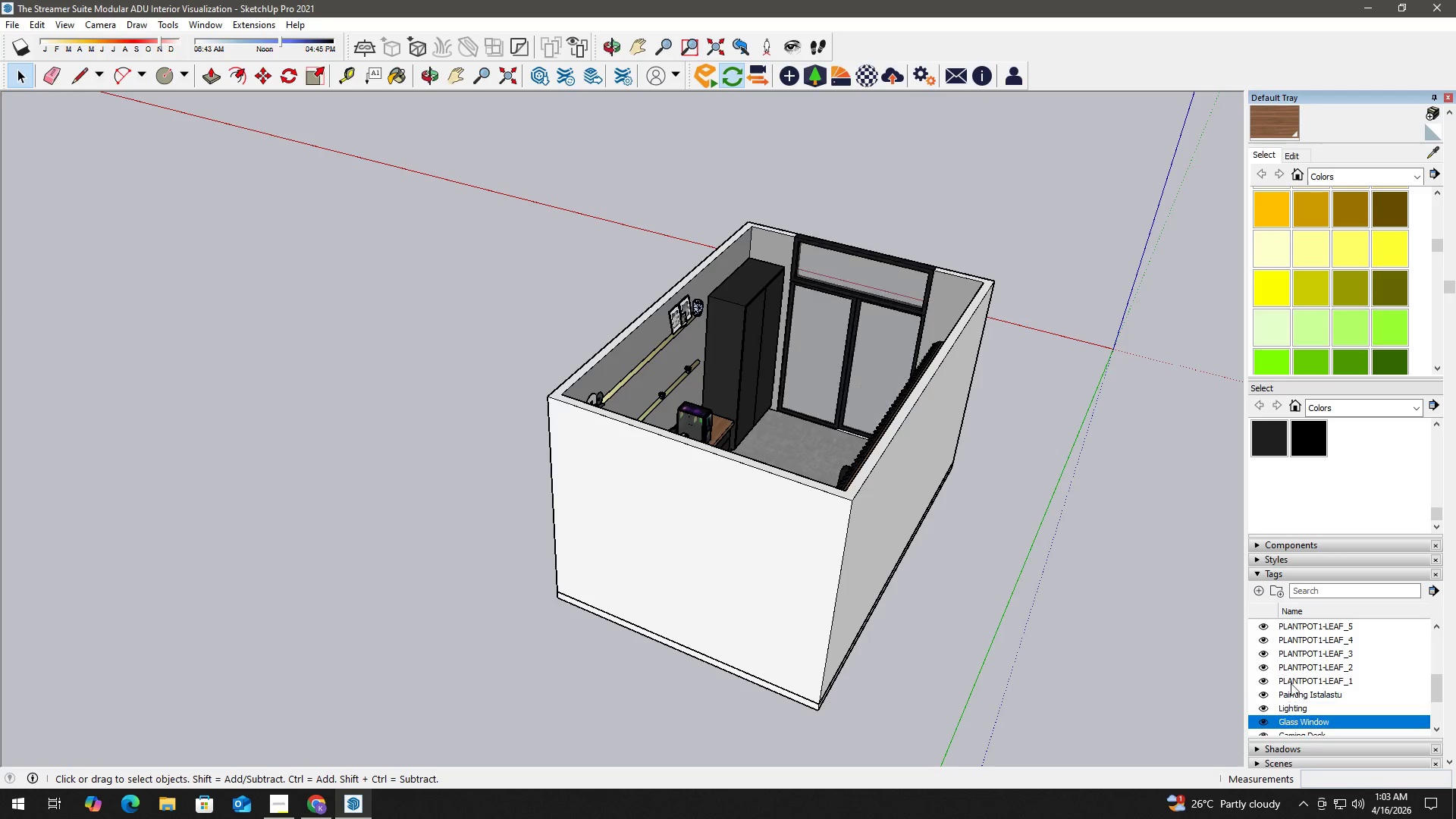 
scroll: coordinate [1292, 680], scroll_direction: down, amount: 2.0
 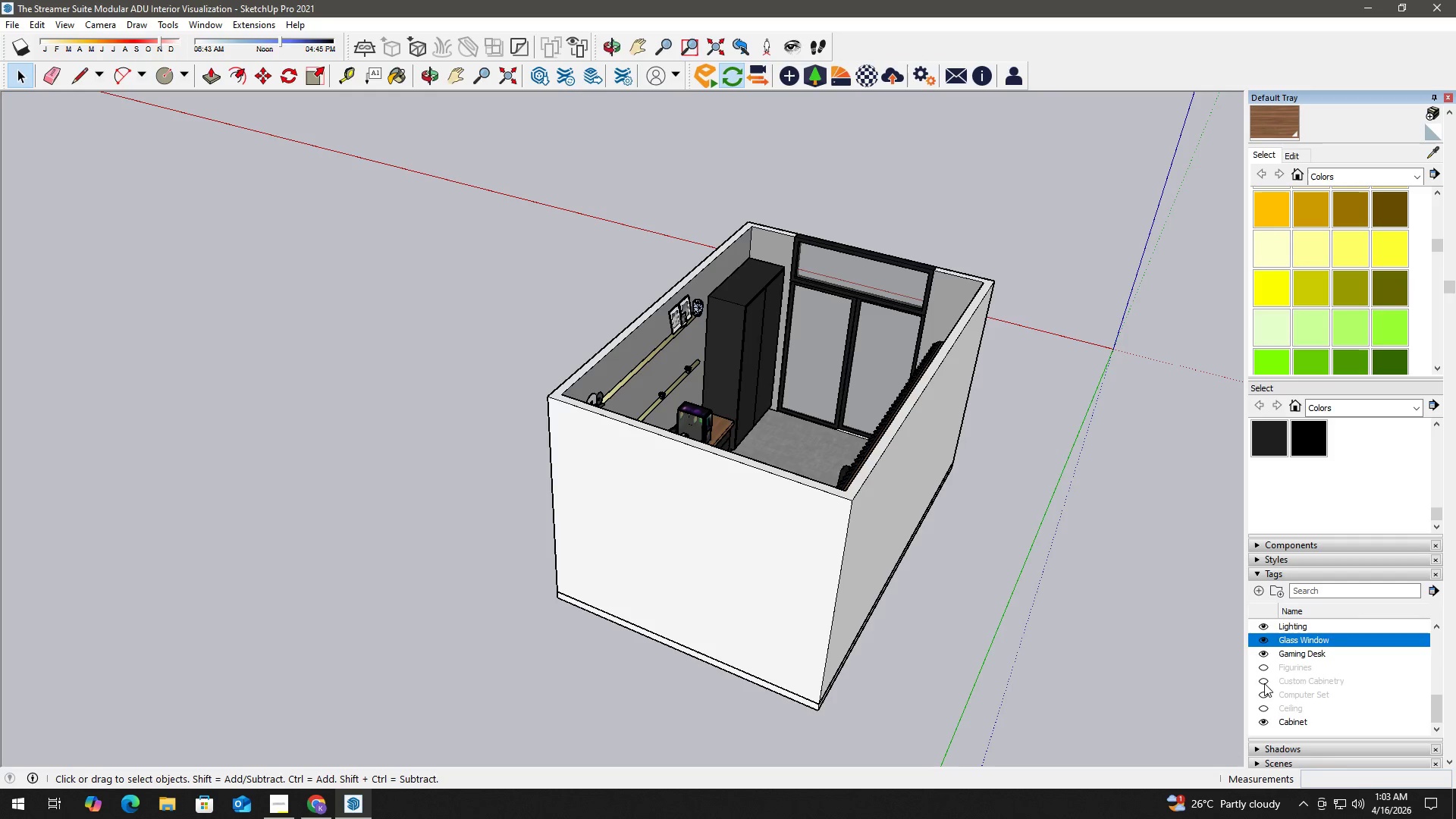 
double_click([1263, 669])
 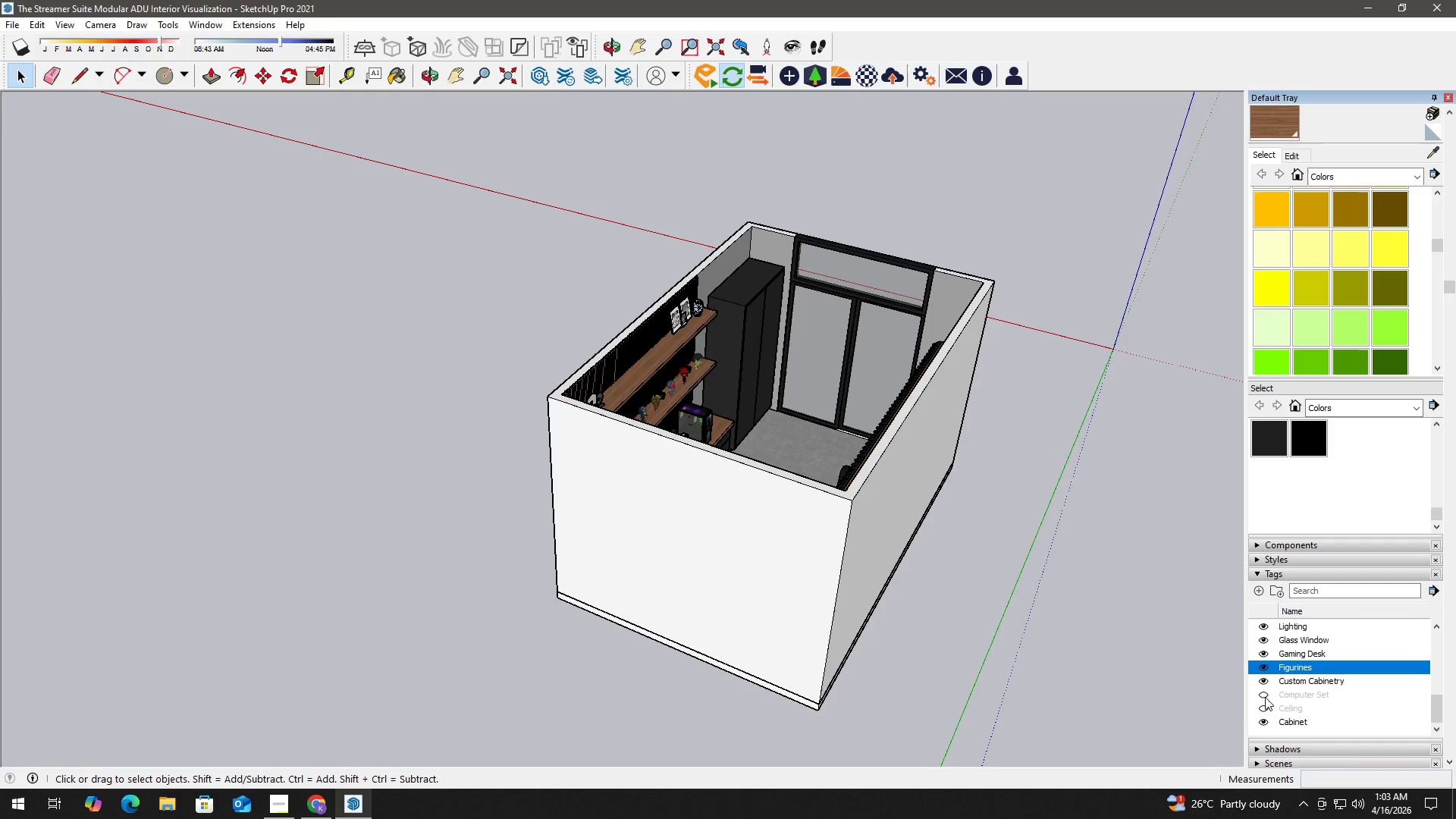 
left_click([1265, 696])
 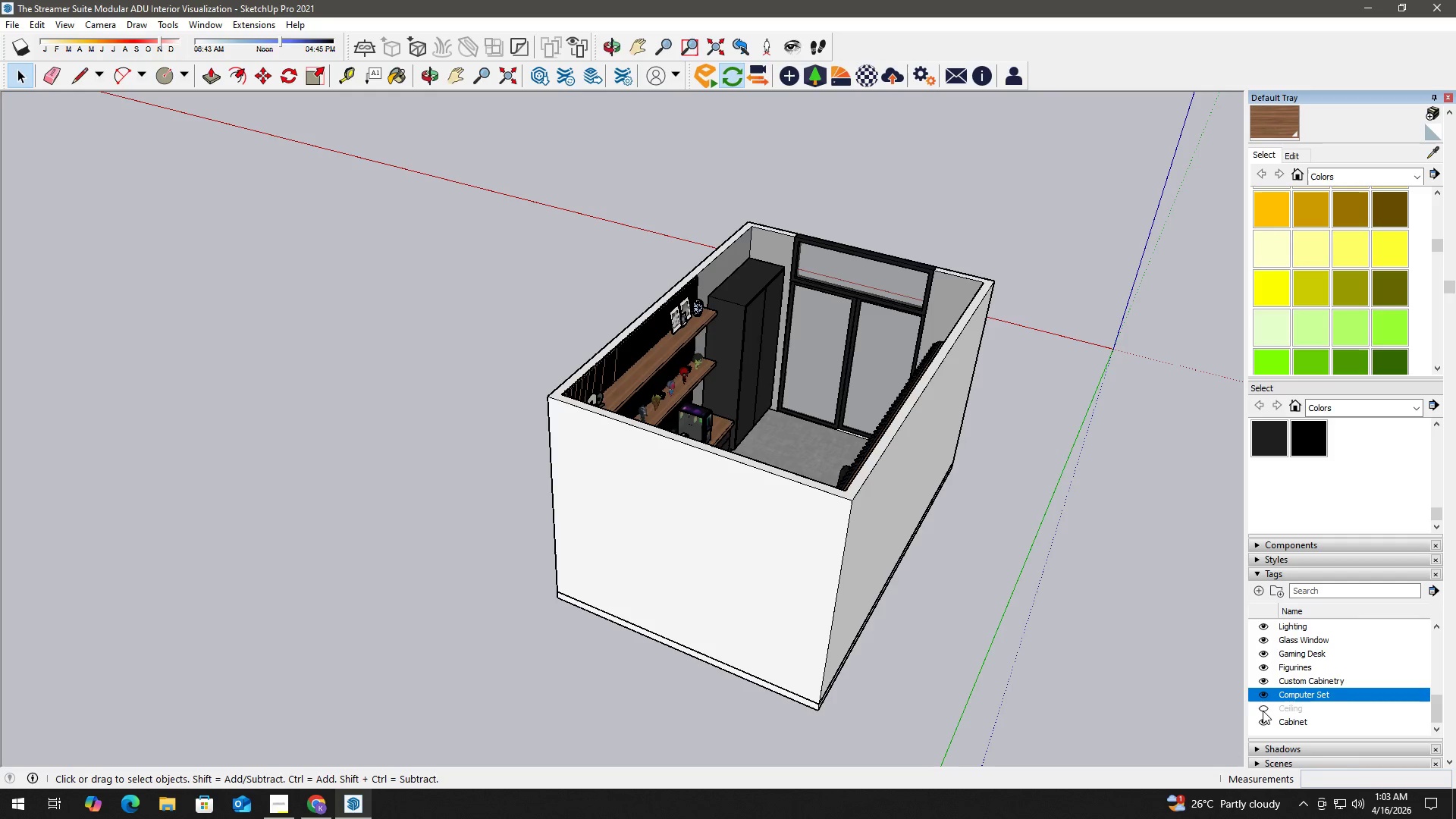 
double_click([1262, 711])
 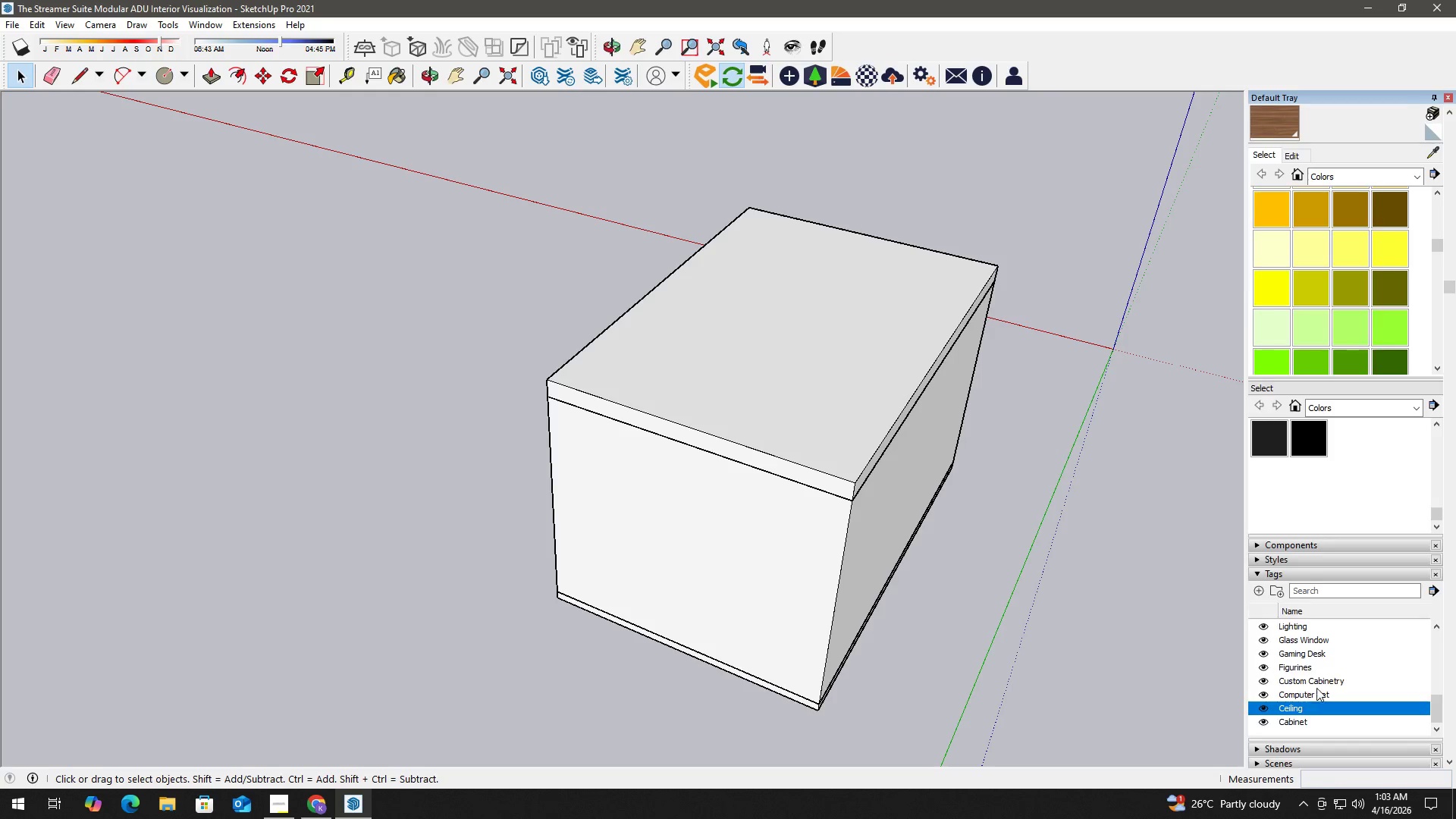 
scroll: coordinate [1275, 609], scroll_direction: down, amount: 2.0
 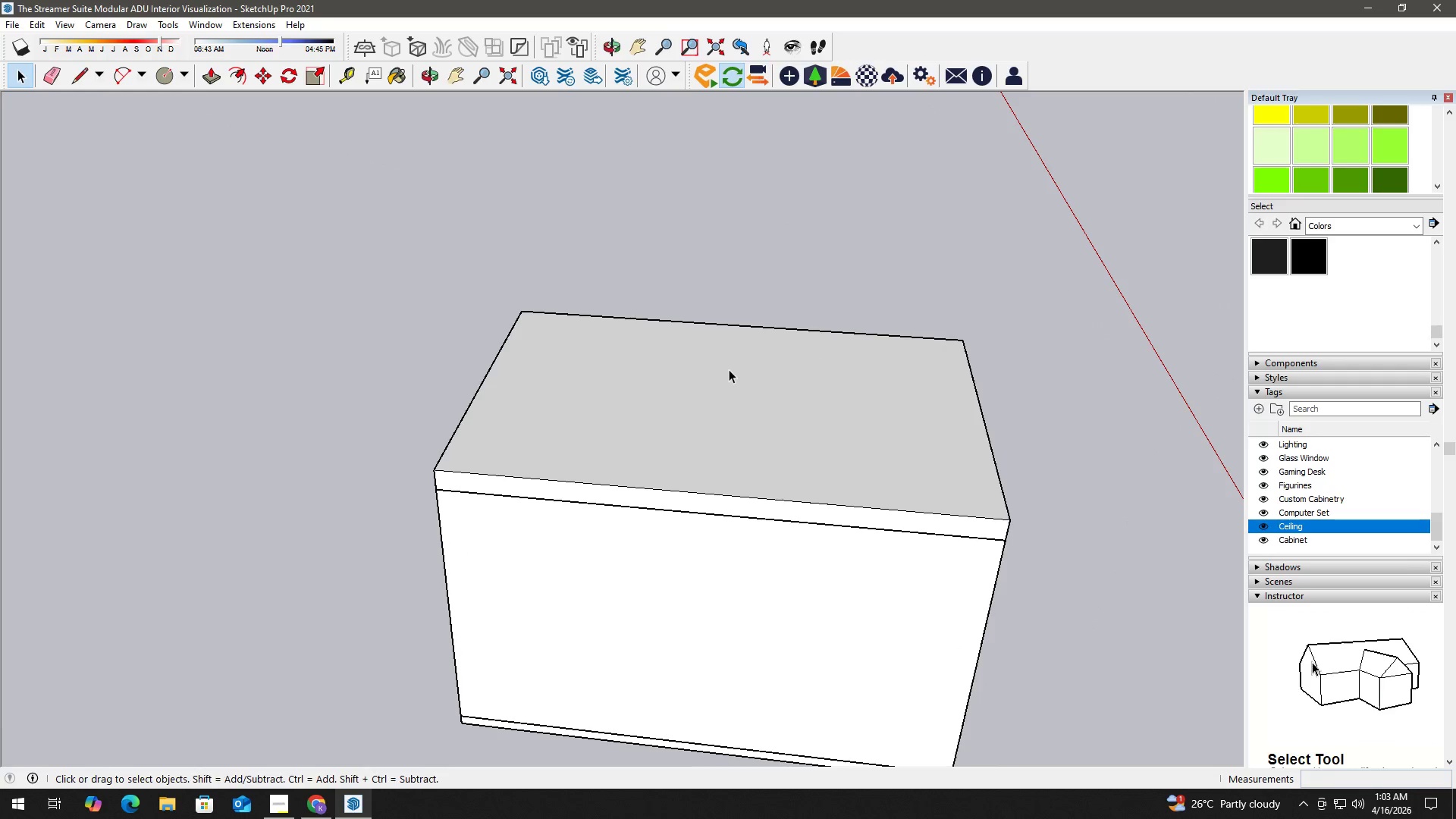 
scroll: coordinate [604, 451], scroll_direction: up, amount: 62.0
 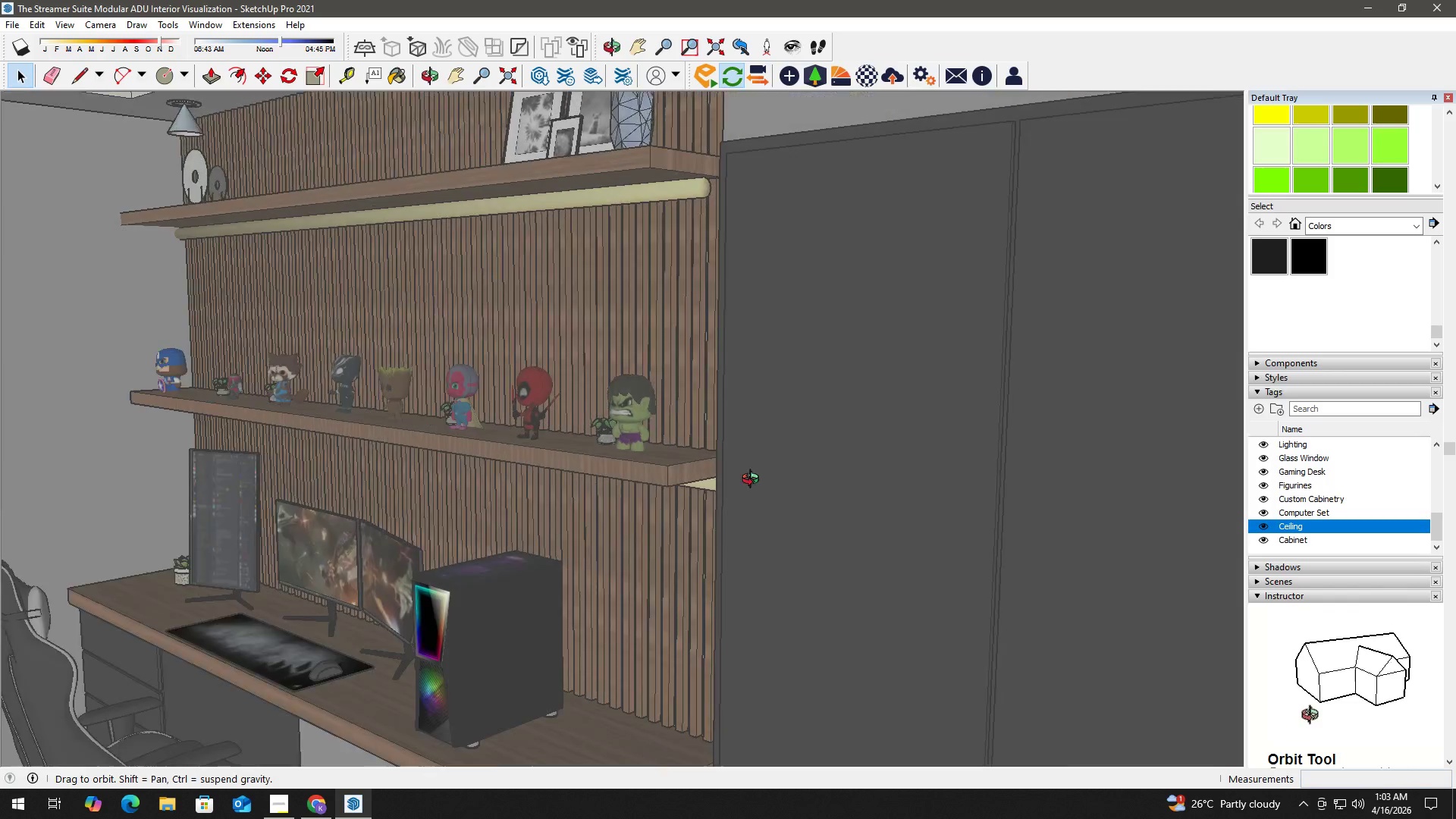 
hold_key(key=ShiftLeft, duration=0.72)
left_click_drag(start_coordinate=[589, 447], to_coordinate=[861, 498])
 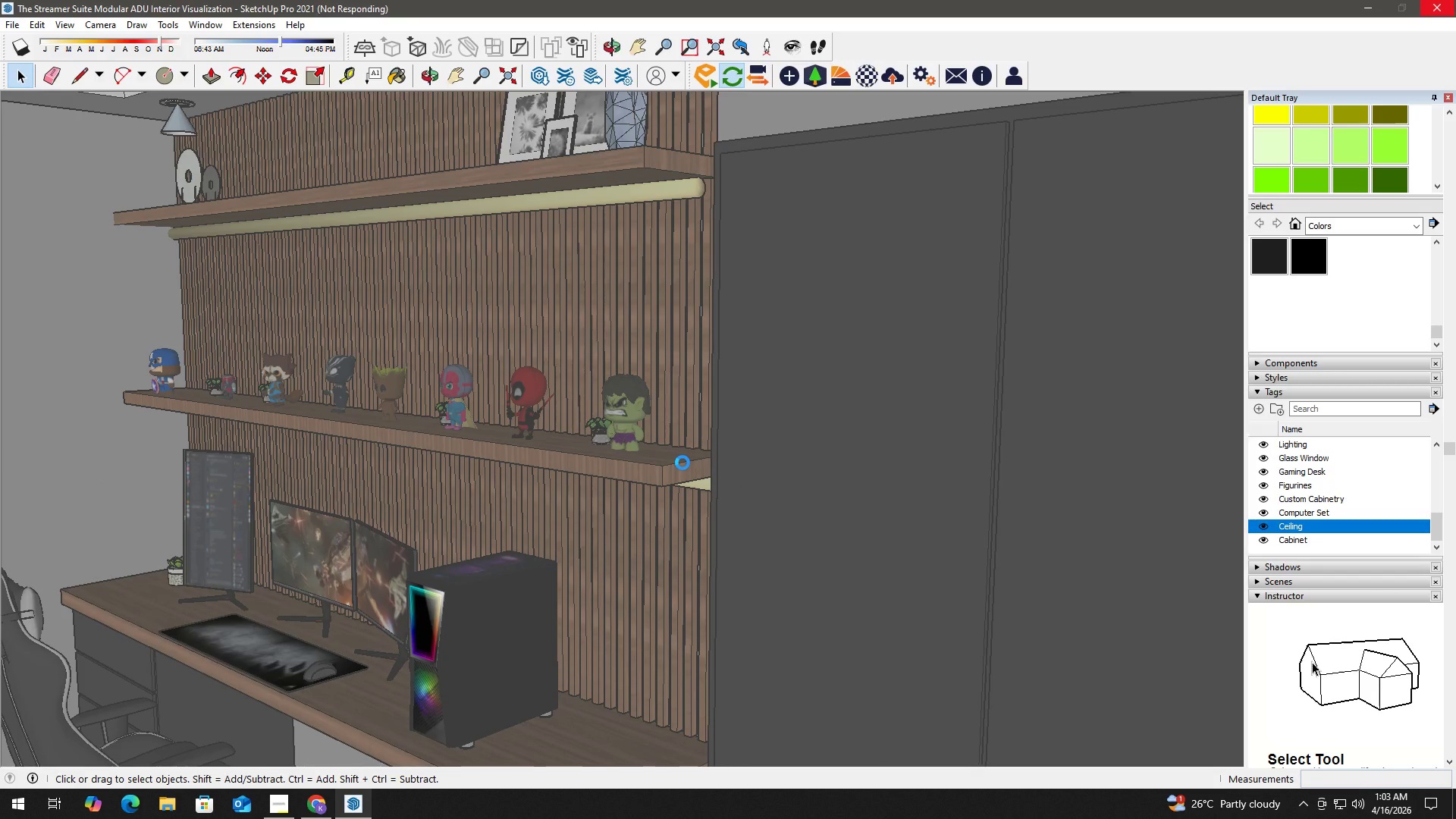 
wait(19.5)
 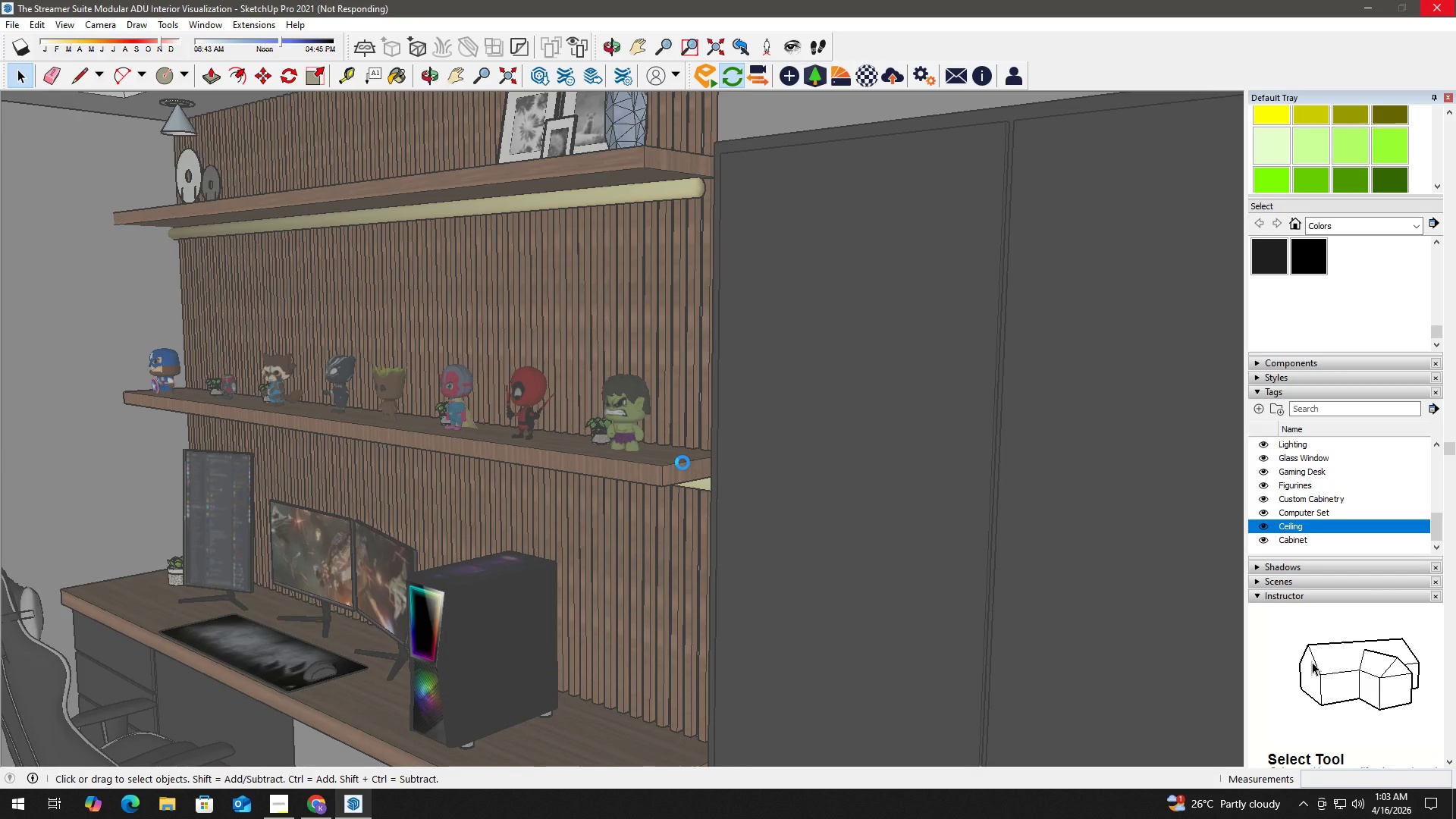 
key(Control+Z)
 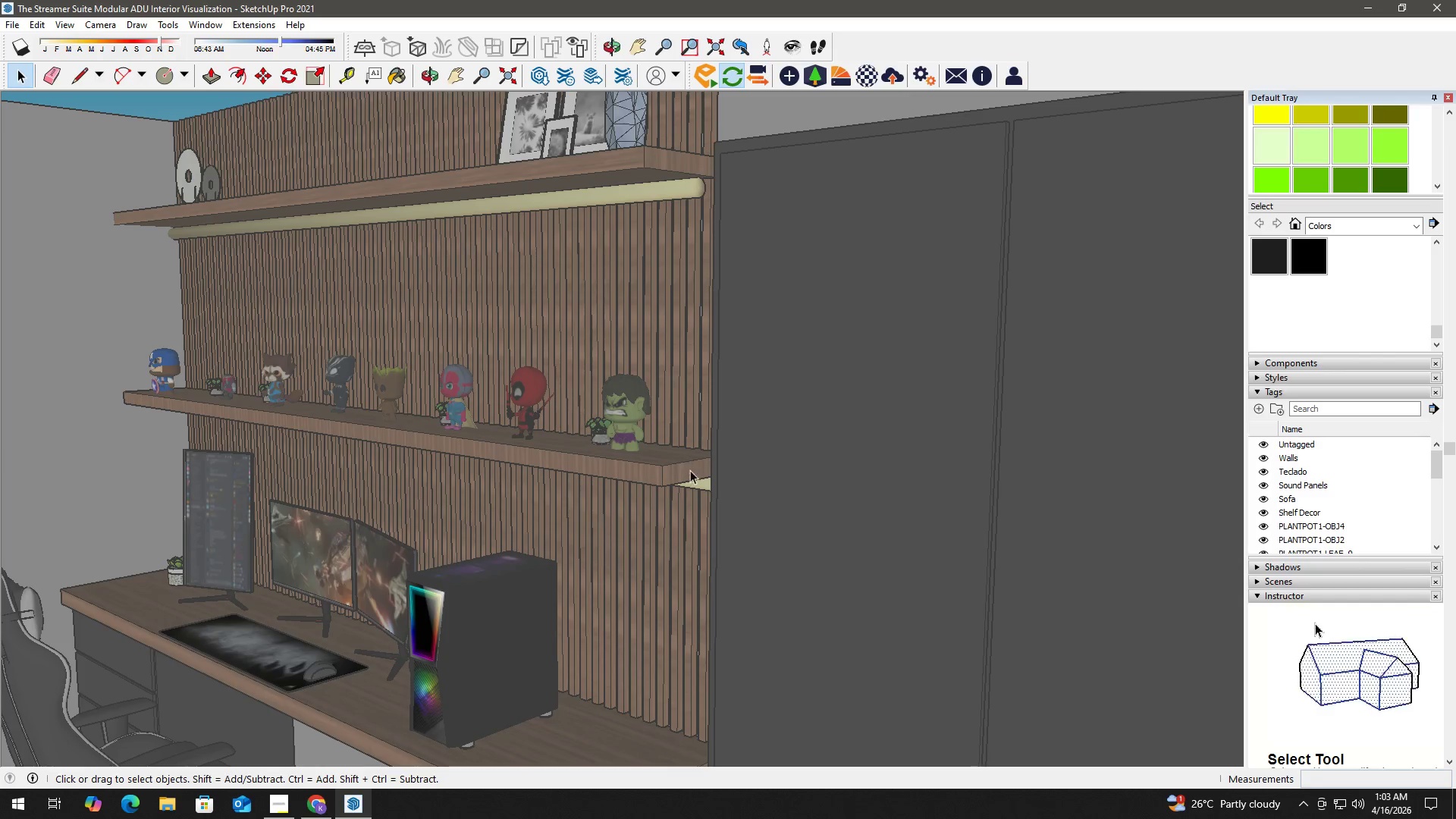 
key(Space)
 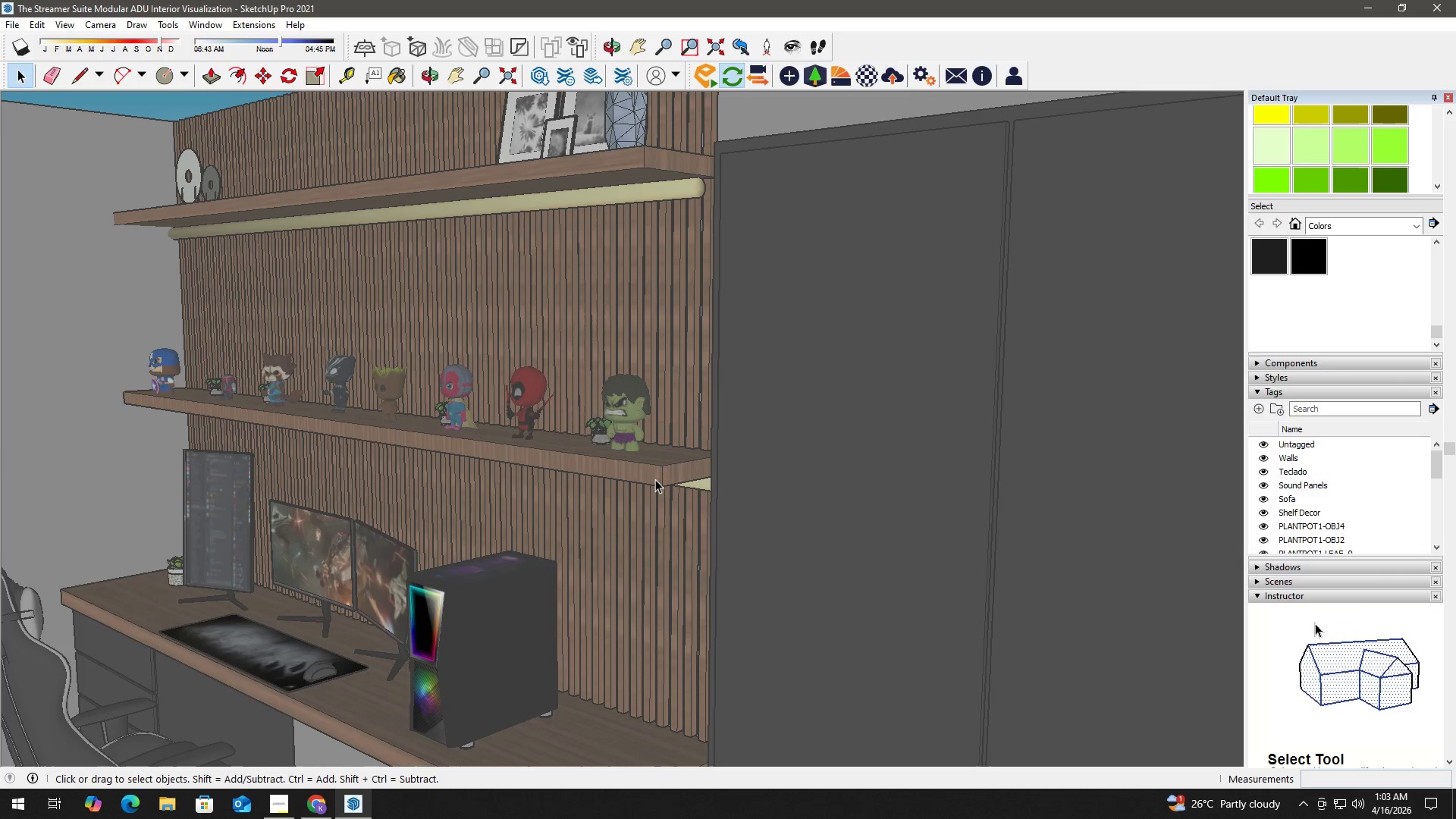 
key(Escape)
 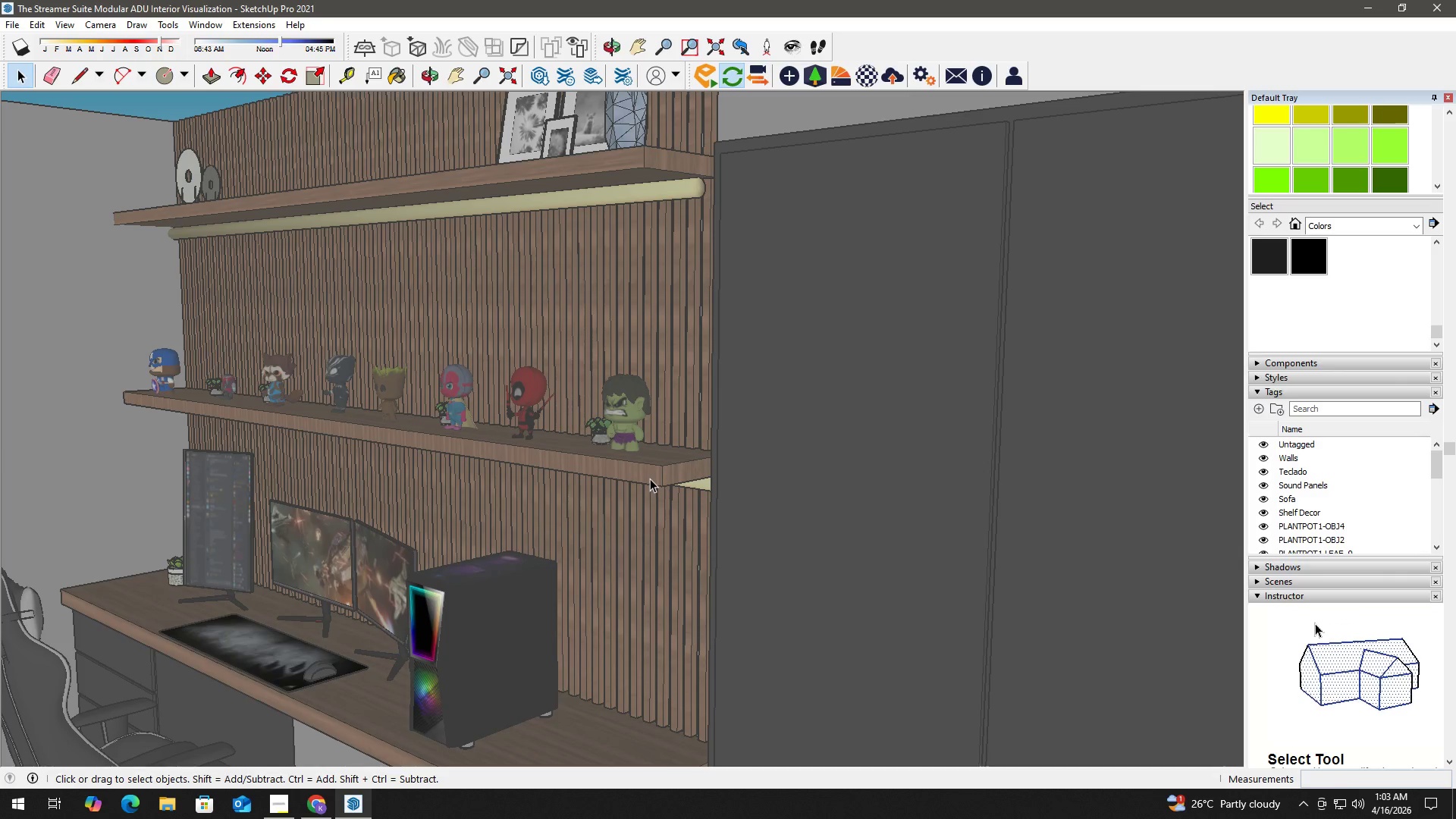 
key(H)
 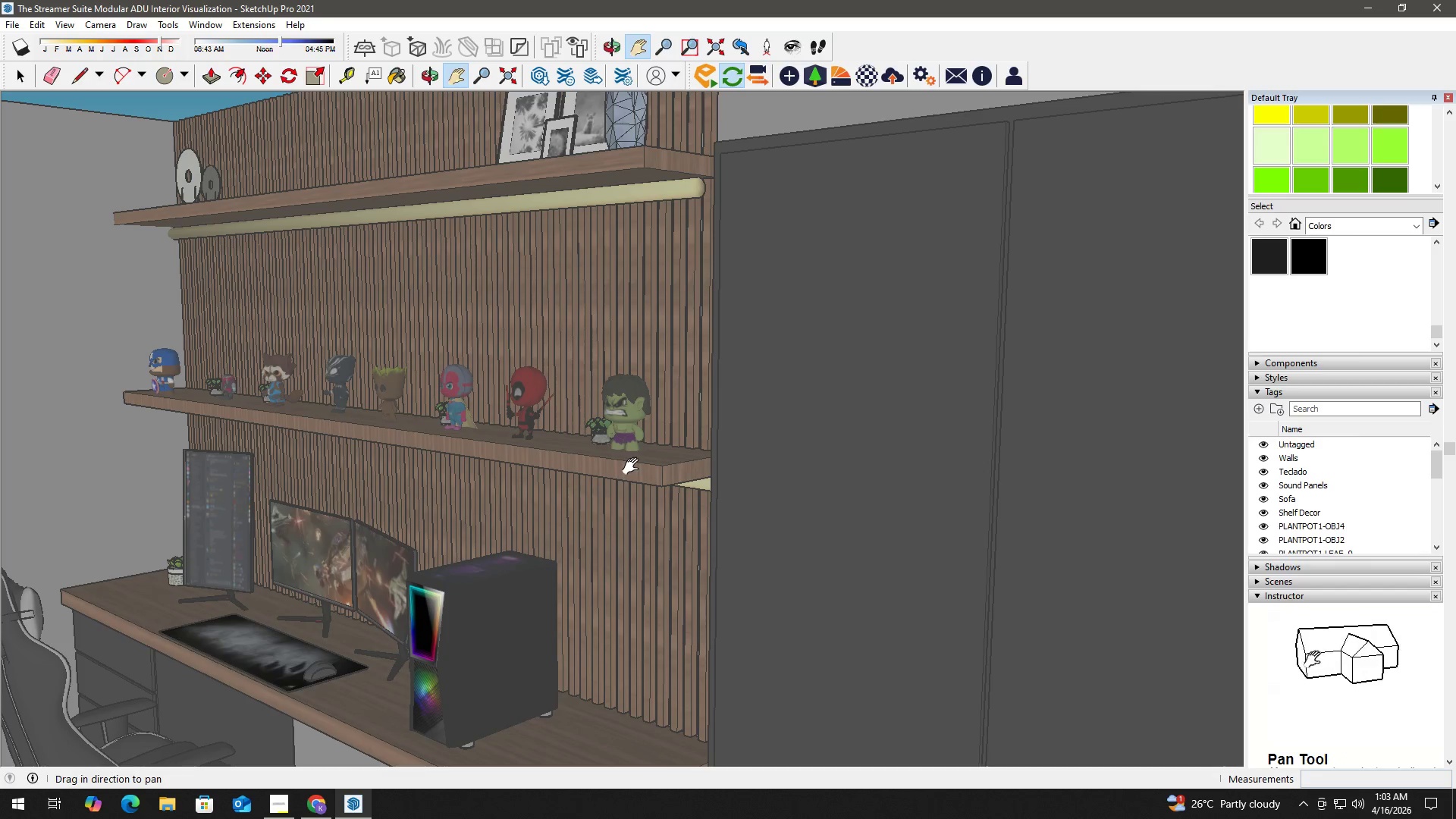 
left_click_drag(start_coordinate=[634, 466], to_coordinate=[824, 518])
 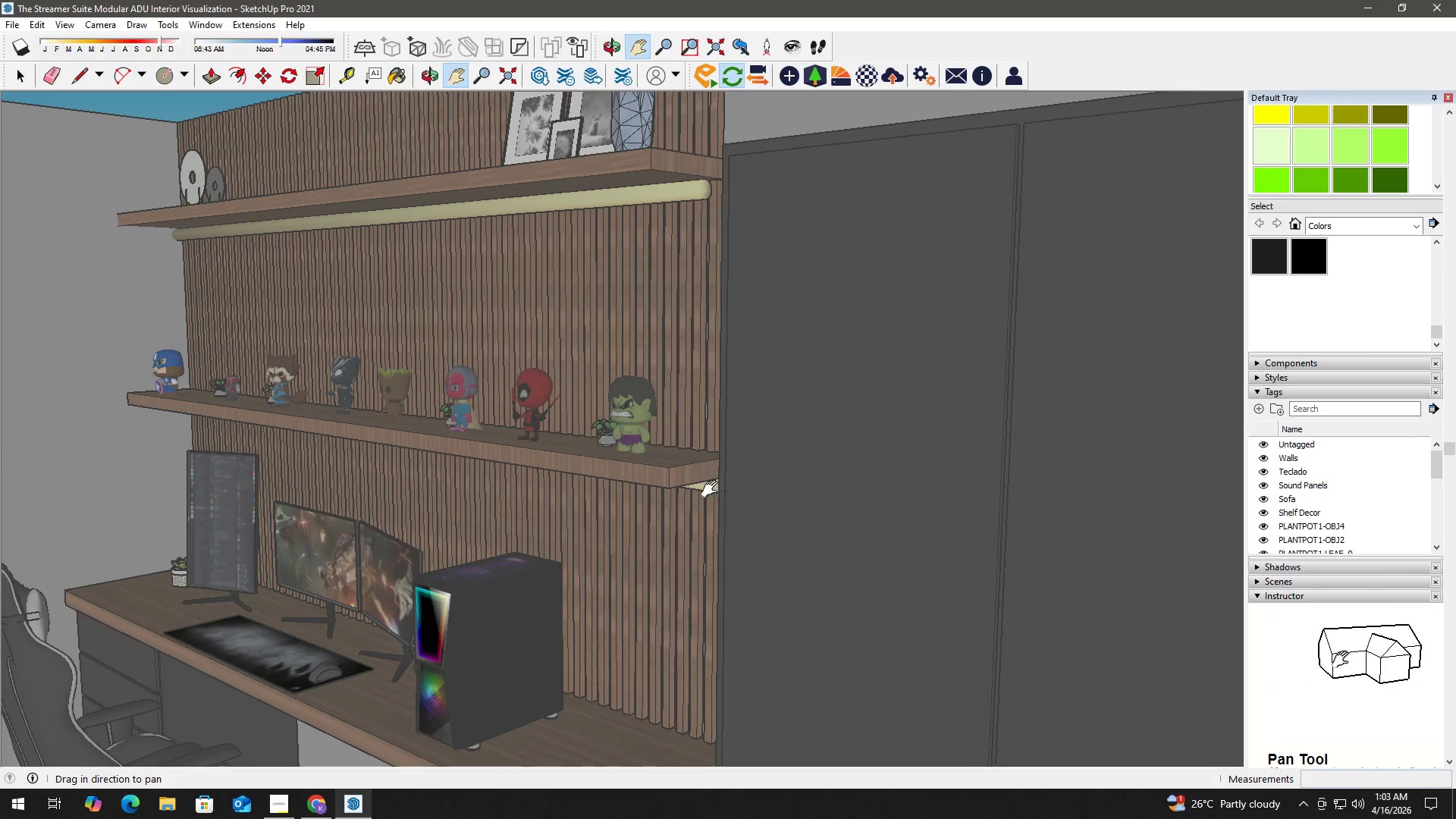 
left_click_drag(start_coordinate=[472, 448], to_coordinate=[803, 499])
 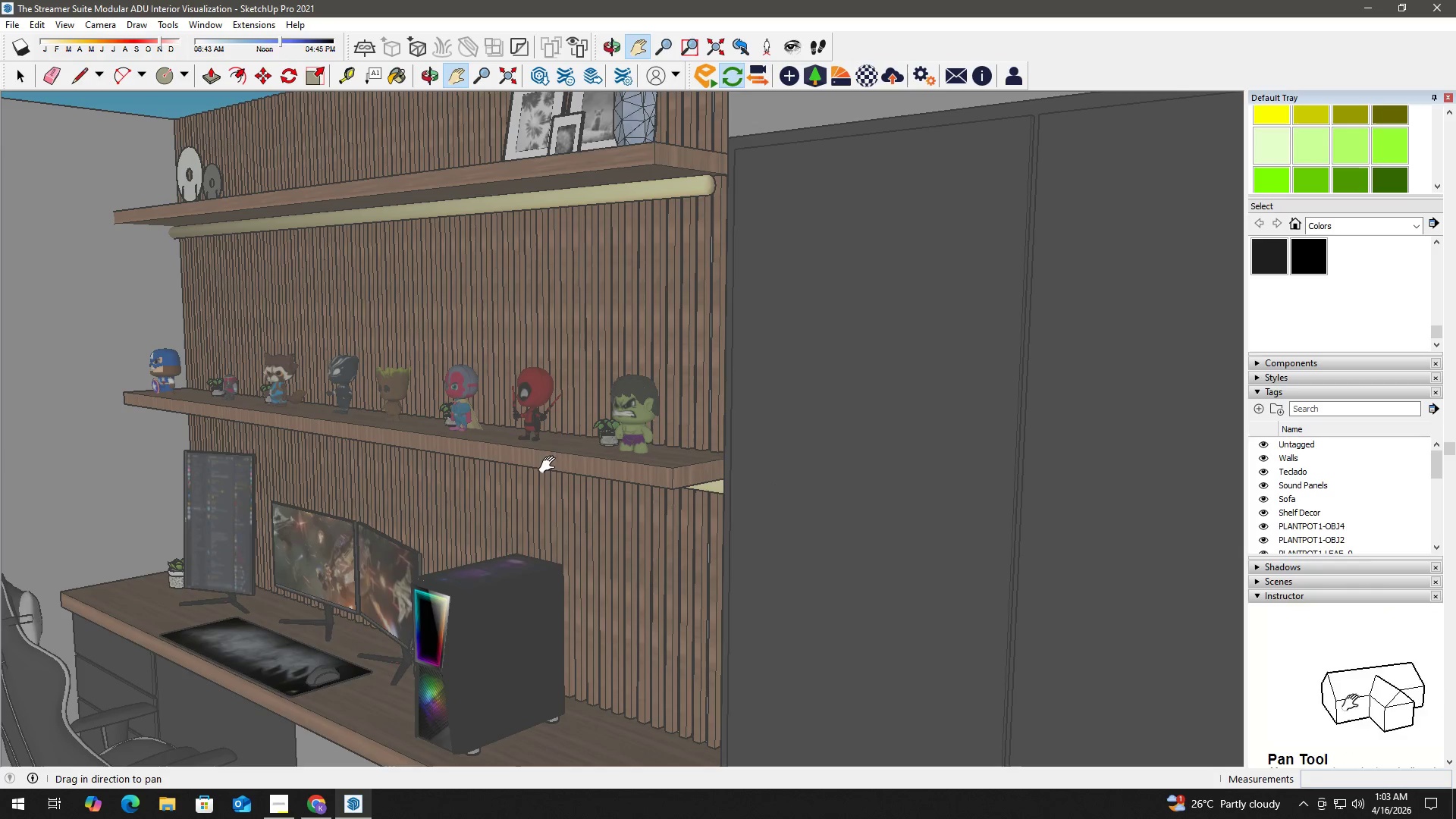 
scroll: coordinate [470, 450], scroll_direction: up, amount: 10.0
 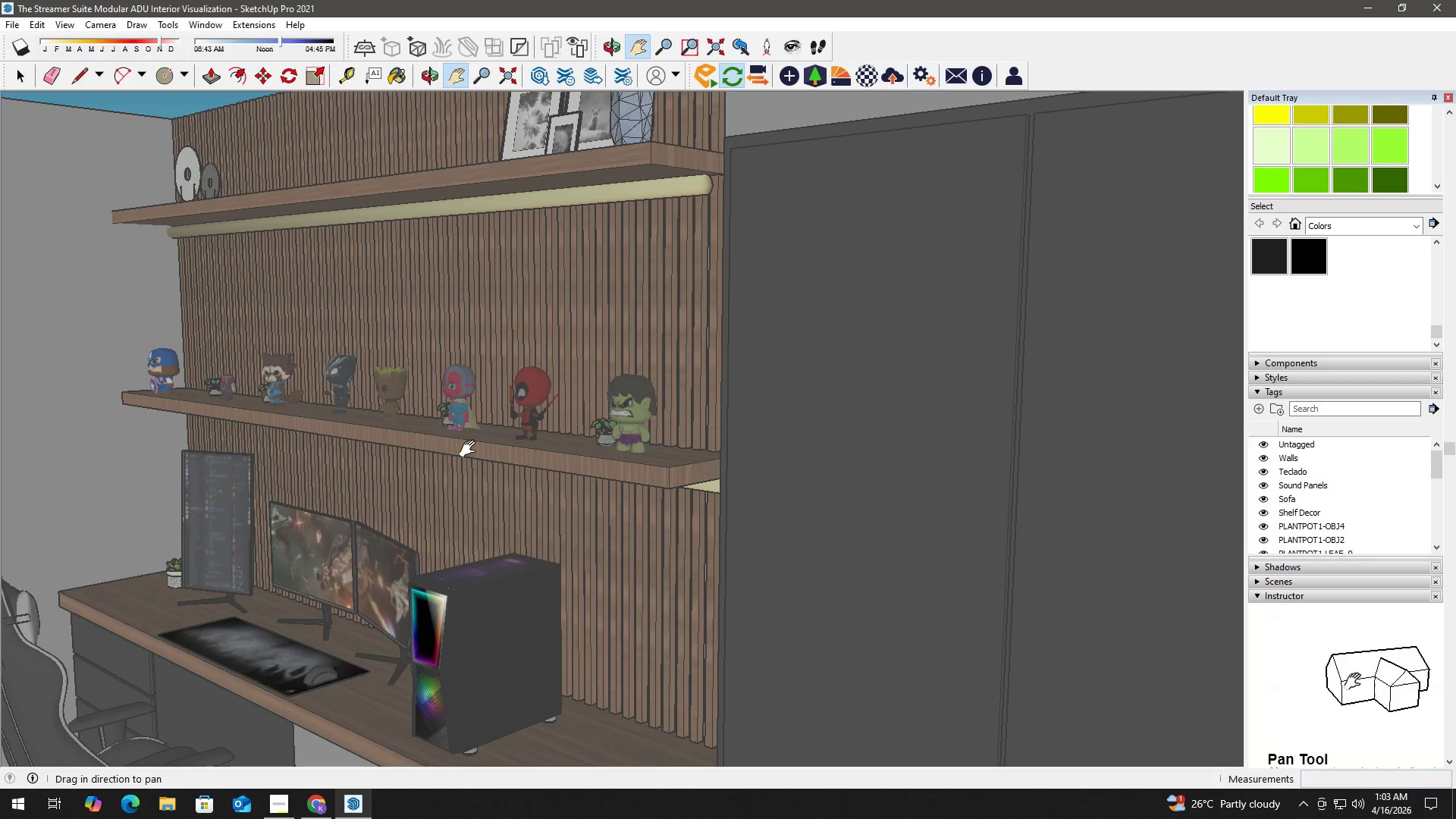 
left_click_drag(start_coordinate=[526, 465], to_coordinate=[998, 580])
 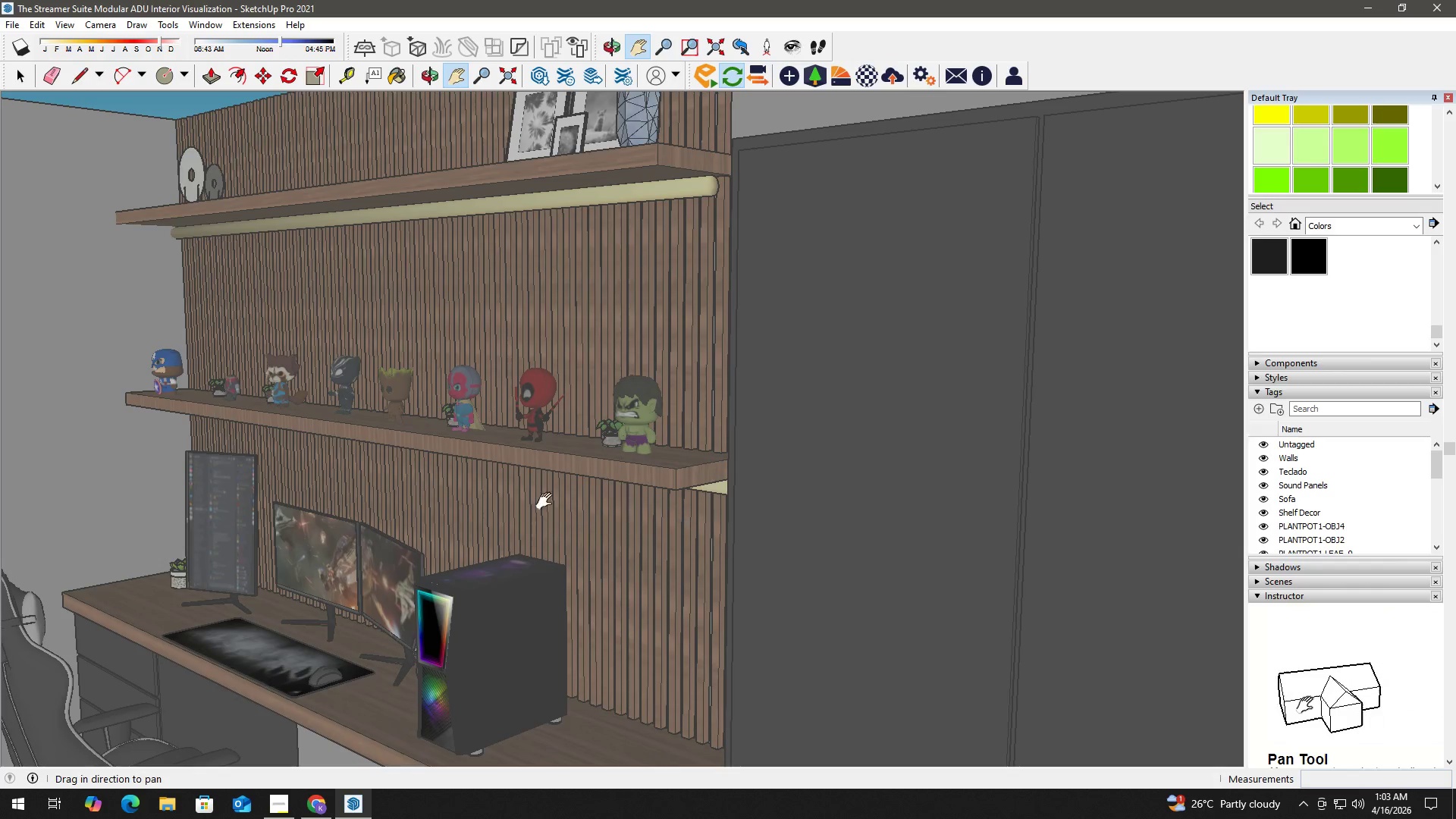 
left_click_drag(start_coordinate=[548, 501], to_coordinate=[843, 548])
 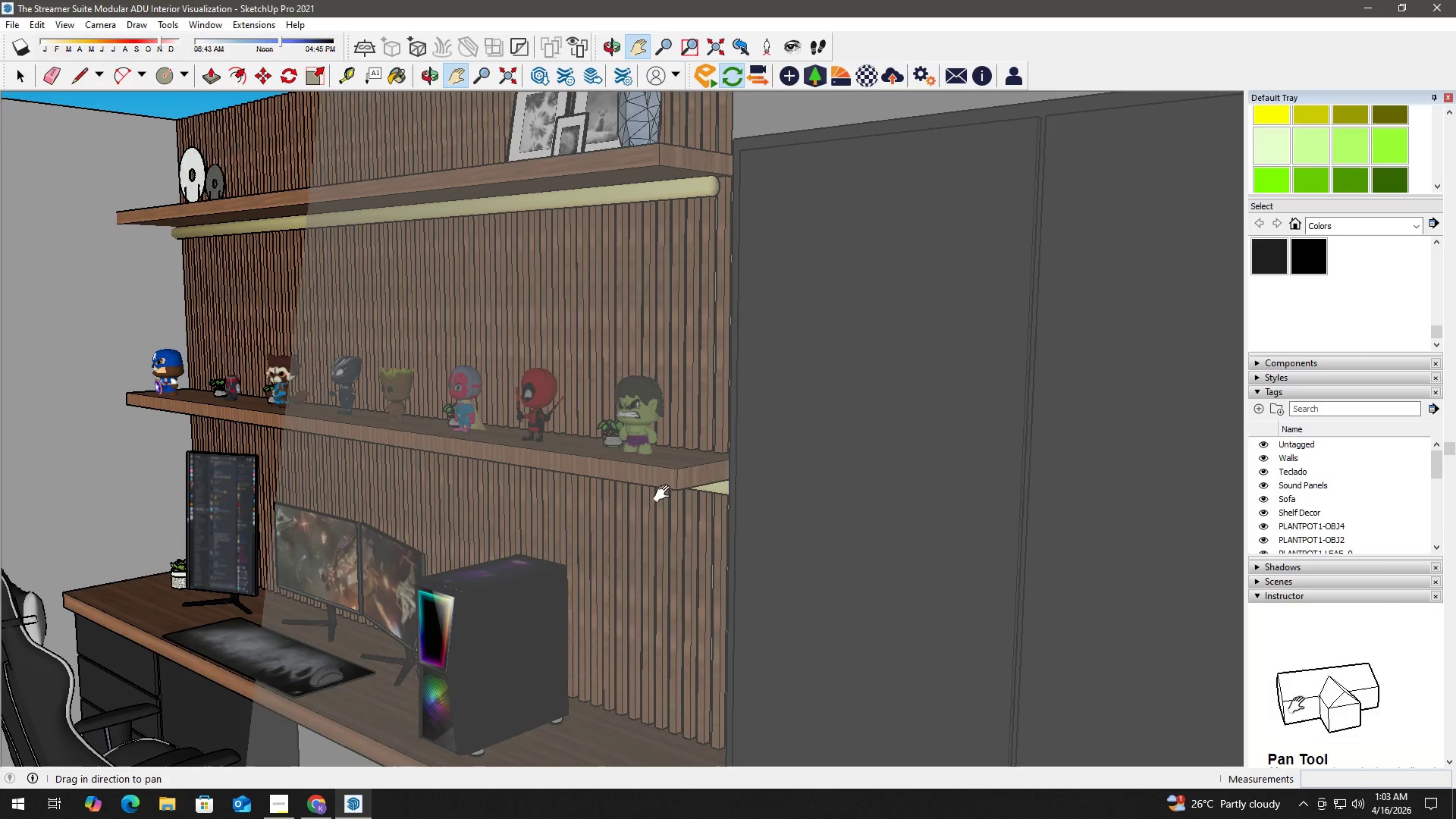 
left_click_drag(start_coordinate=[617, 484], to_coordinate=[1003, 581])
 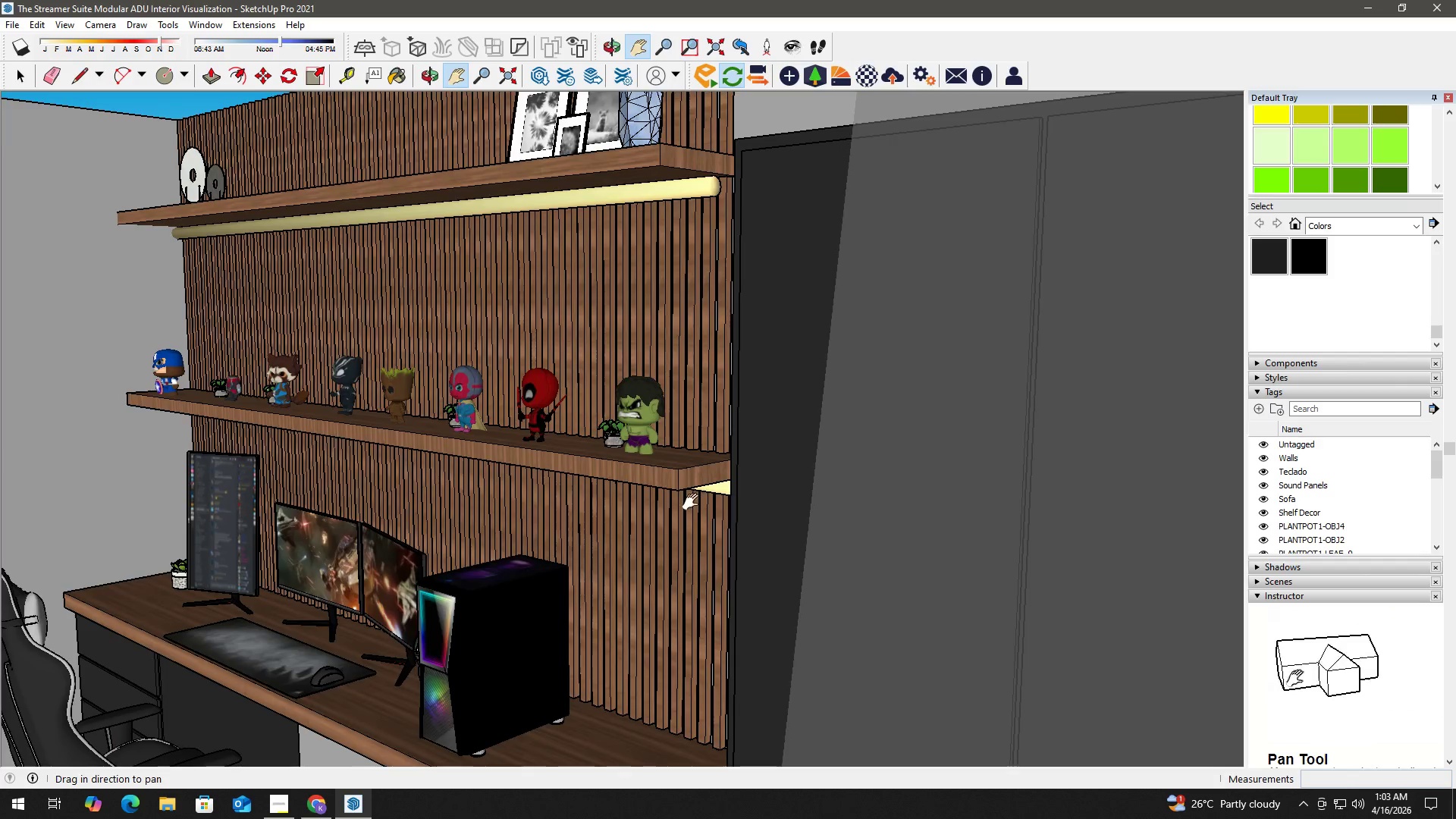 
left_click_drag(start_coordinate=[694, 502], to_coordinate=[958, 572])
 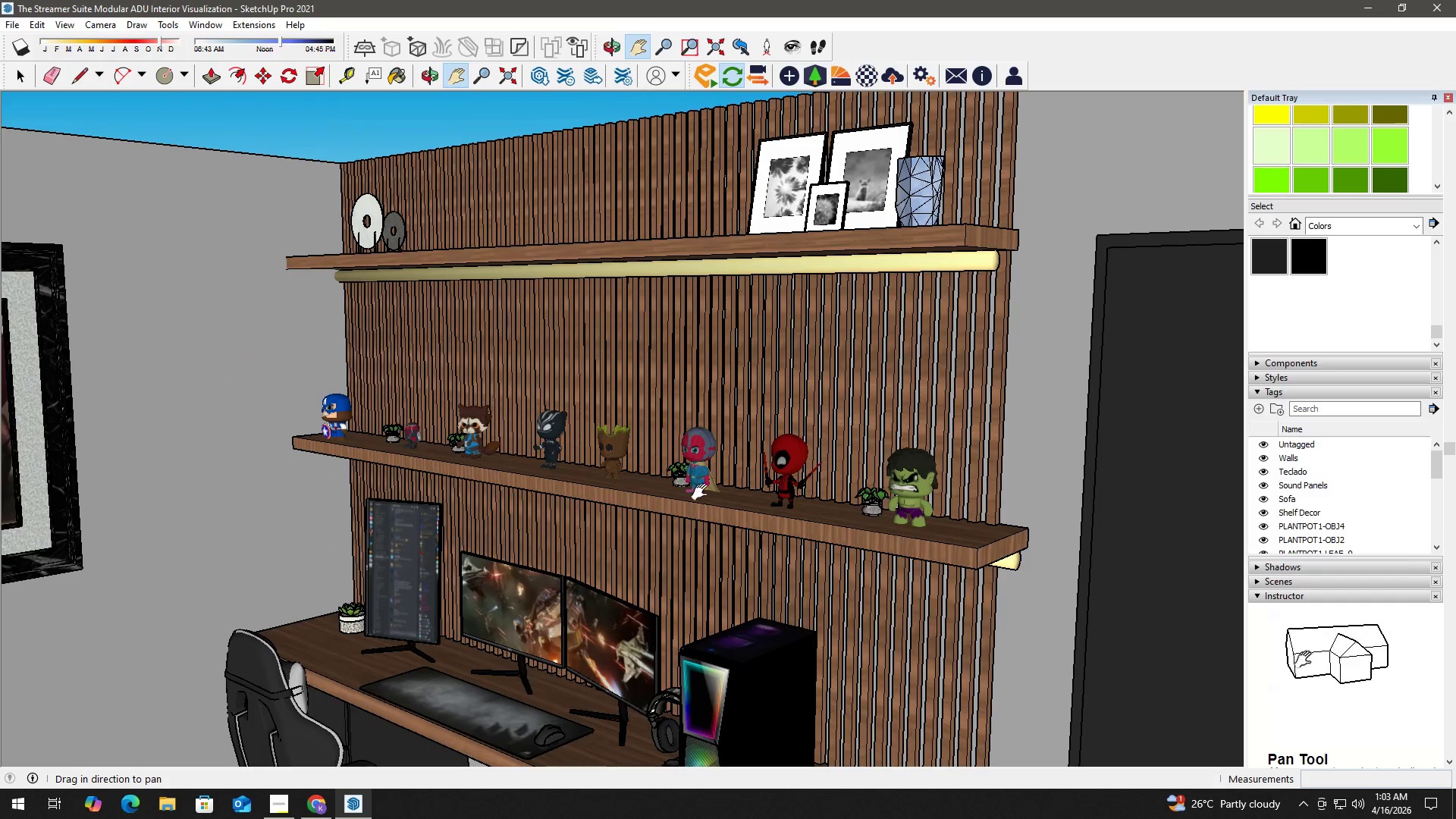 
key(Space)
 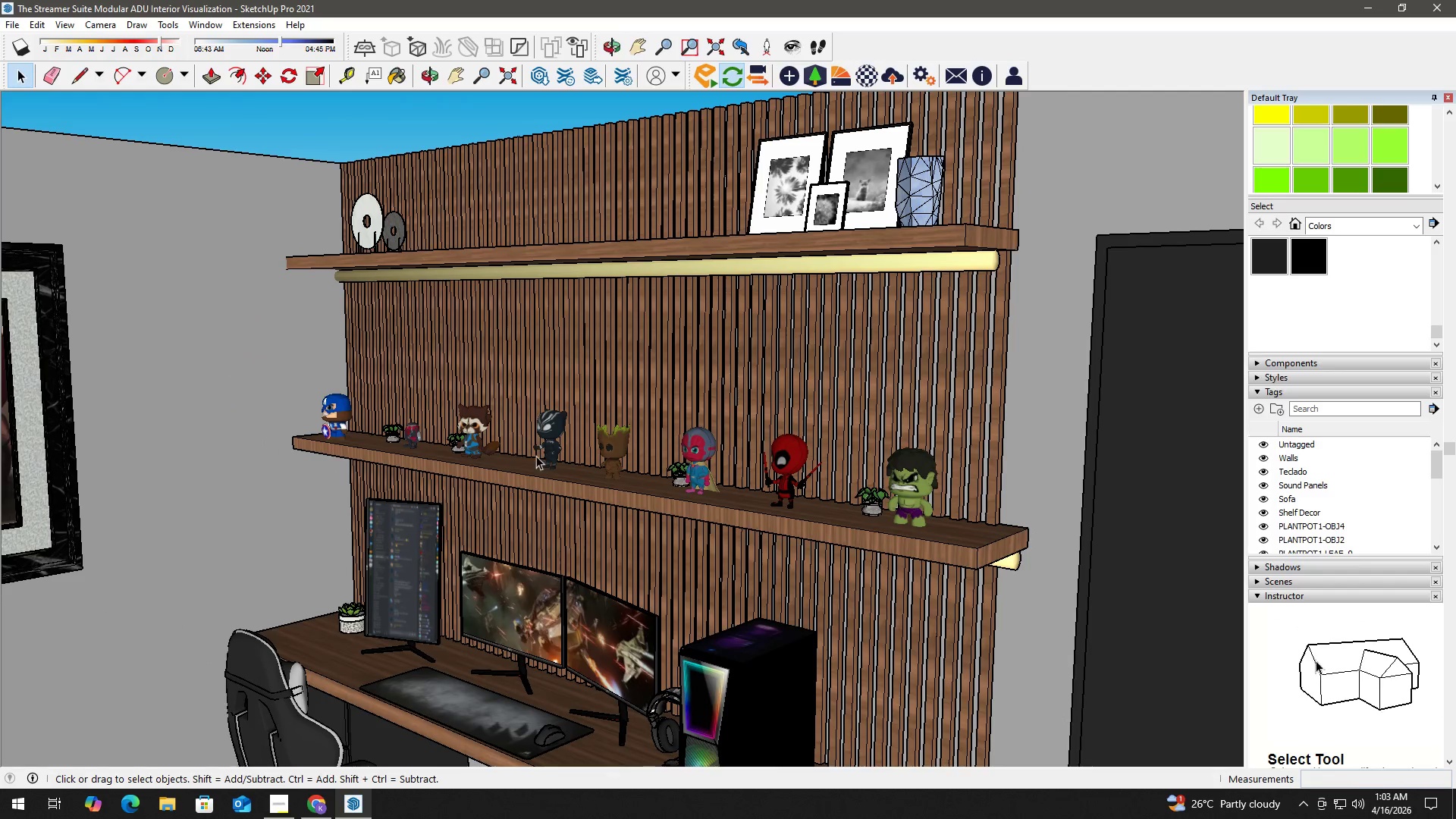 
hold_key(key=ControlLeft, duration=0.47)
 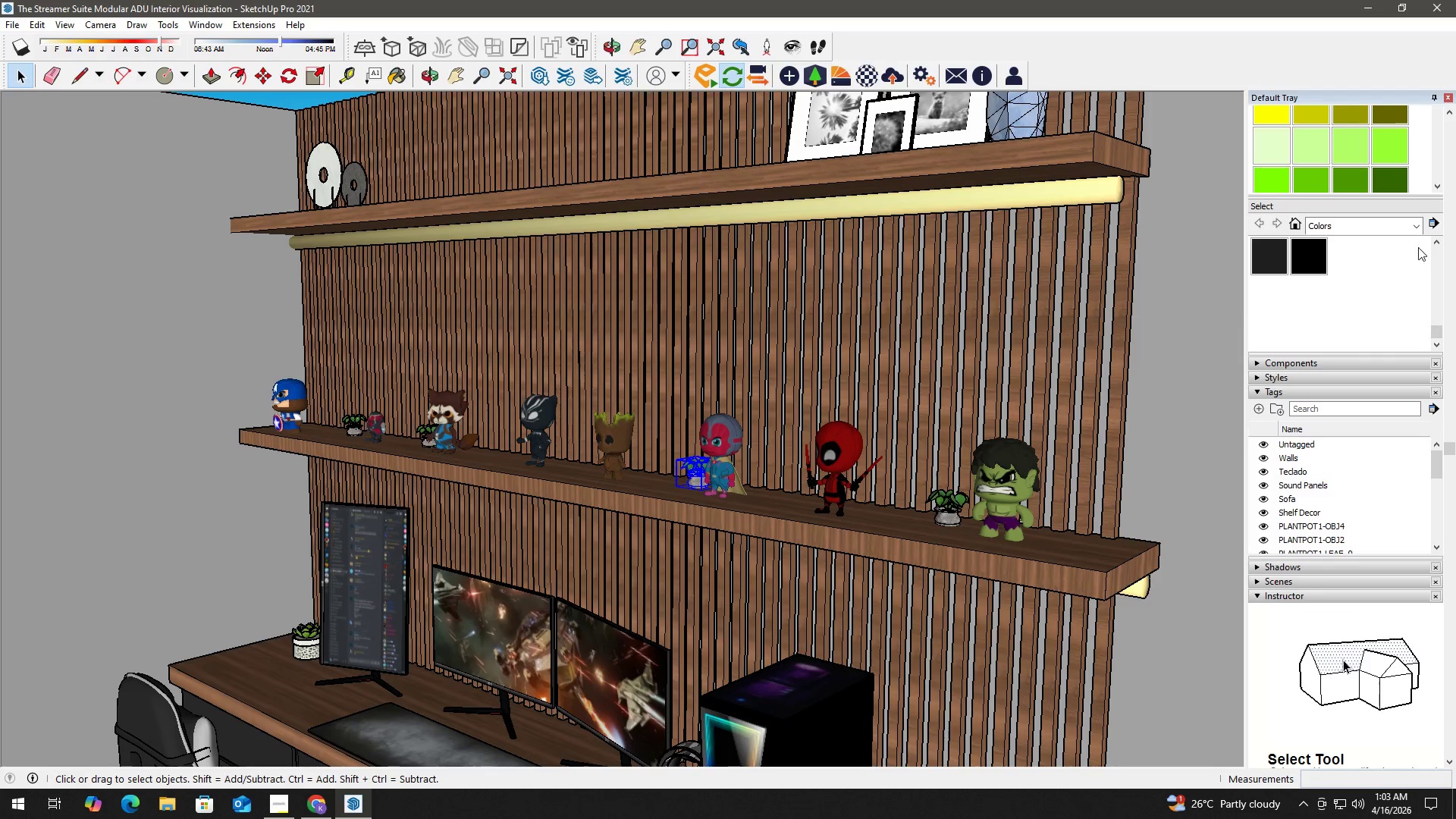 
scroll: coordinate [610, 481], scroll_direction: up, amount: 2.0
 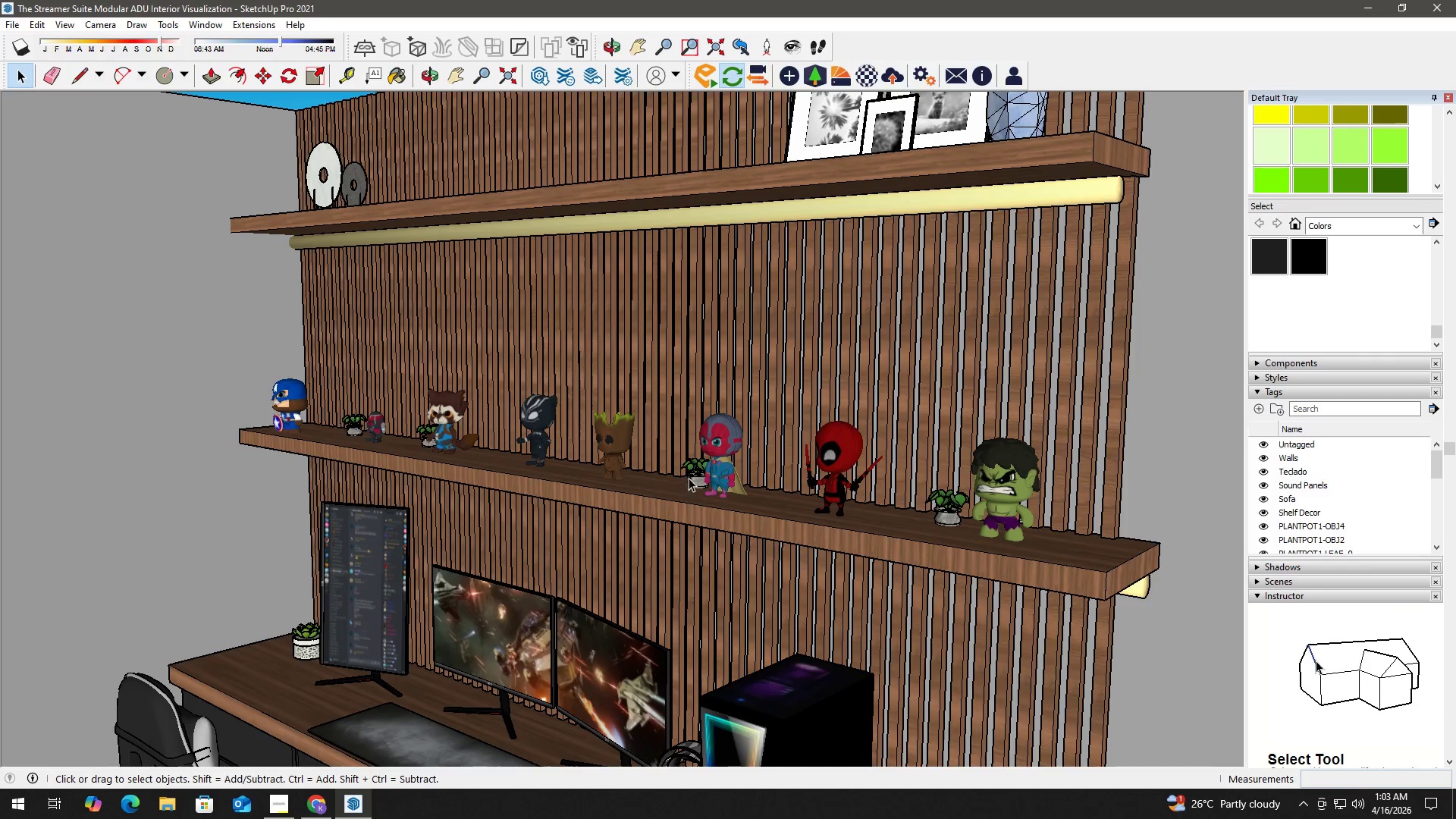 
left_click([697, 476])
 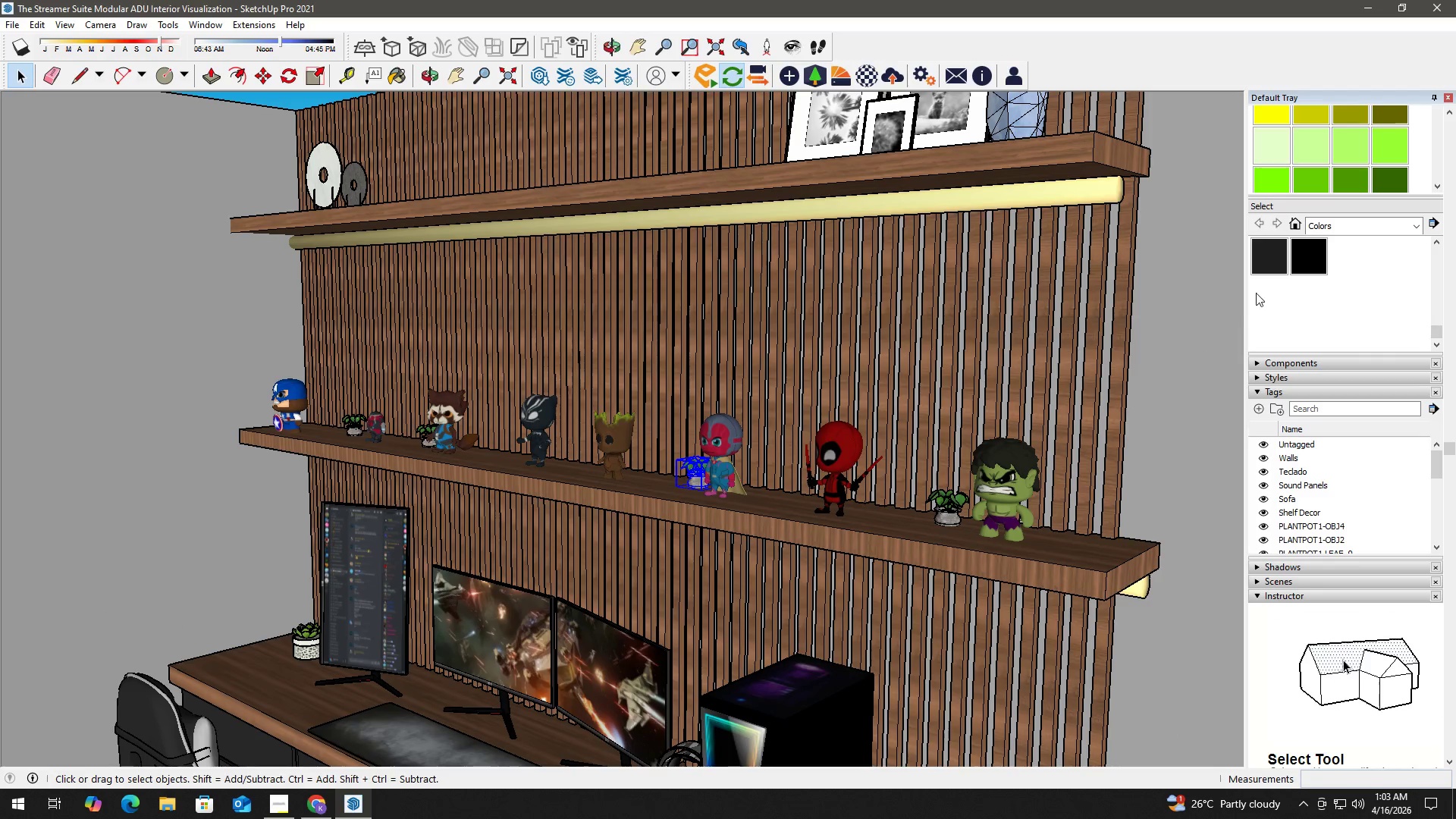 
scroll: coordinate [1409, 222], scroll_direction: up, amount: 7.0
 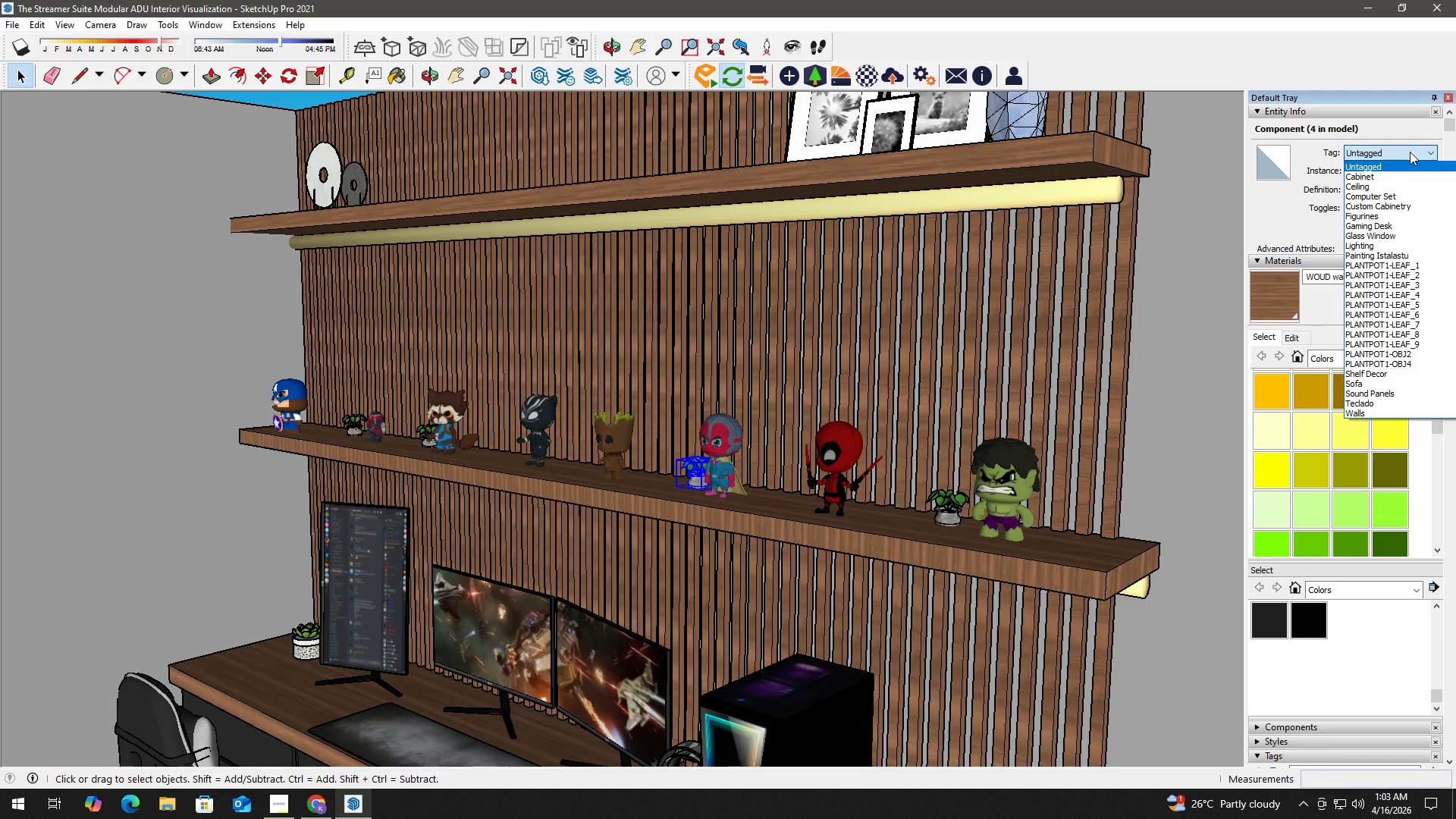 
left_click([1410, 152])
 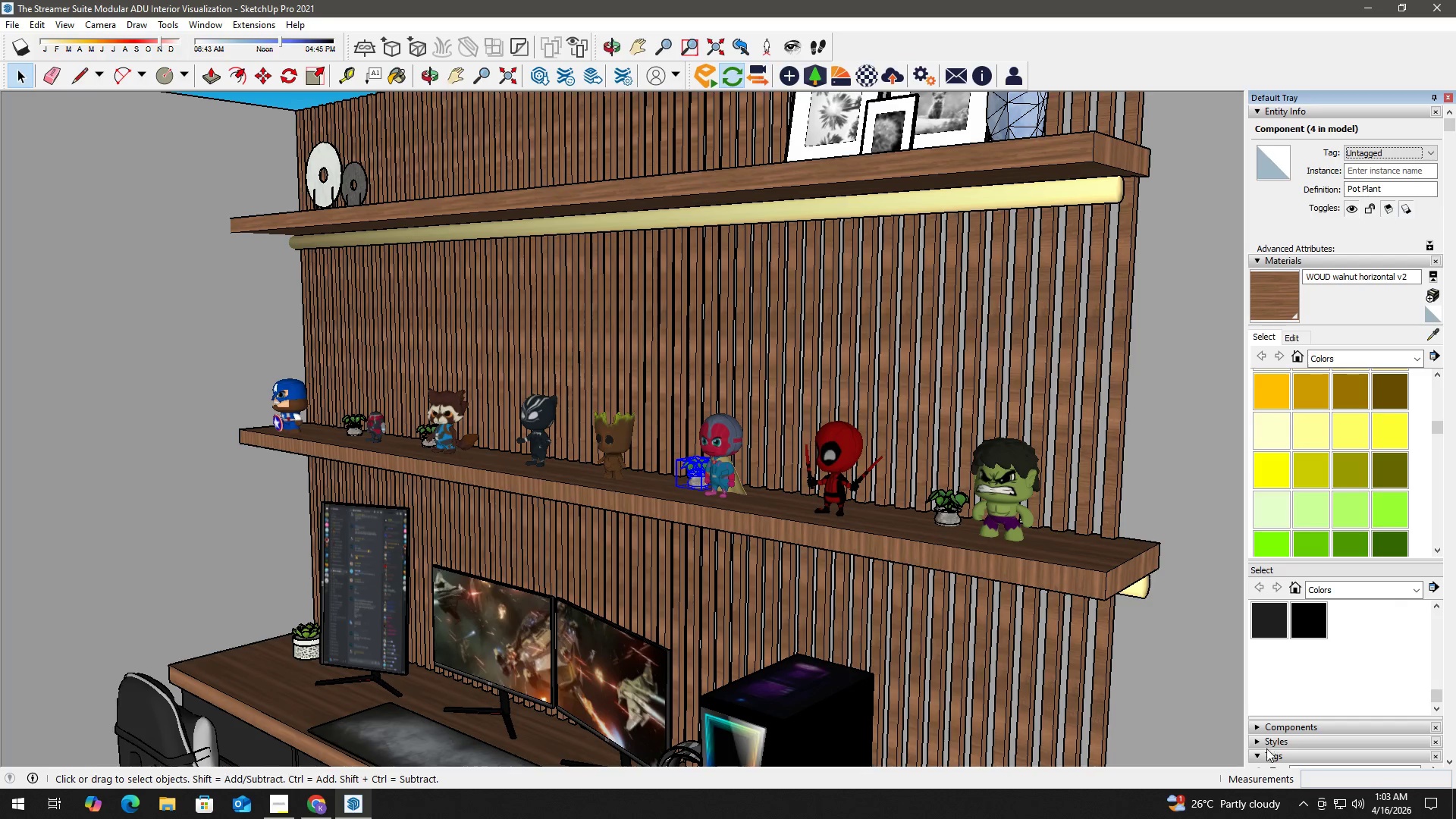 
scroll: coordinate [1287, 704], scroll_direction: down, amount: 3.0
 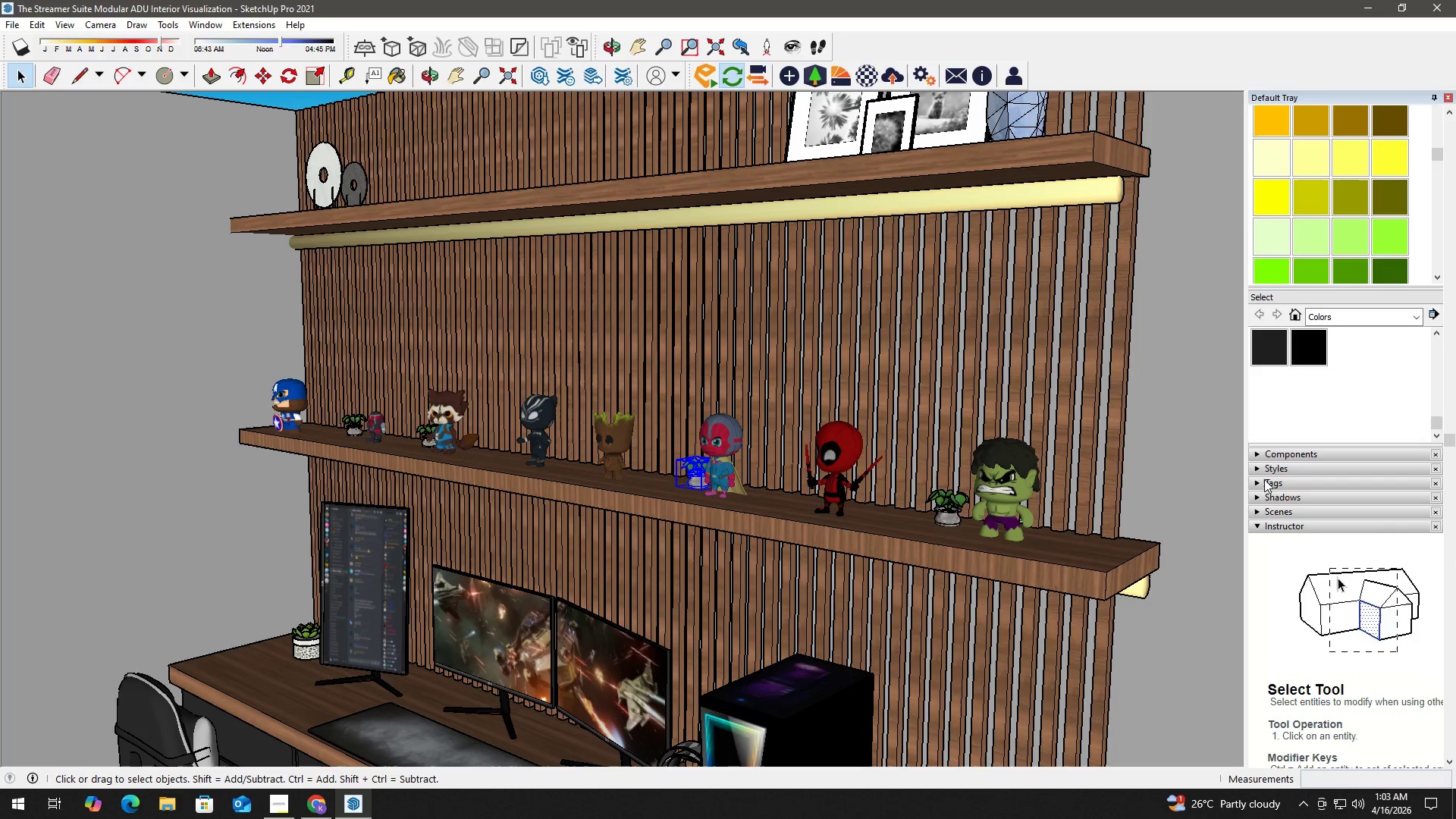 
left_click([1256, 485])
 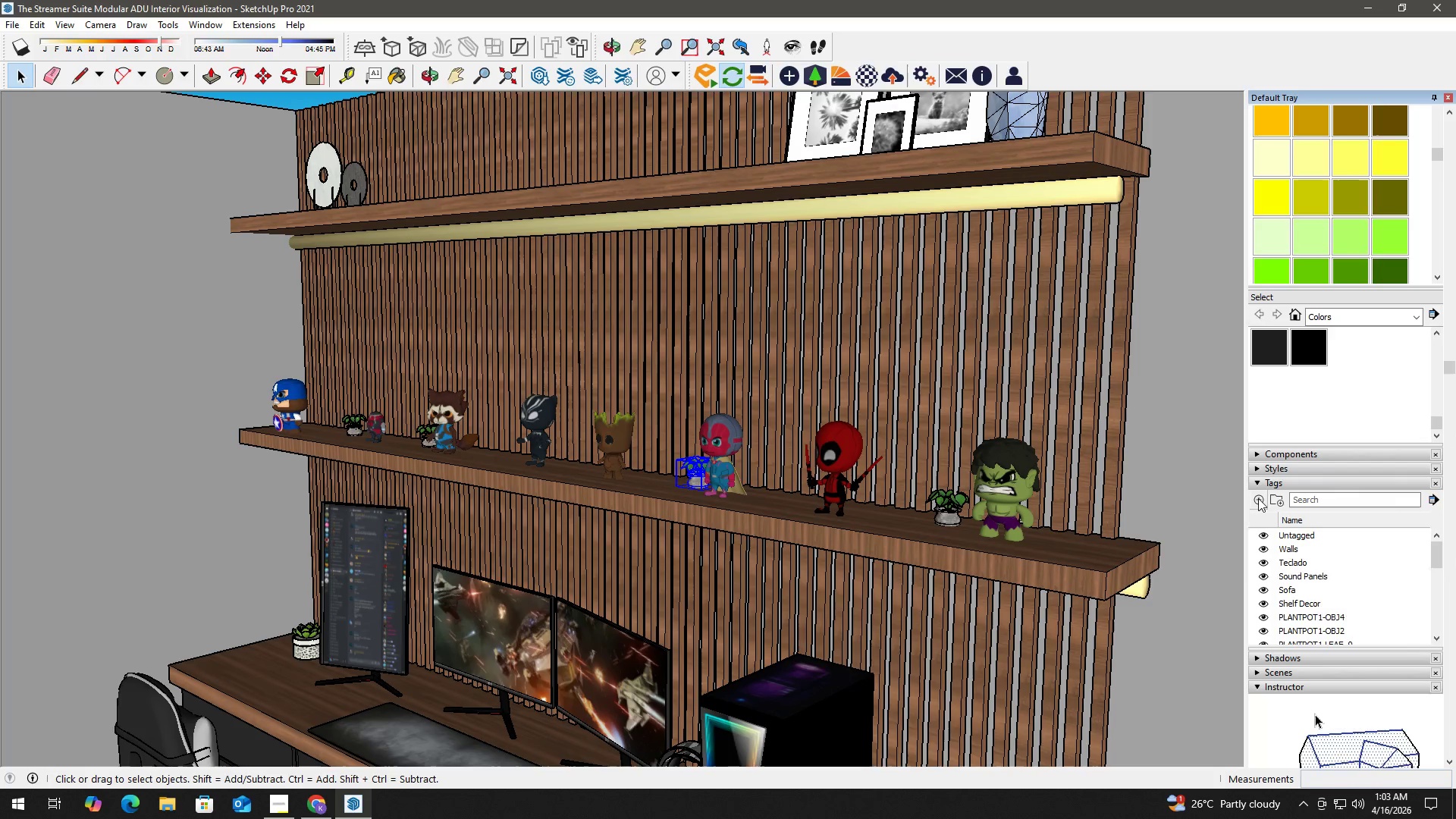 
type(Planters)
 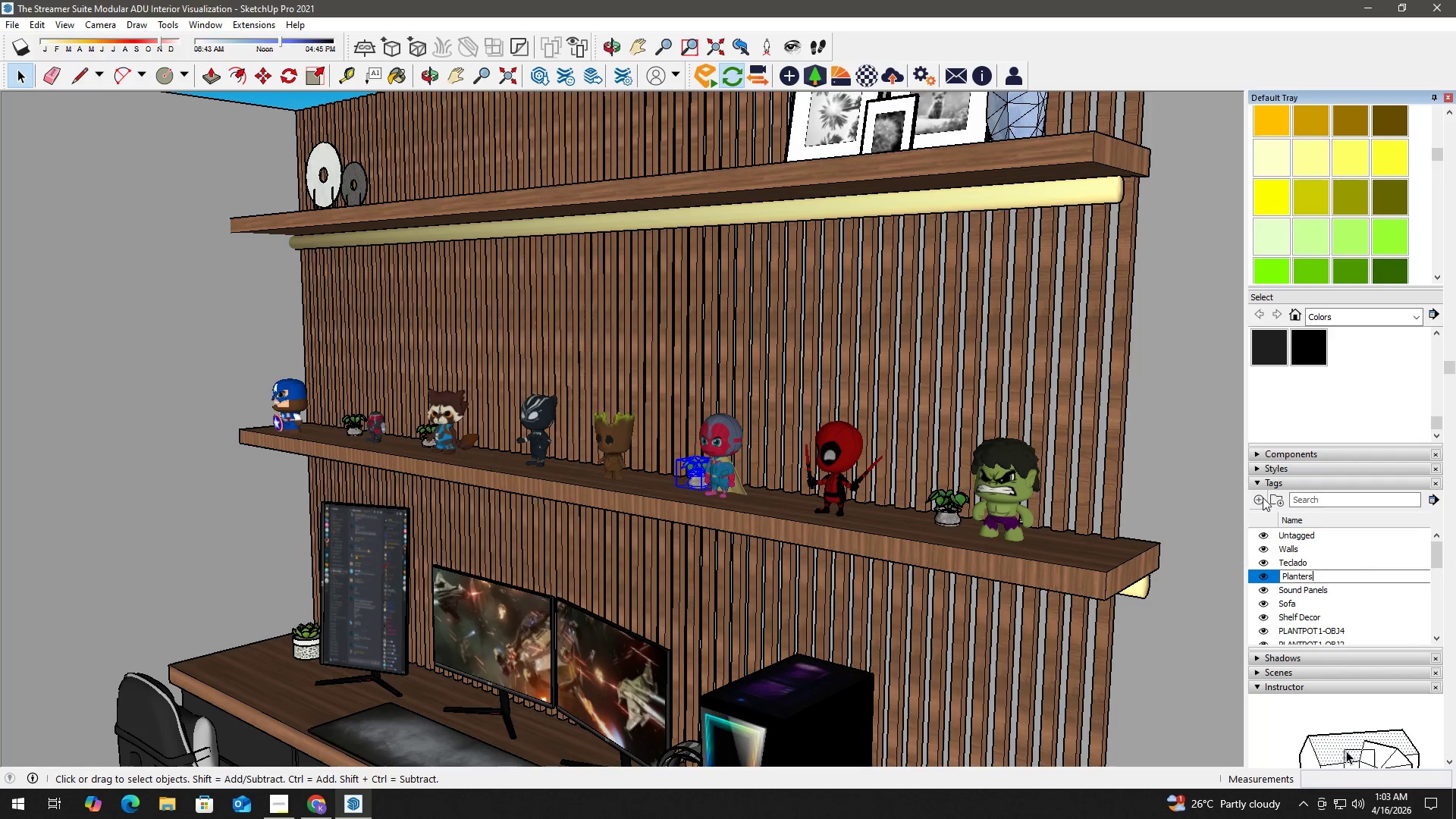 
key(Enter)
 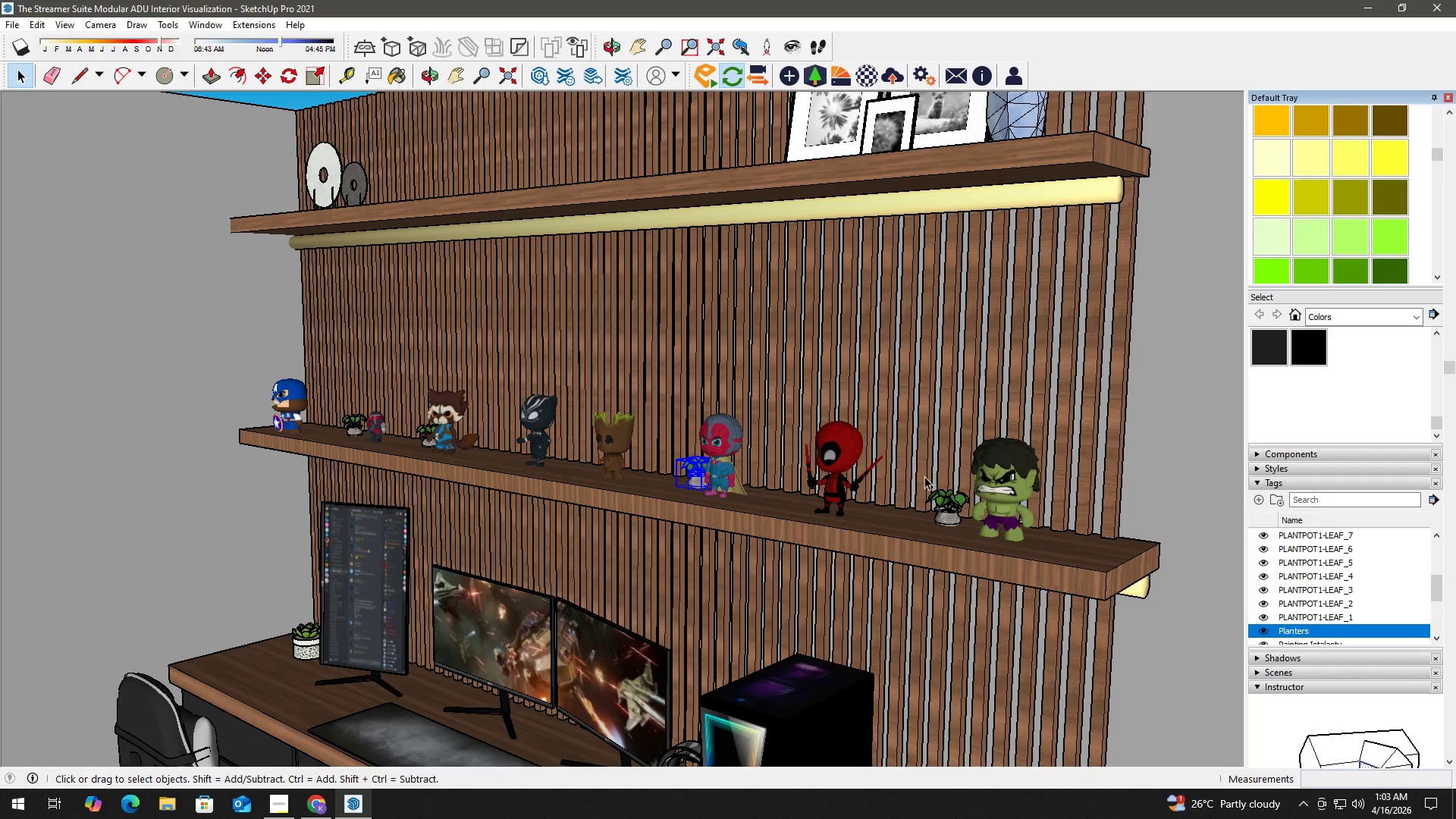 
key(Space)
 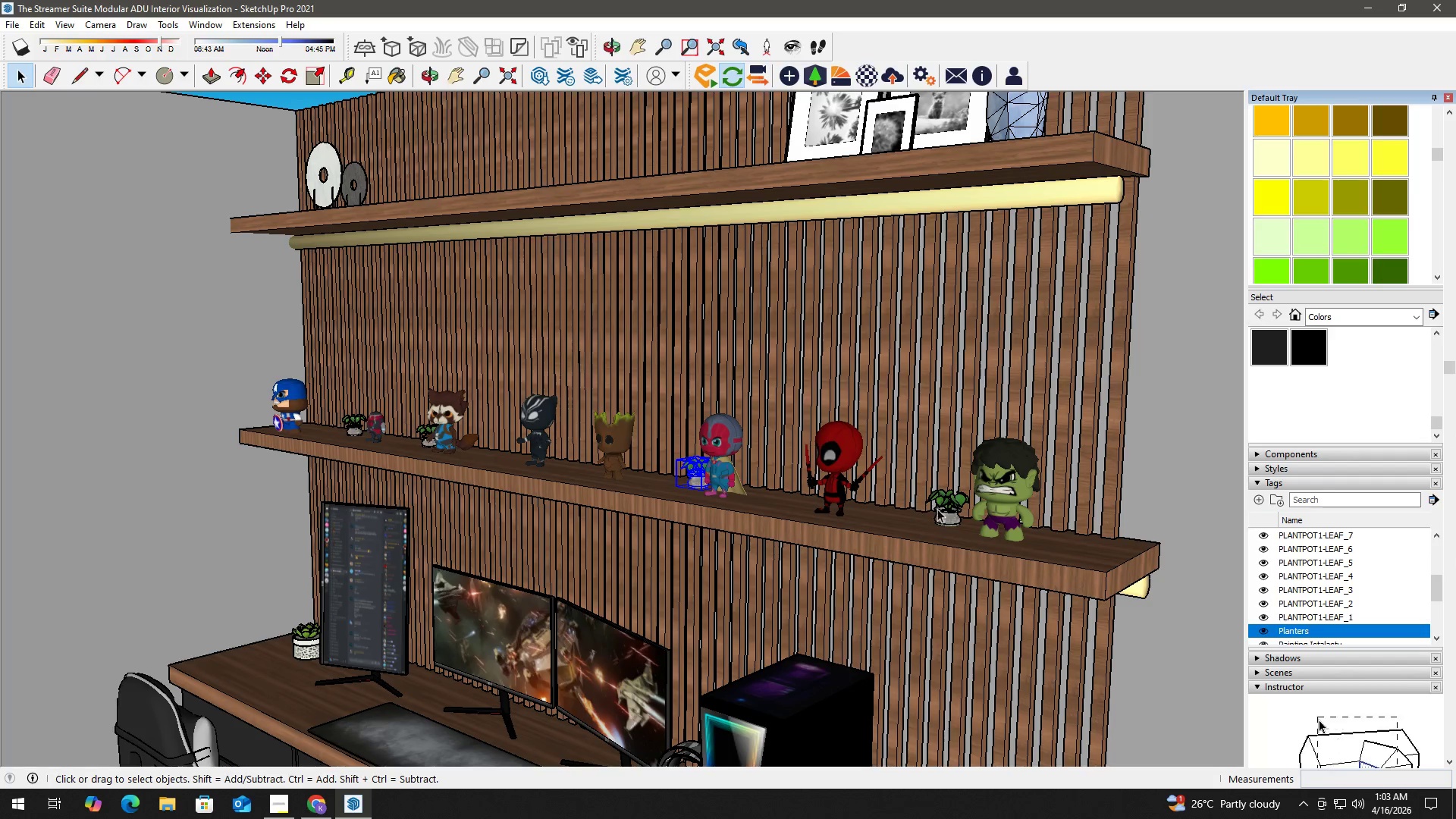 
left_click([939, 510])
 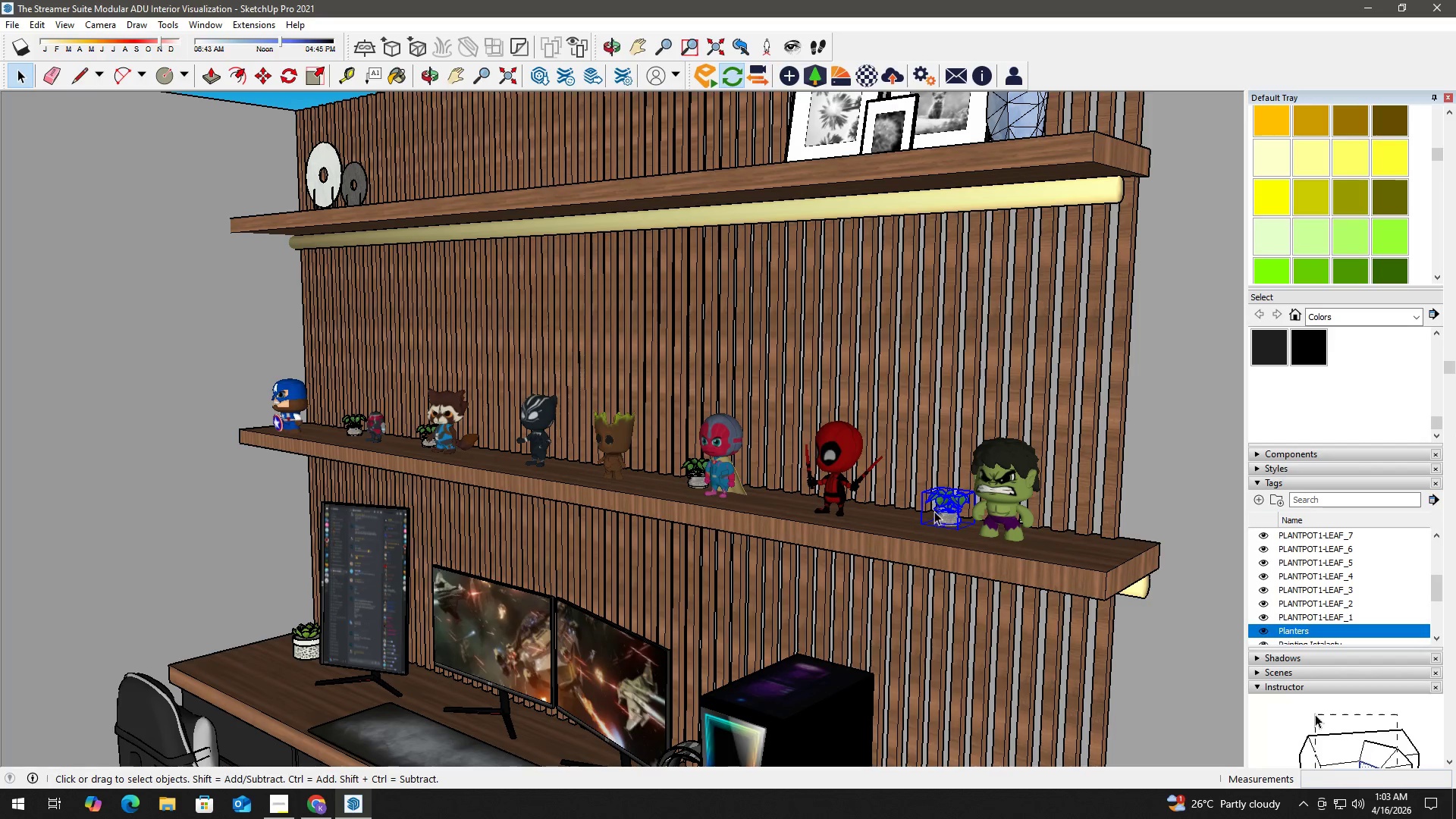 
hold_key(key=ControlLeft, duration=1.52)
left_click([692, 475])
 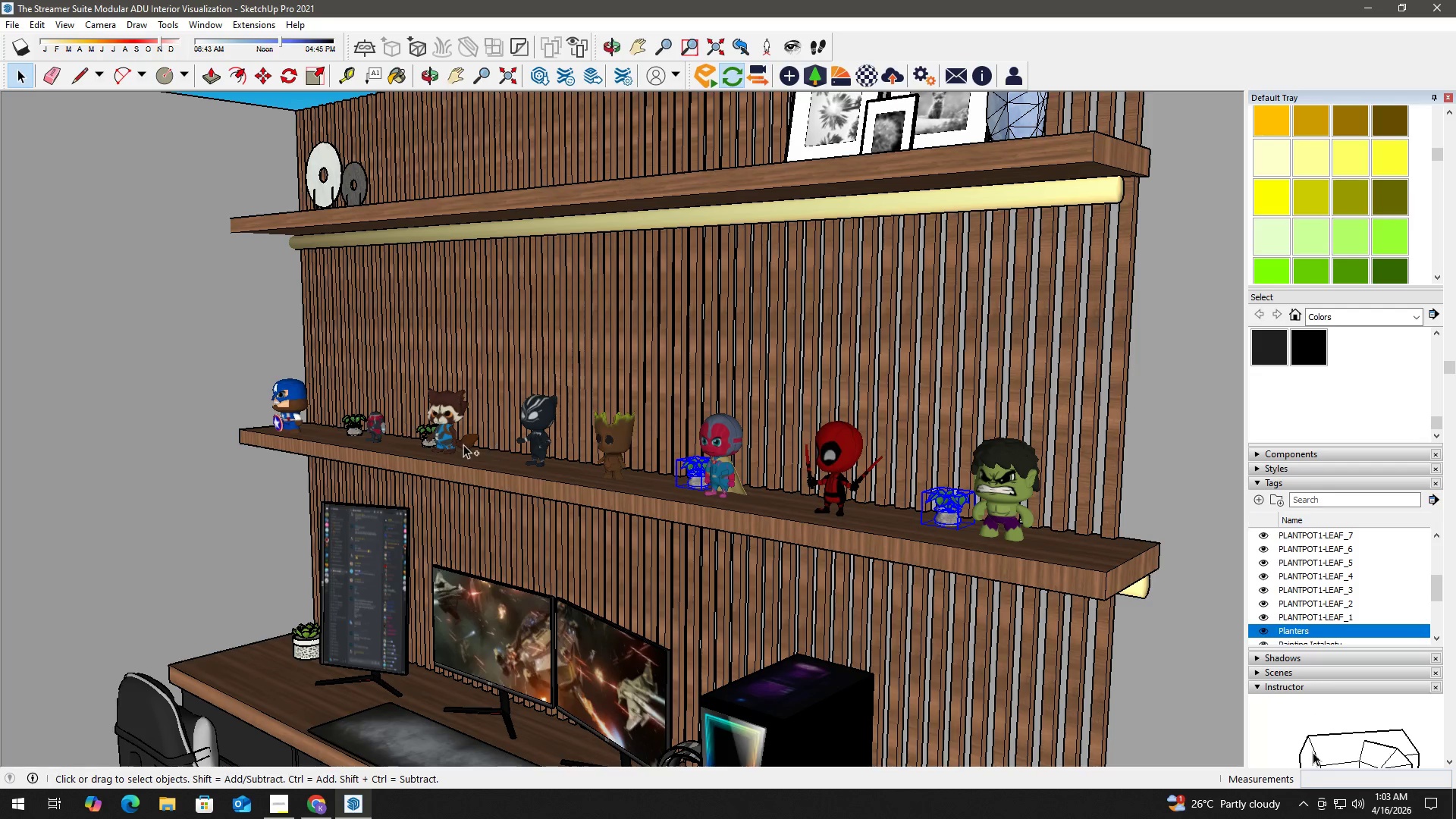 
hold_key(key=ControlLeft, duration=1.5)
left_click([420, 434])
 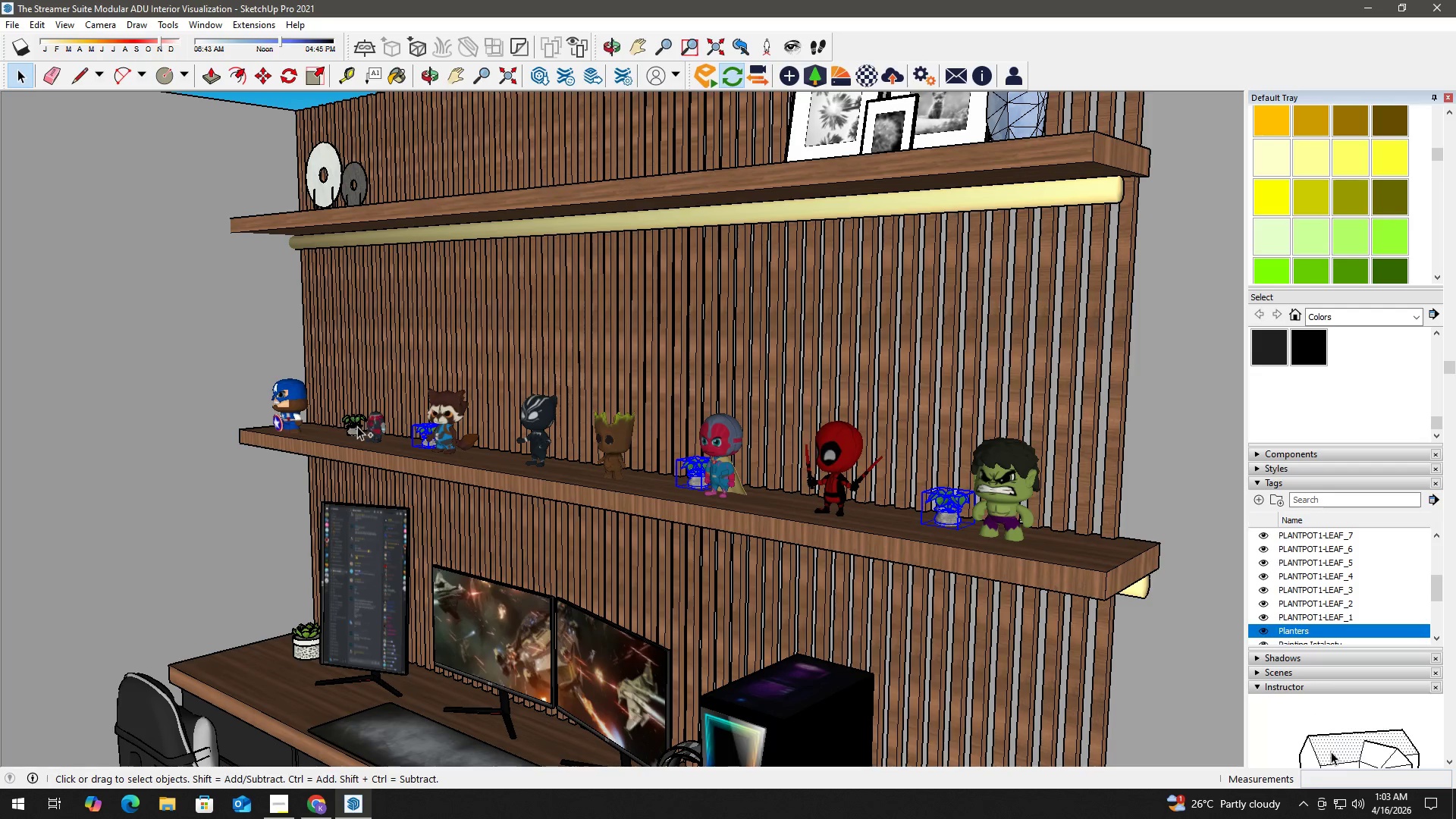 
hold_key(key=ControlLeft, duration=0.55)
left_click([301, 633])
 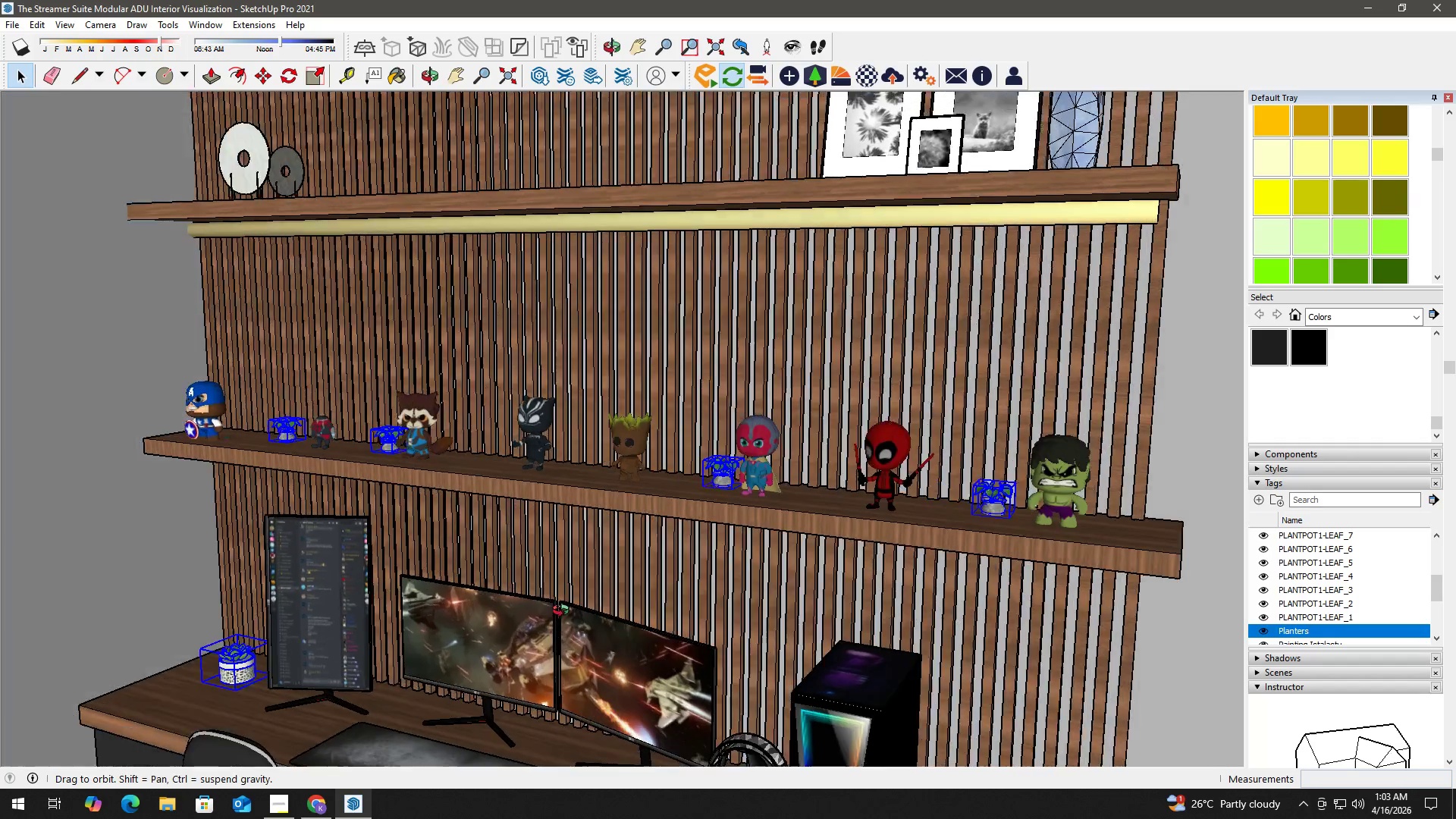 
key(H)
 